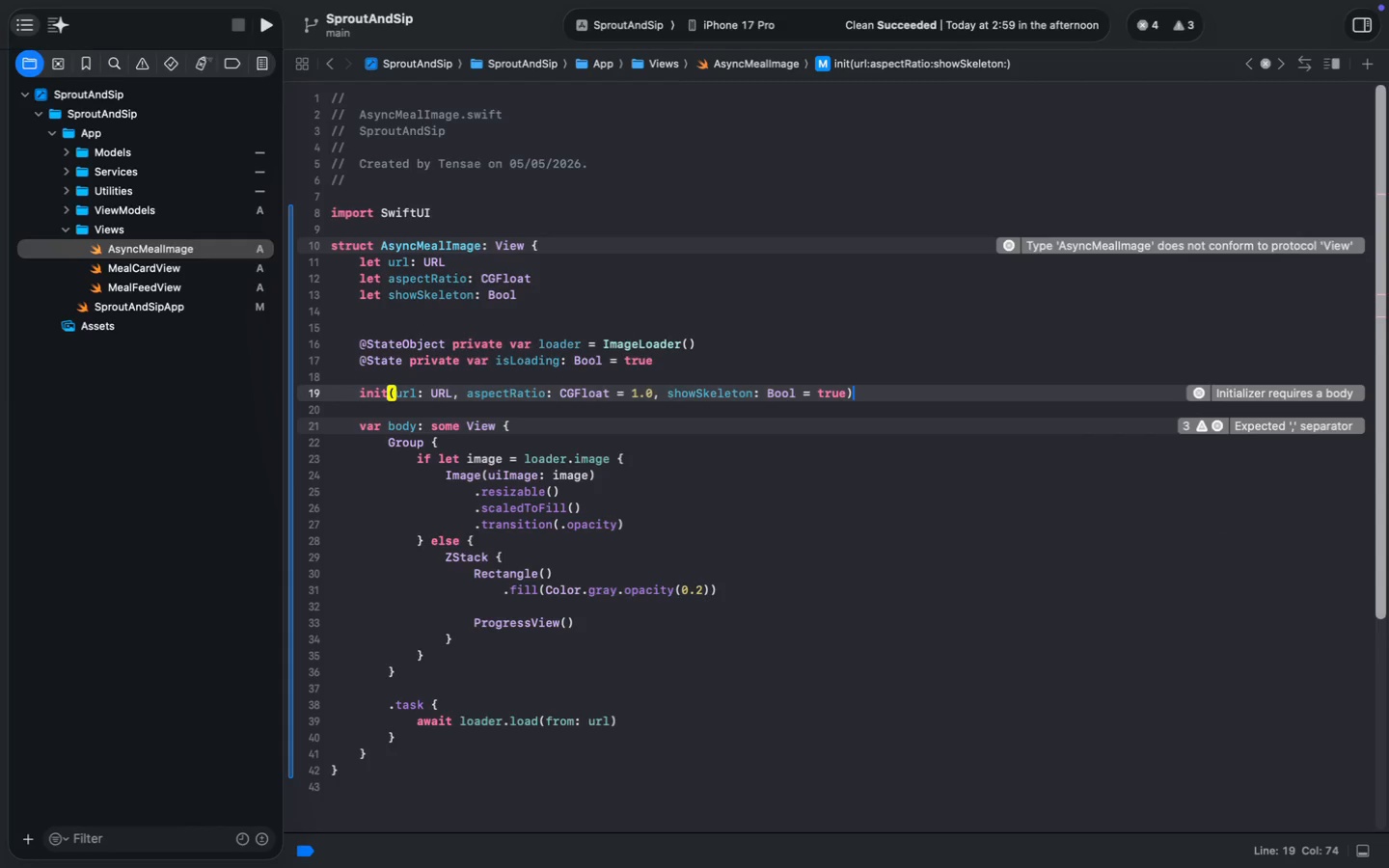 
key(Space)
 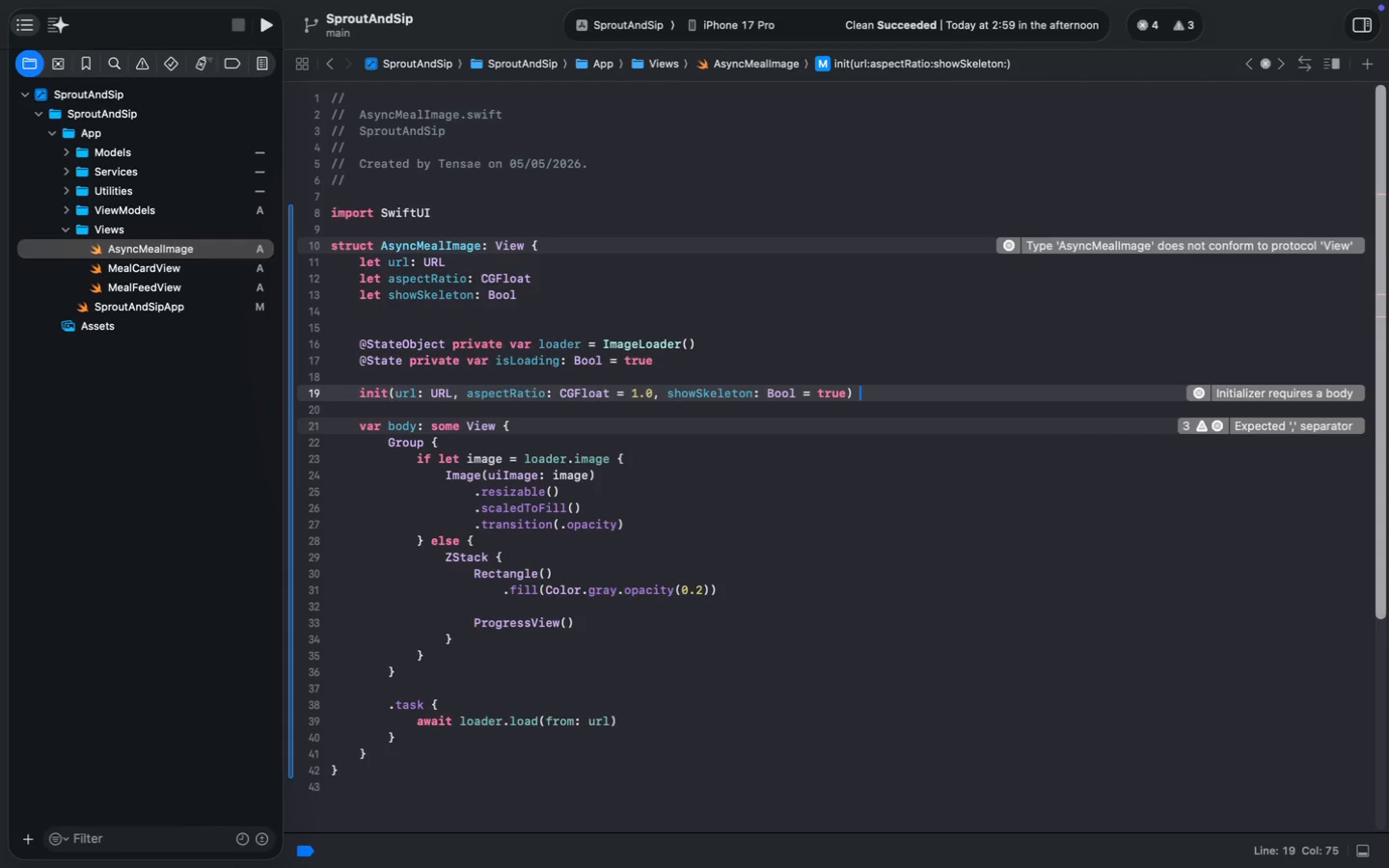 
key(Shift+ShiftLeft)
 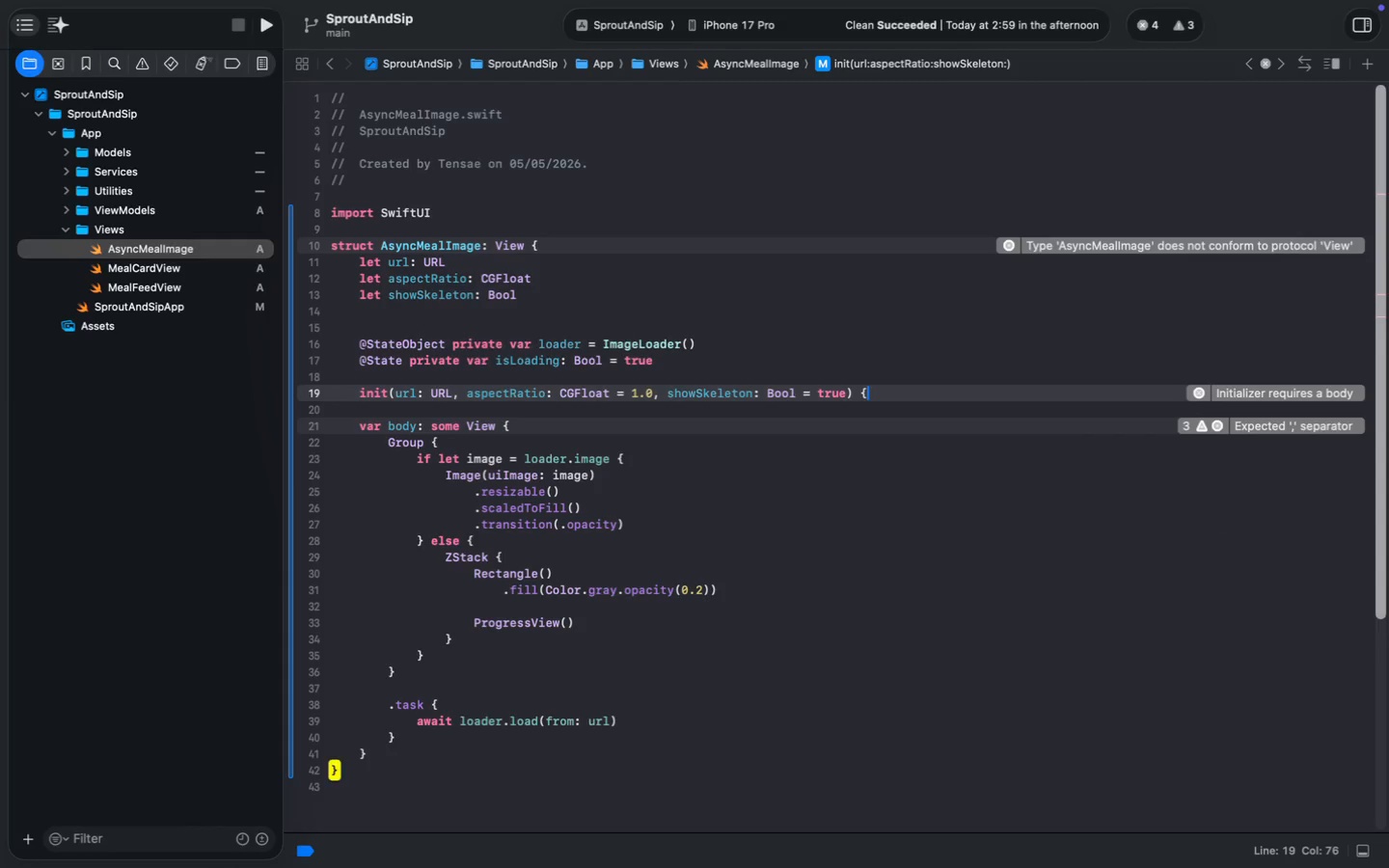 
key(Shift+BracketLeft)
 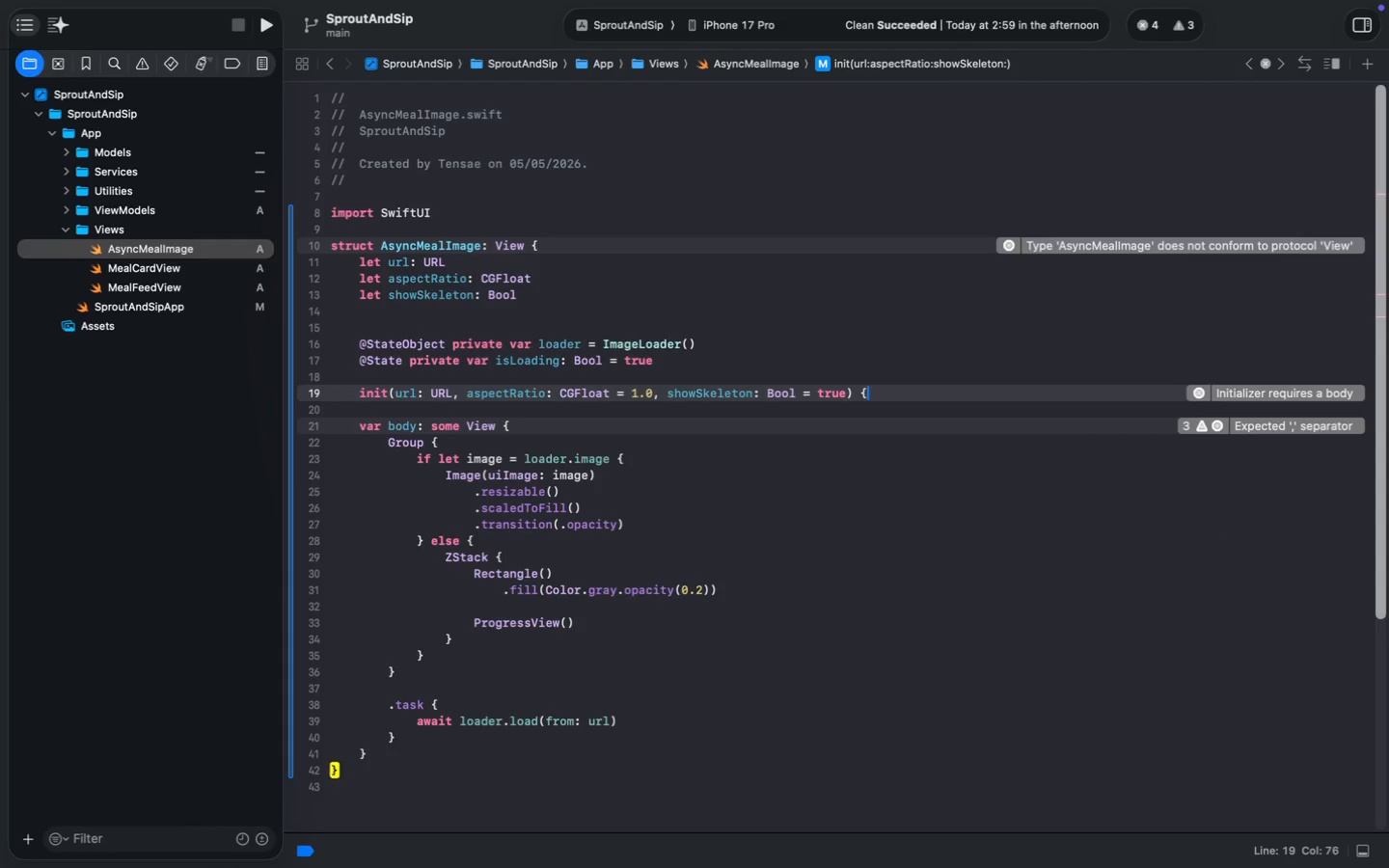 
key(Enter)
 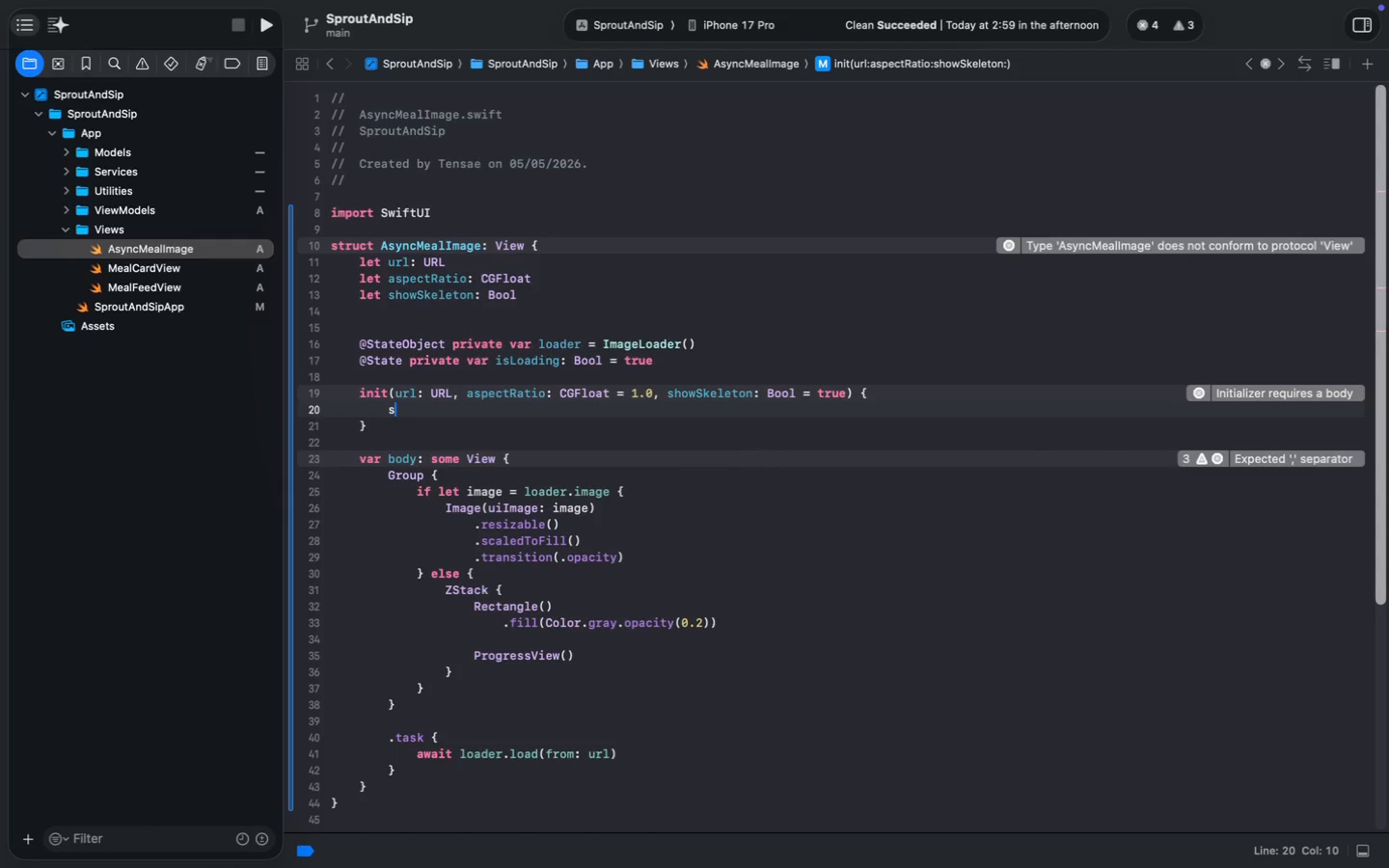 
type(sl)
key(Backspace)
type(elf.ur)
 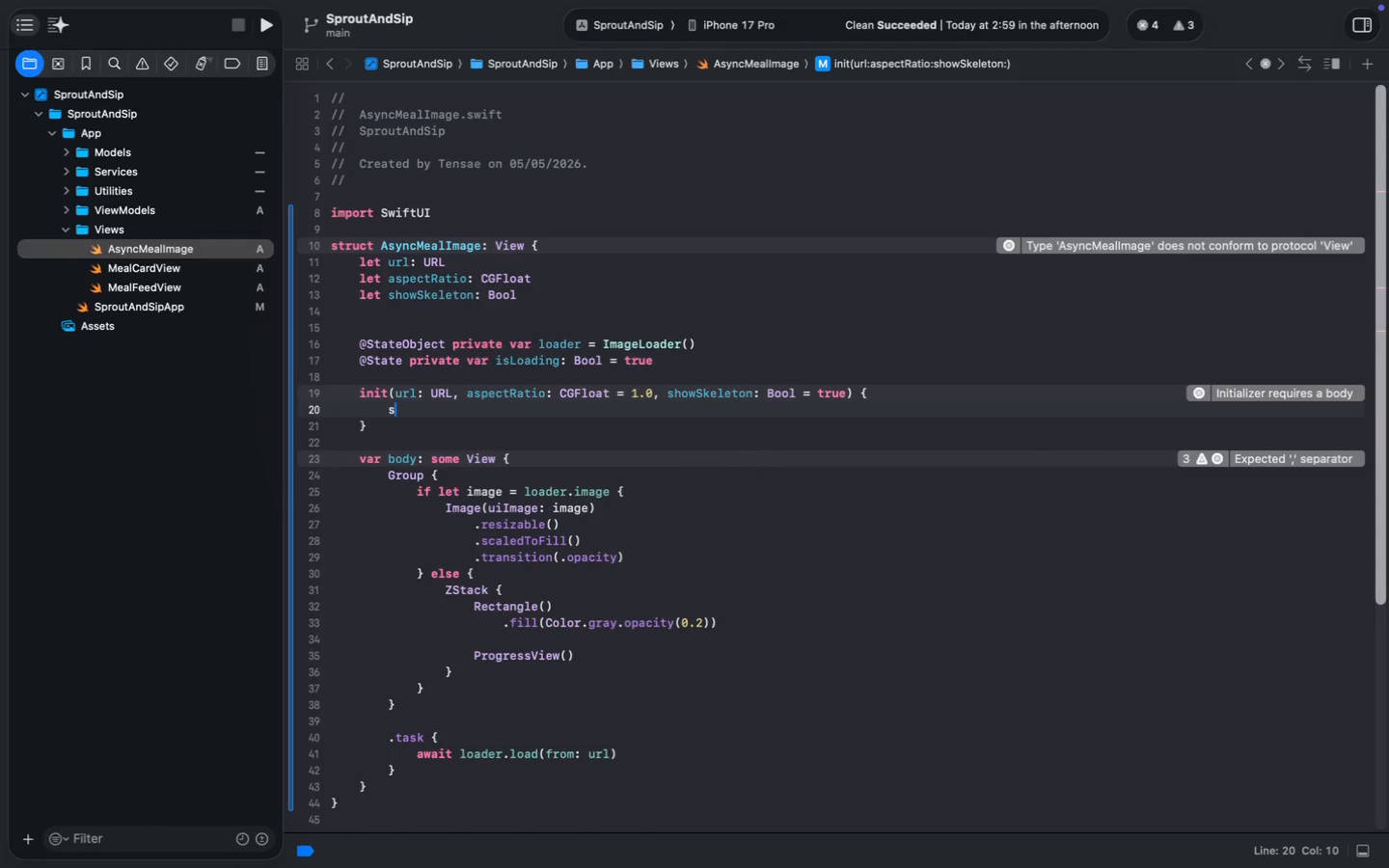 
key(Enter)
 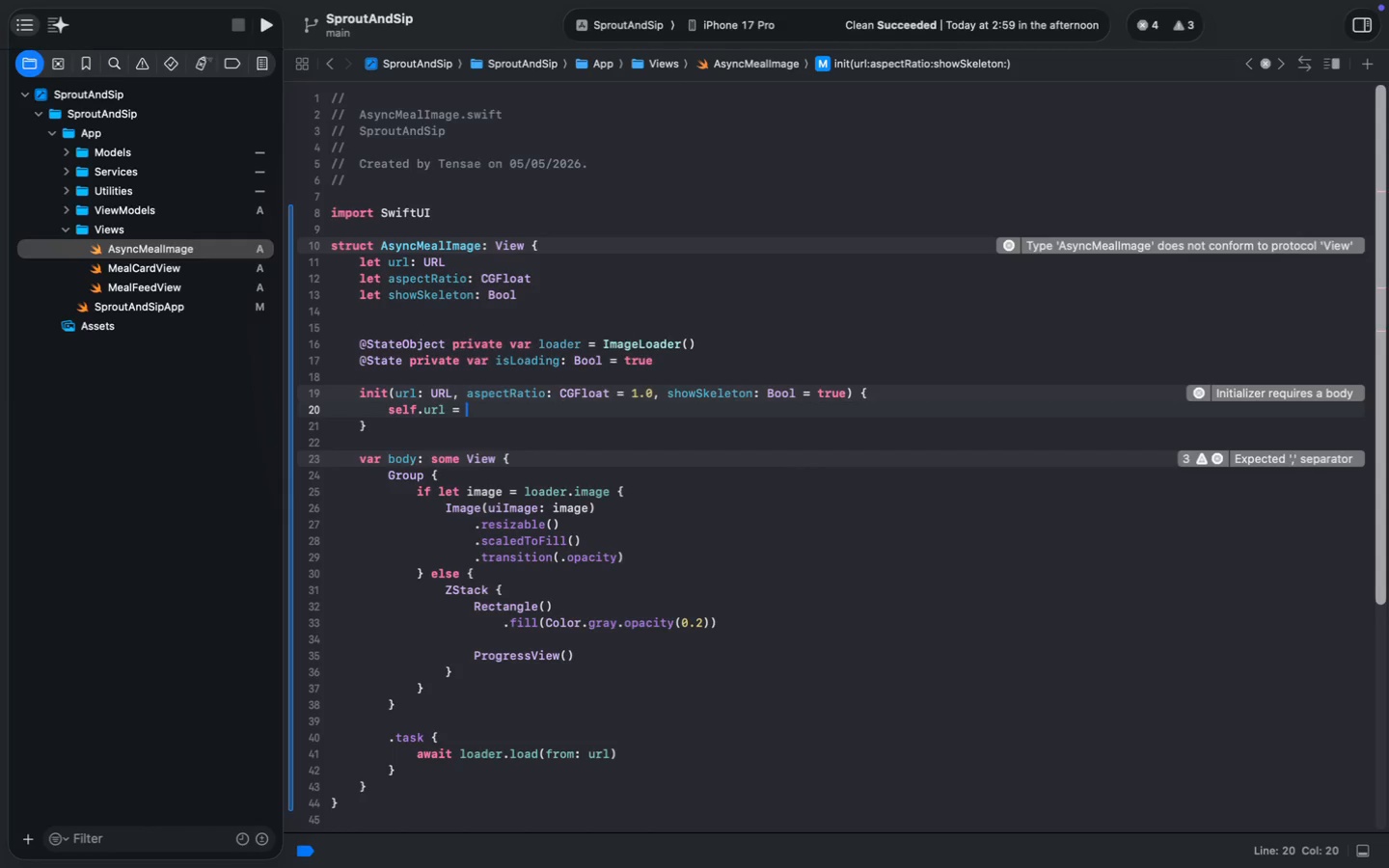 
type( = url)
 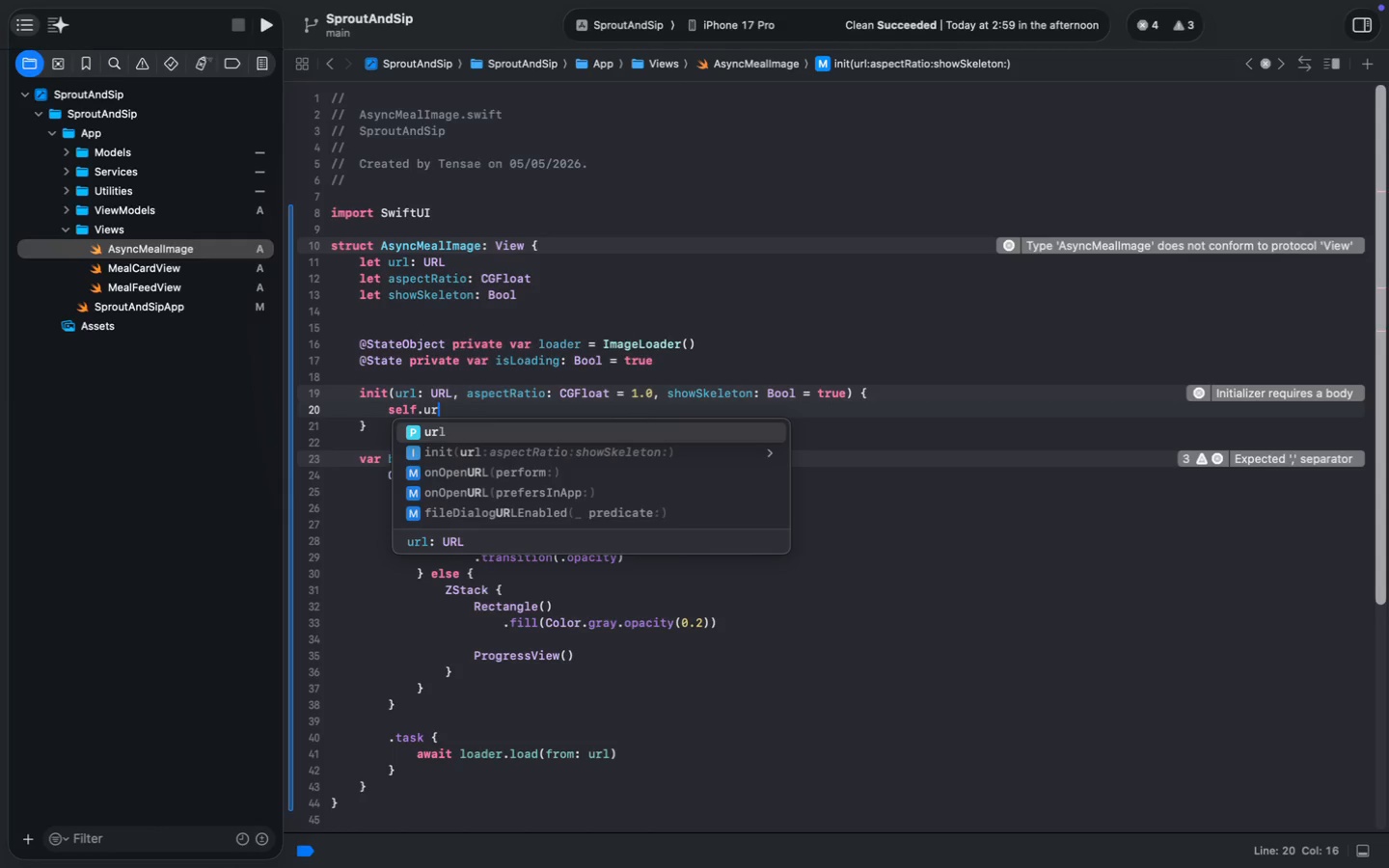 
key(Enter)
 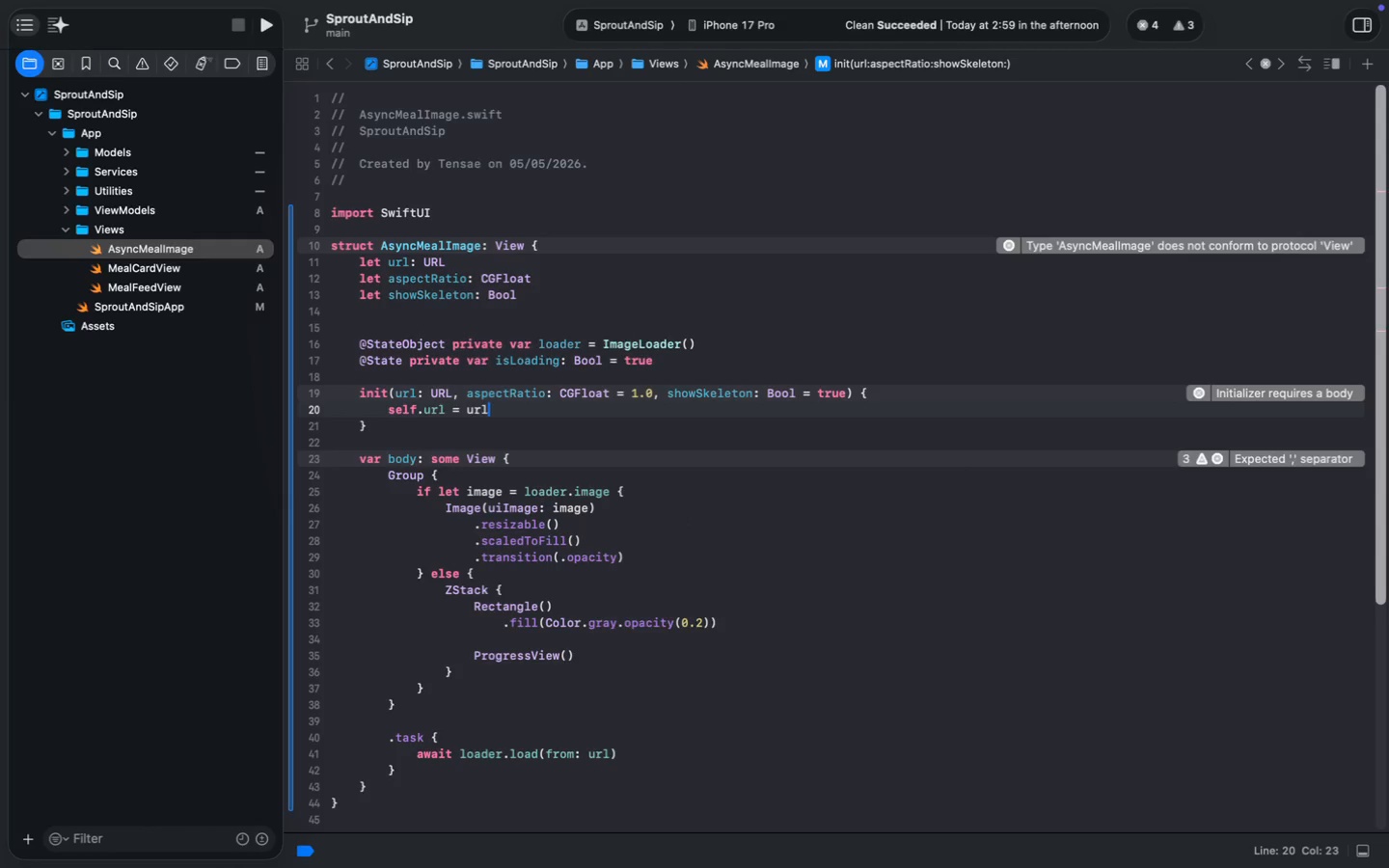 
key(Enter)
 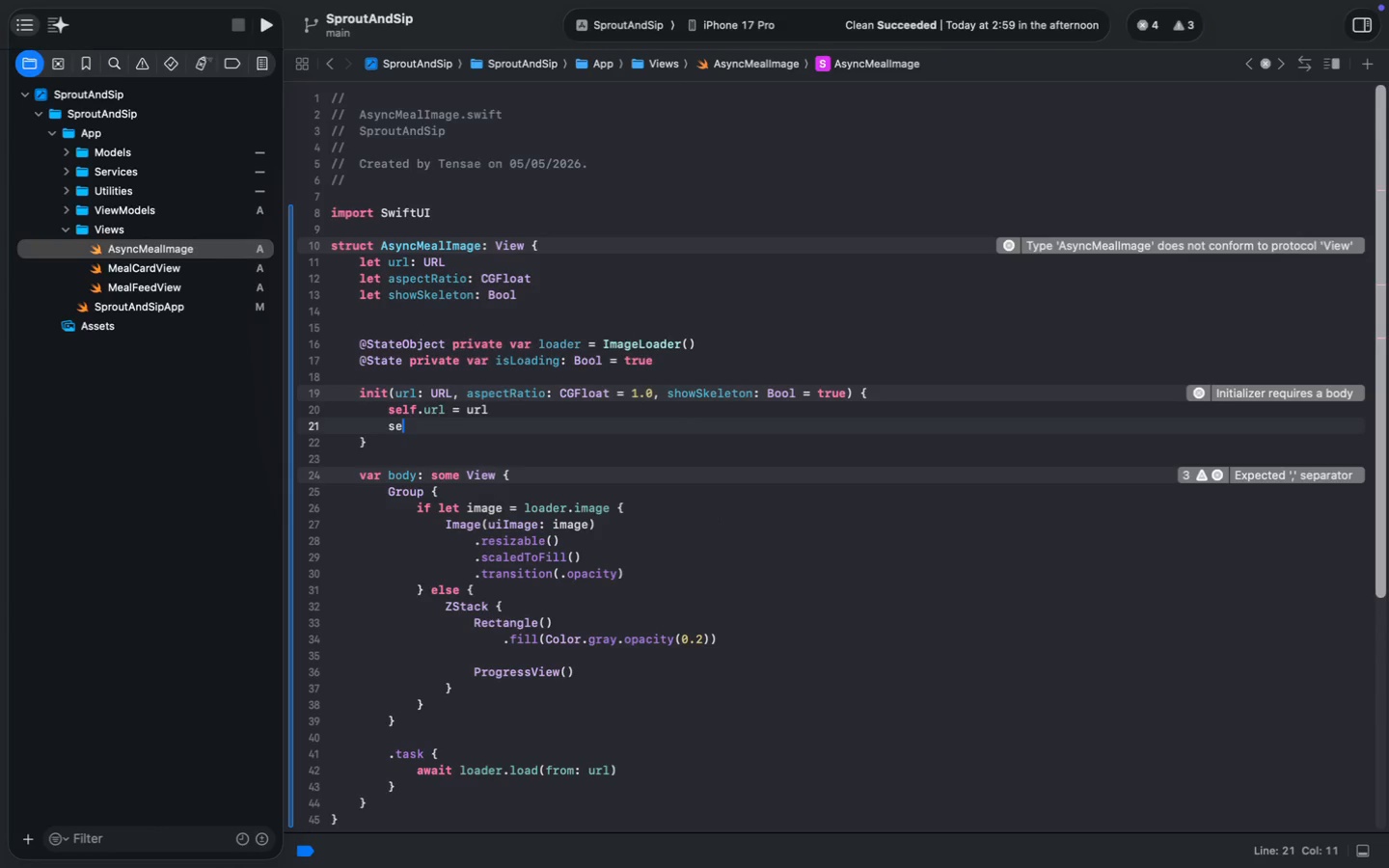 
type(sef)
key(Backspace)
type(lf.asp)
 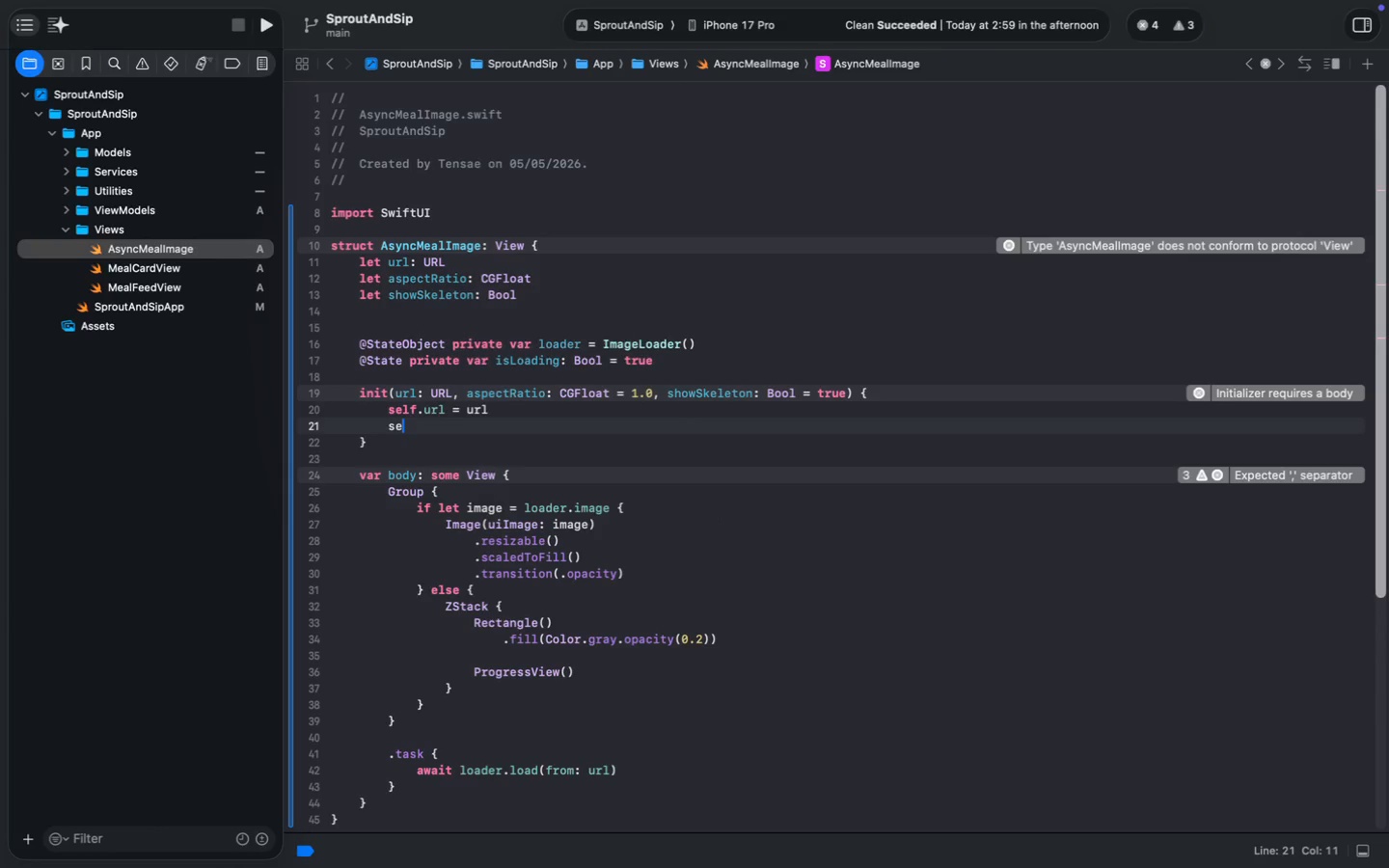 
key(Enter)
 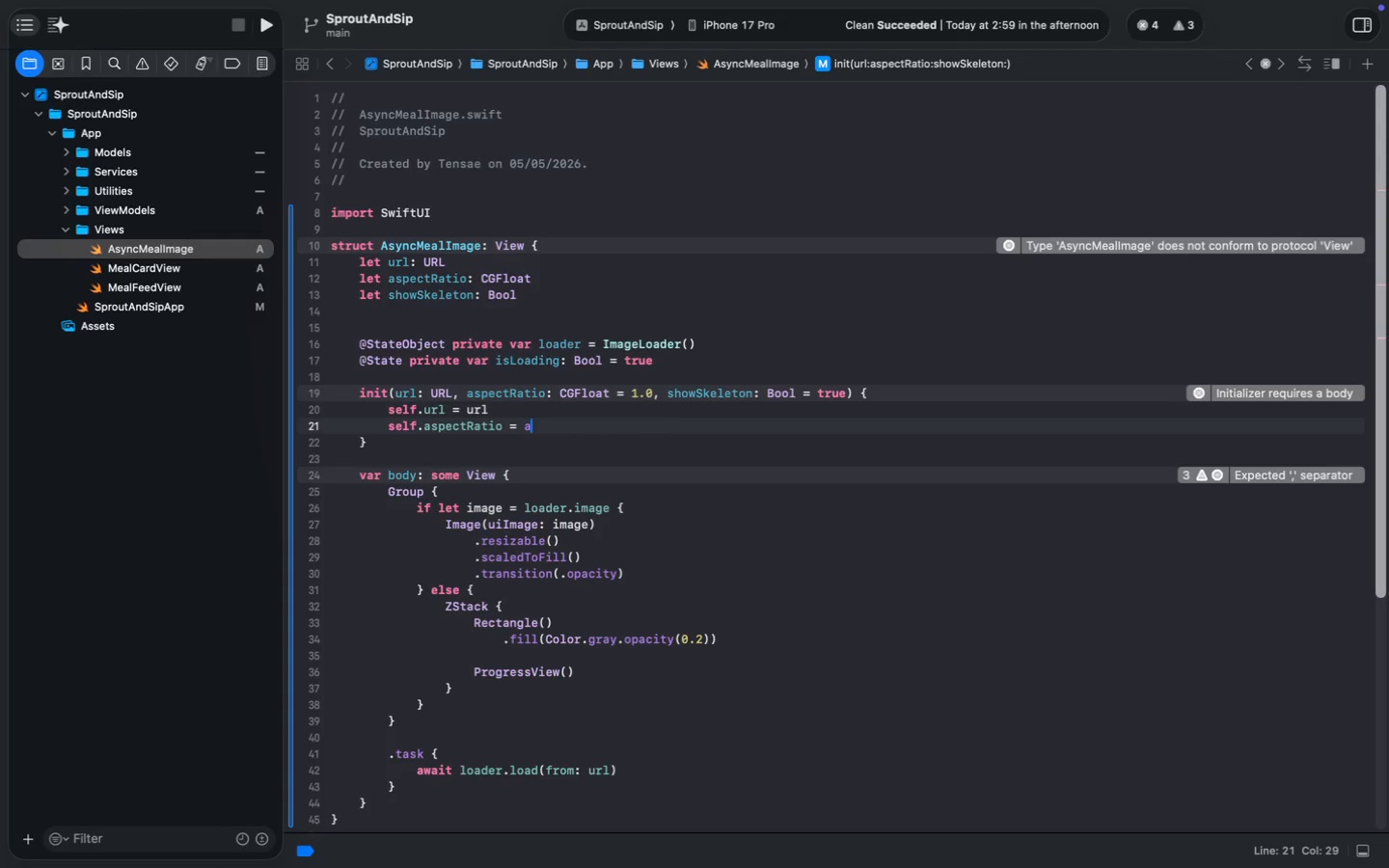 
type( = aspe)
 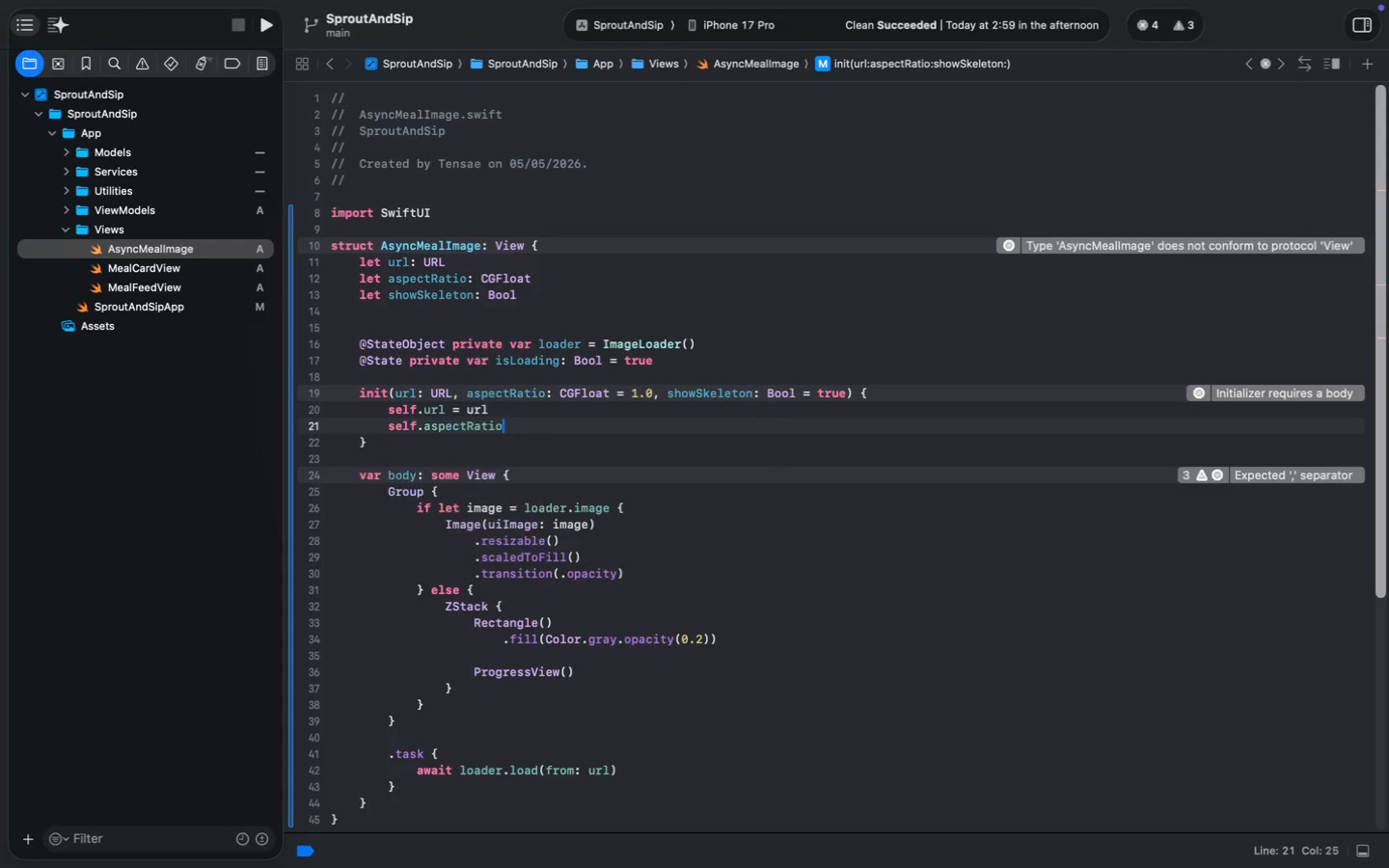 
key(Enter)
 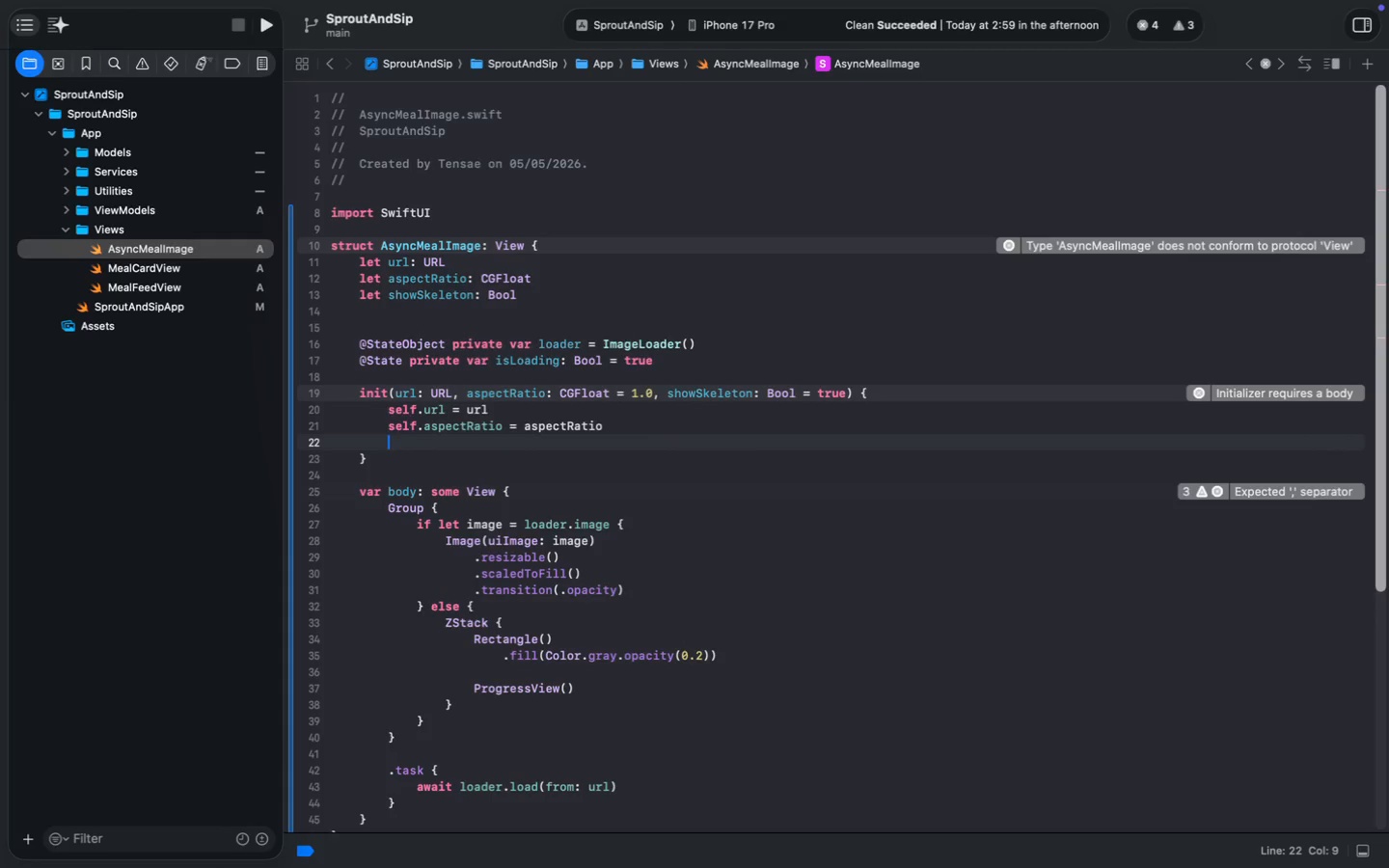 
key(Enter)
 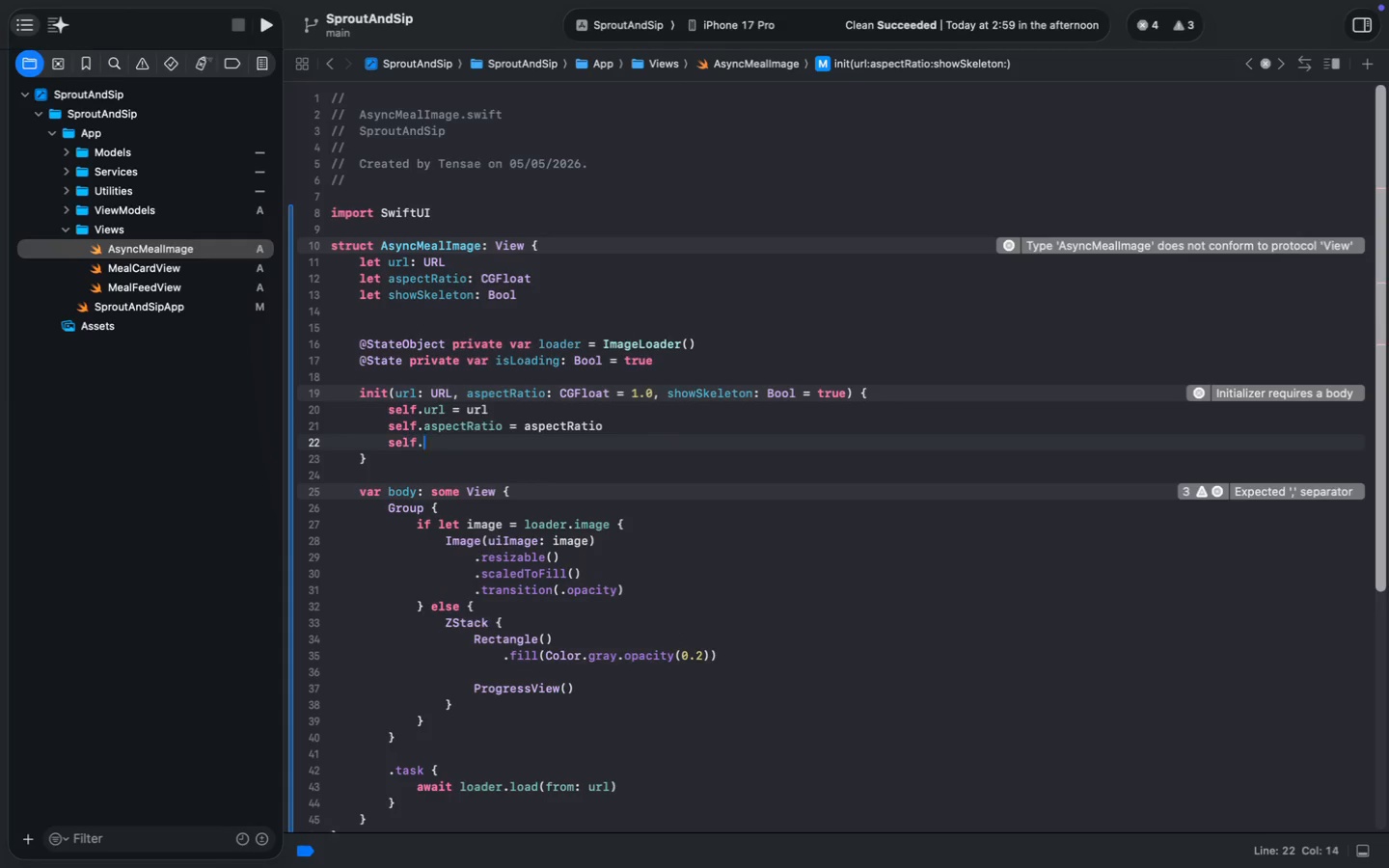 
type(self.sh)
 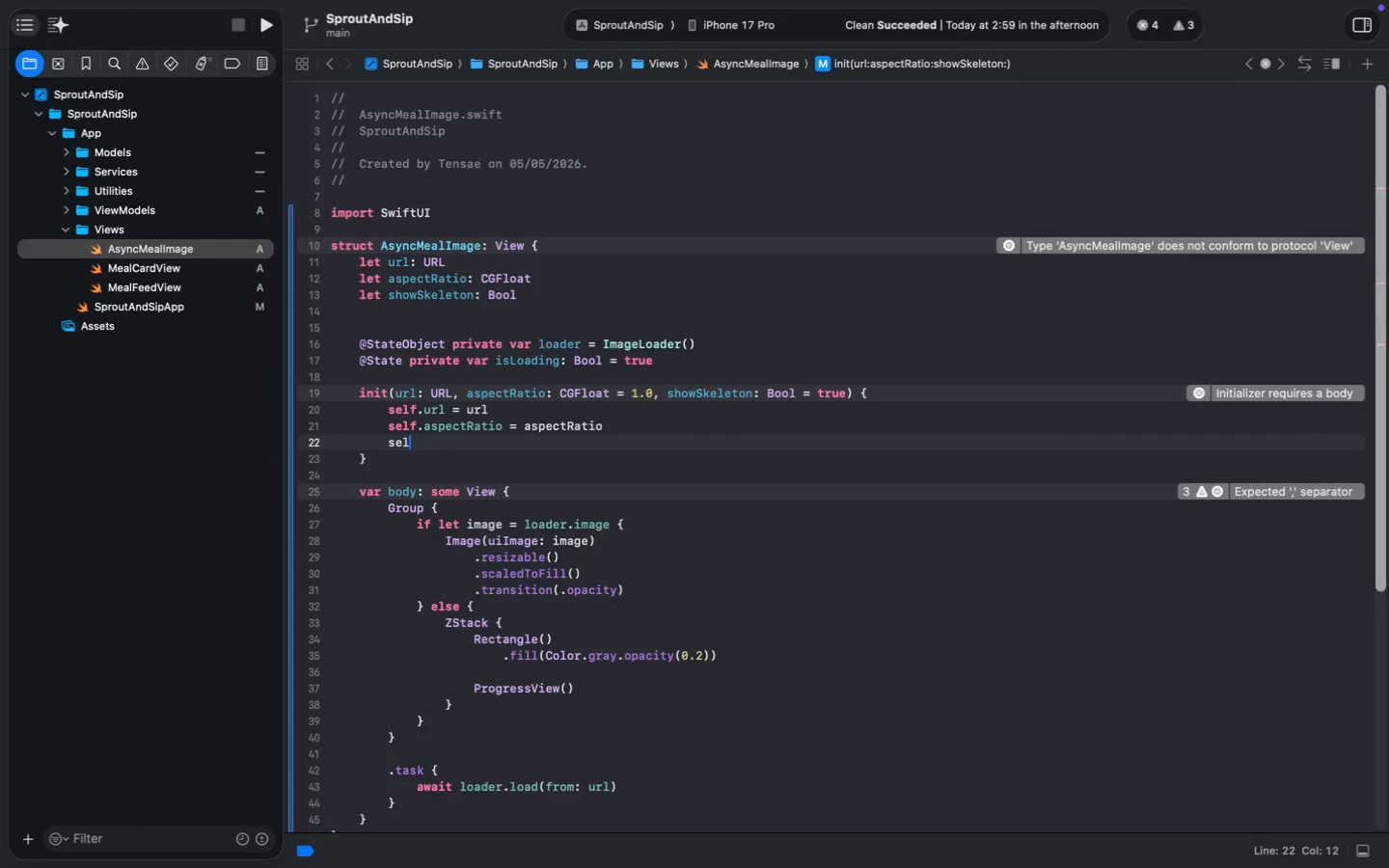 
key(Enter)
 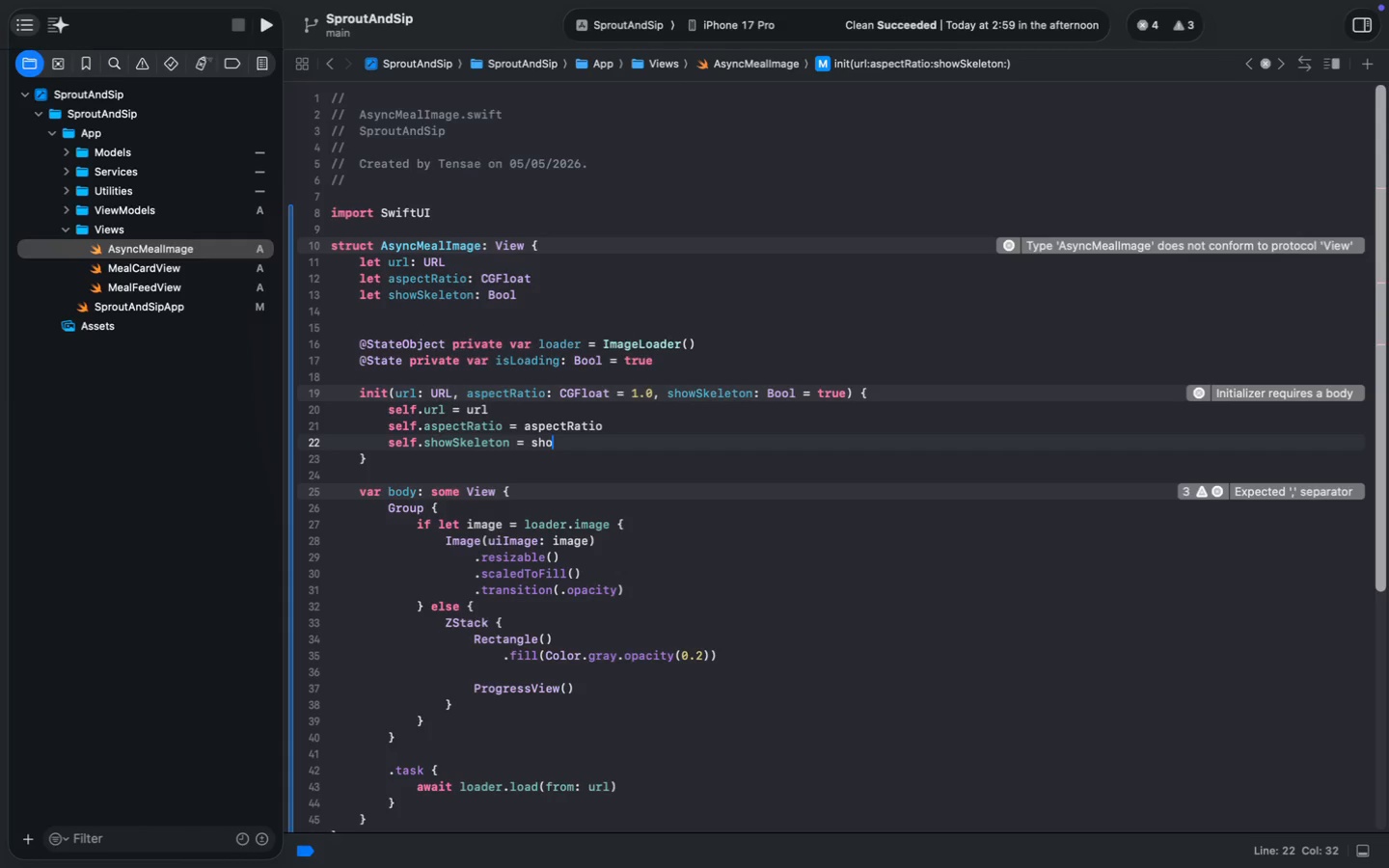 
type( = show)
 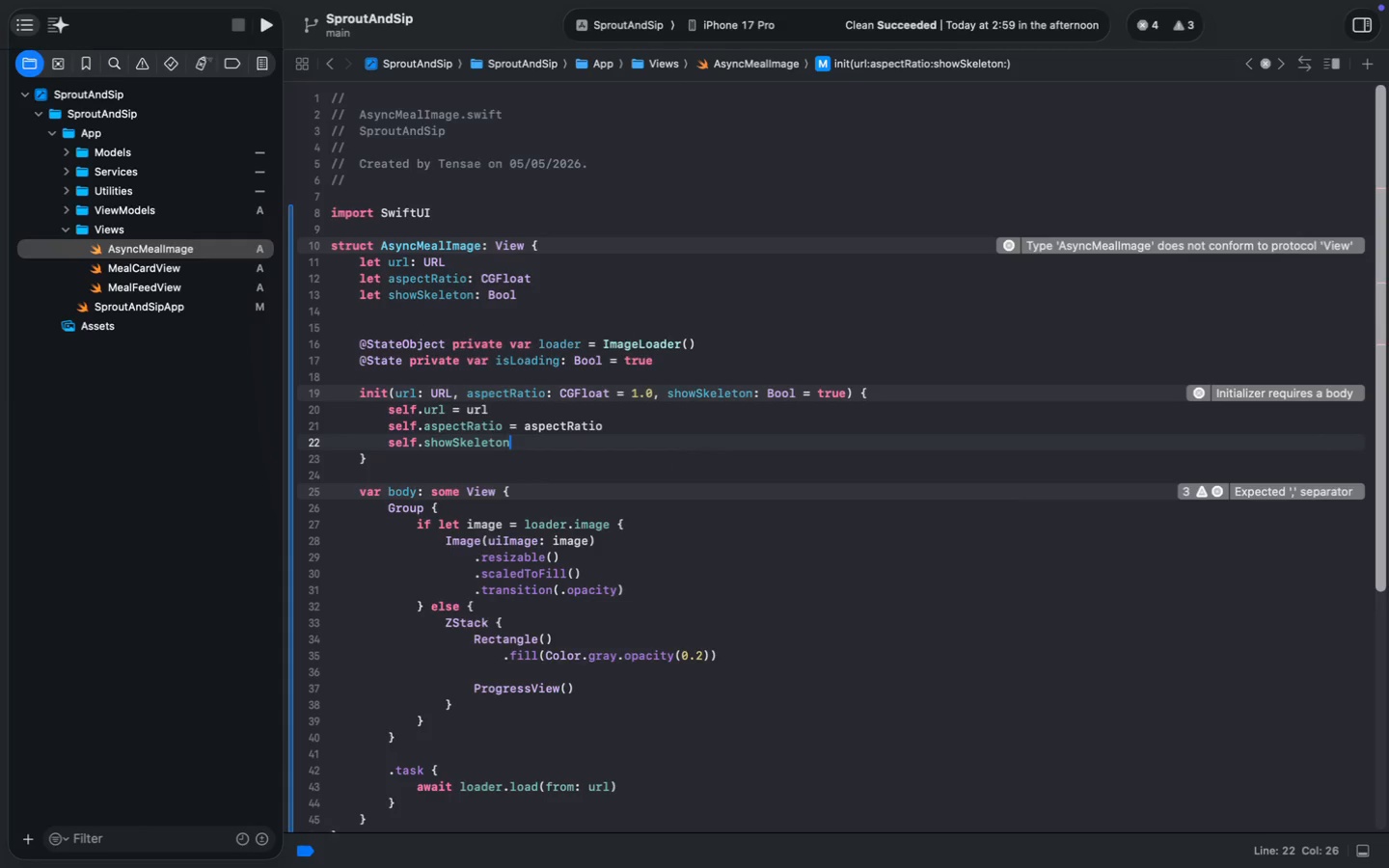 
key(Enter)
 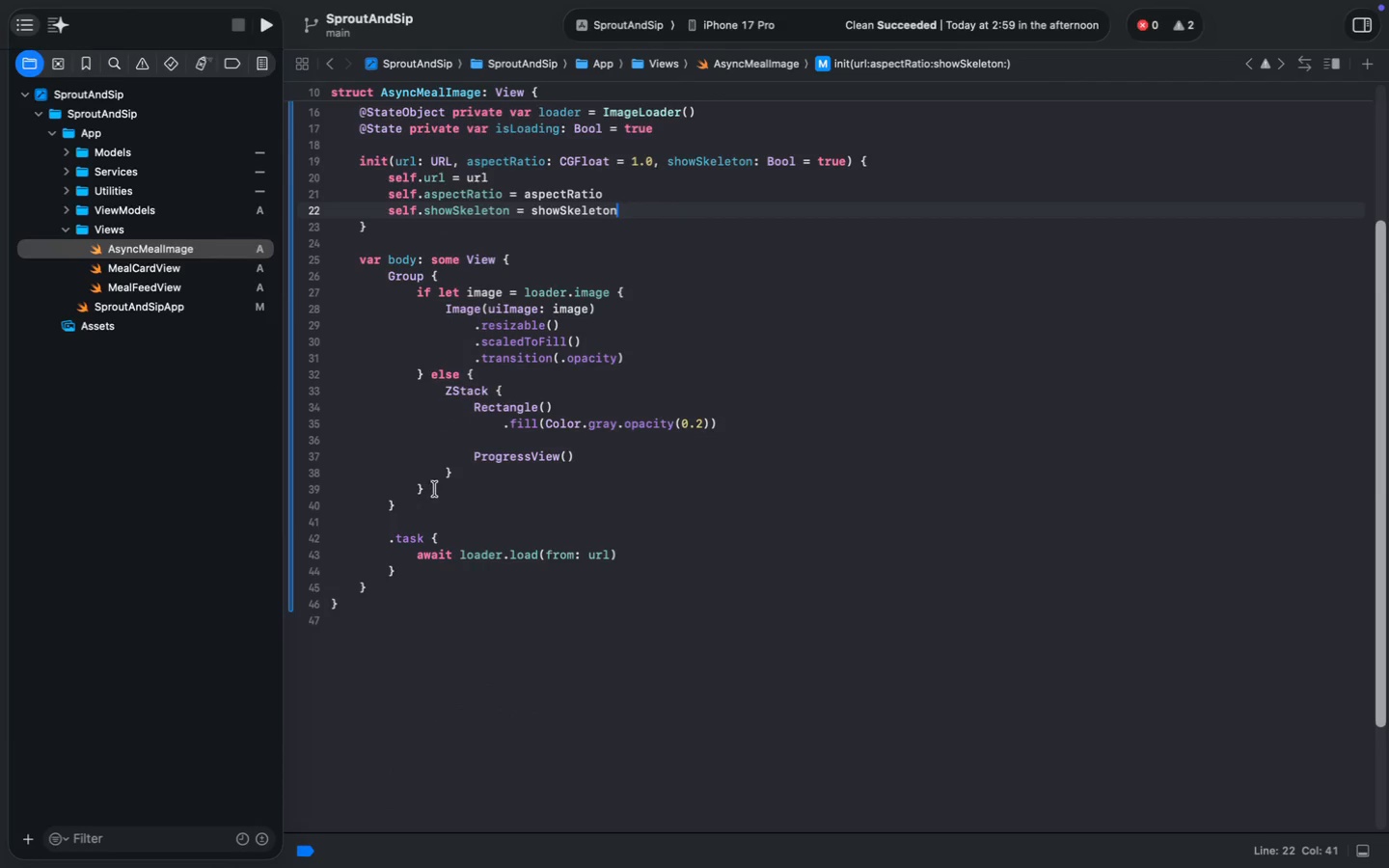 
scroll: coordinate [436, 495], scroll_direction: down, amount: 22.0
 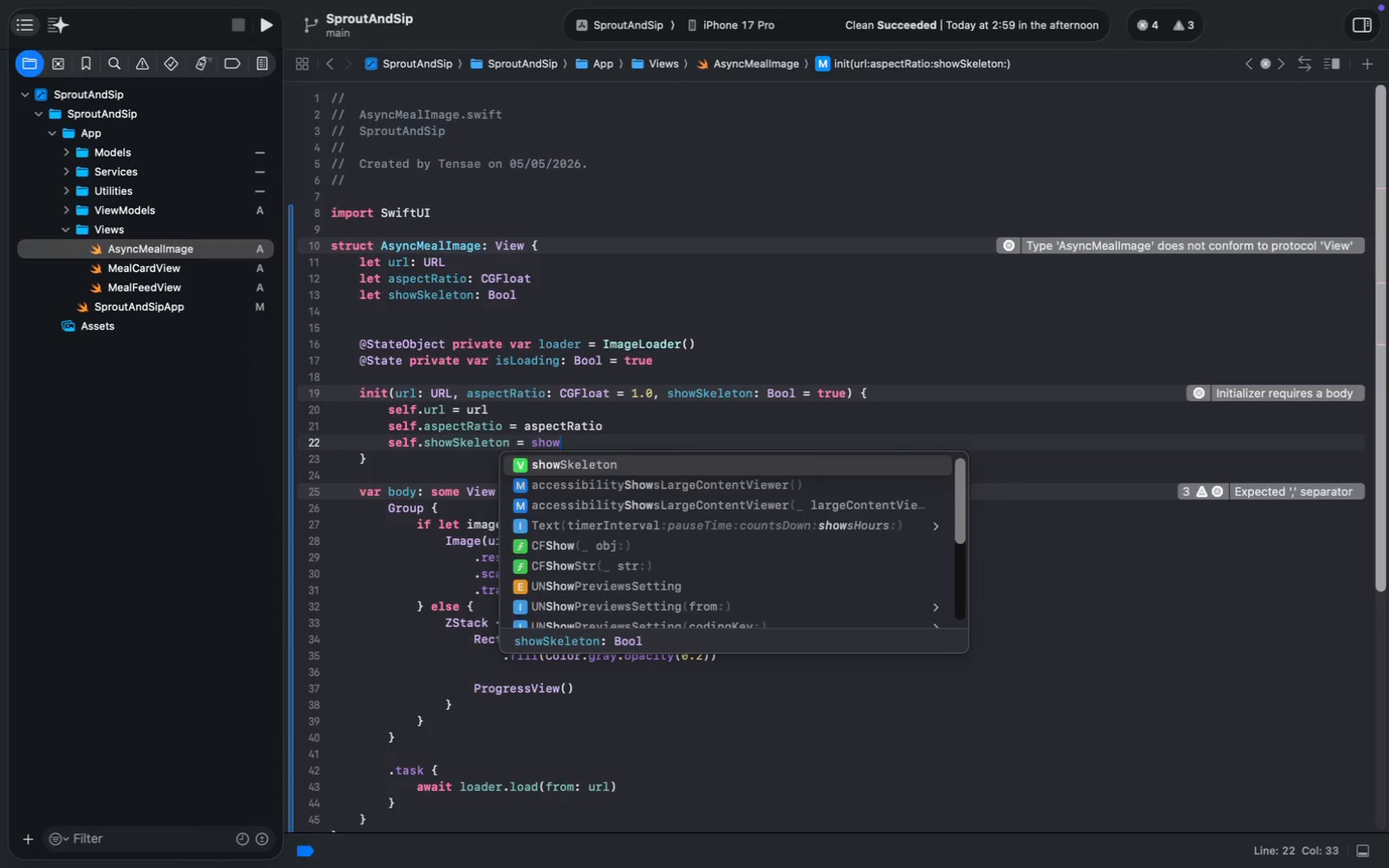 
left_click([389, 277])
 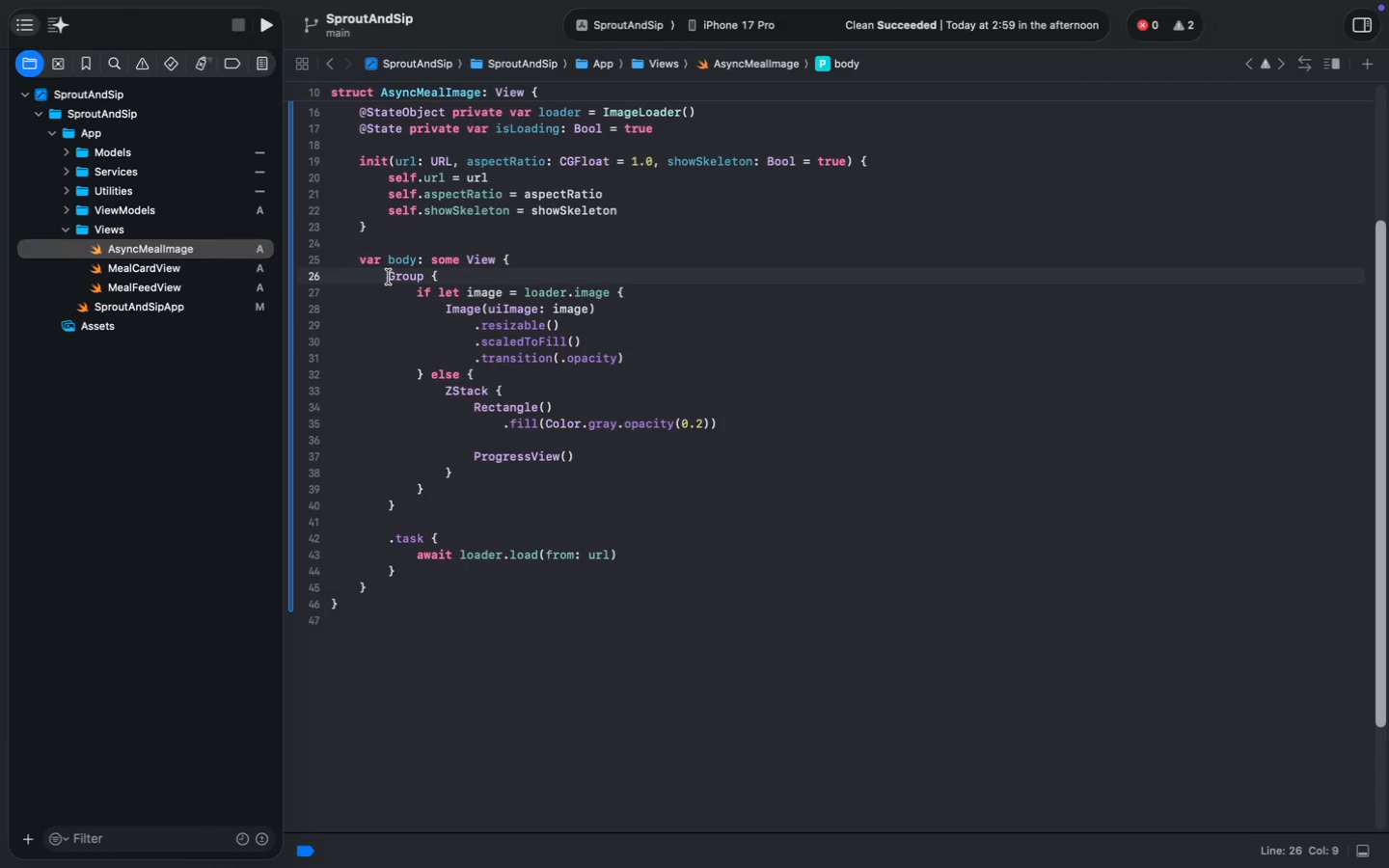 
left_click([443, 278])
 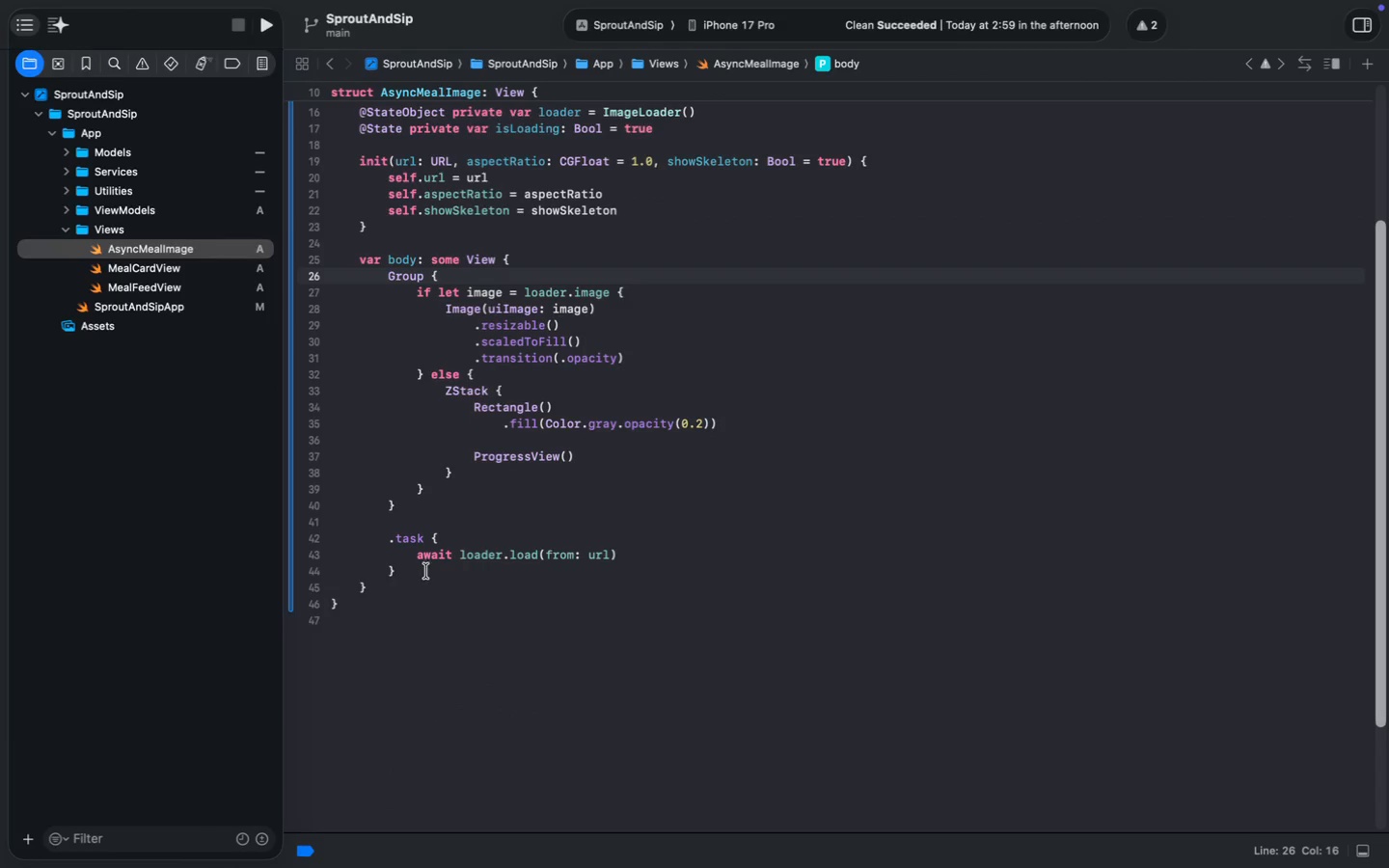 
left_click([401, 572])
 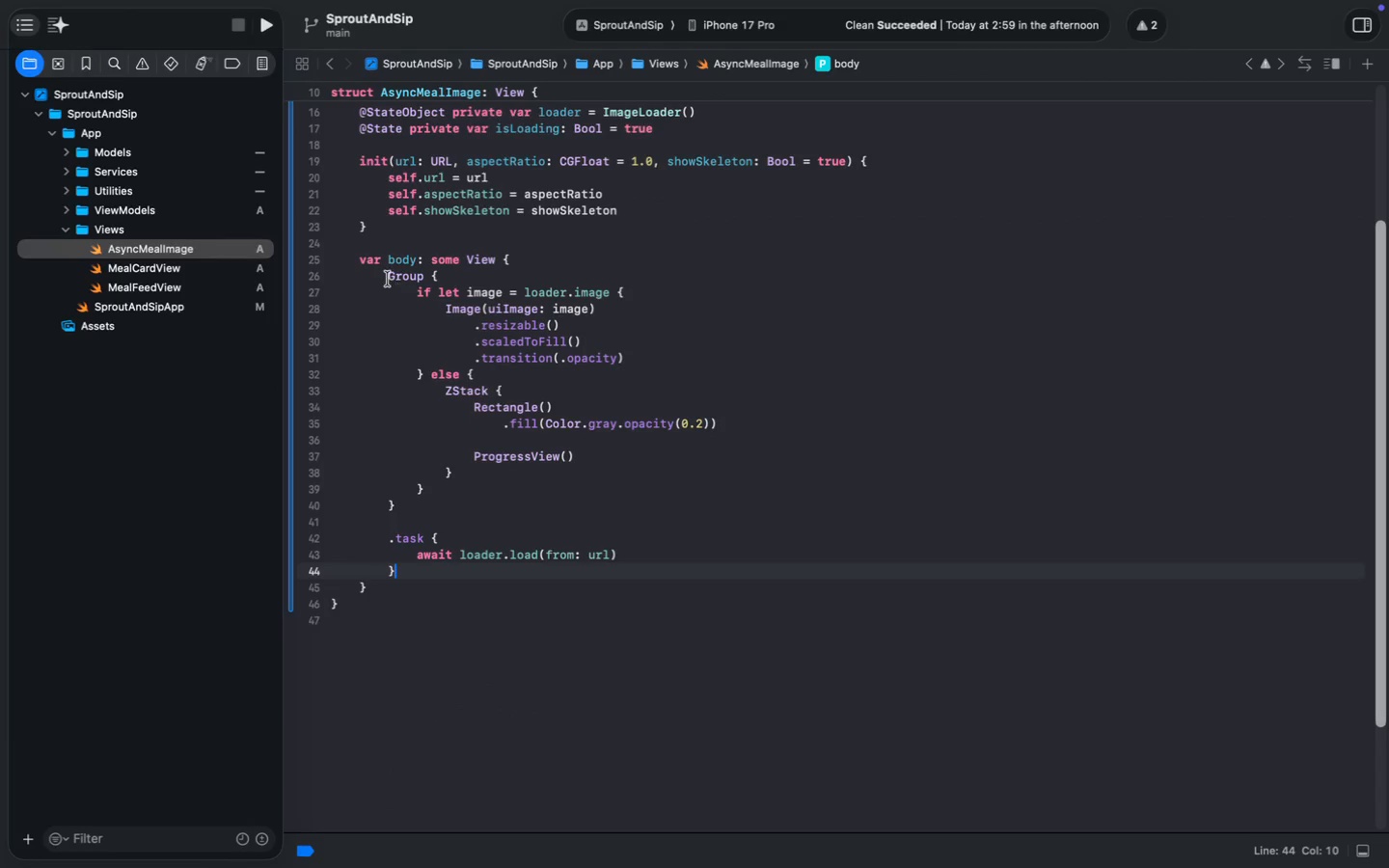 
hold_key(key=ShiftLeft, duration=2.06)
left_click([389, 276])
 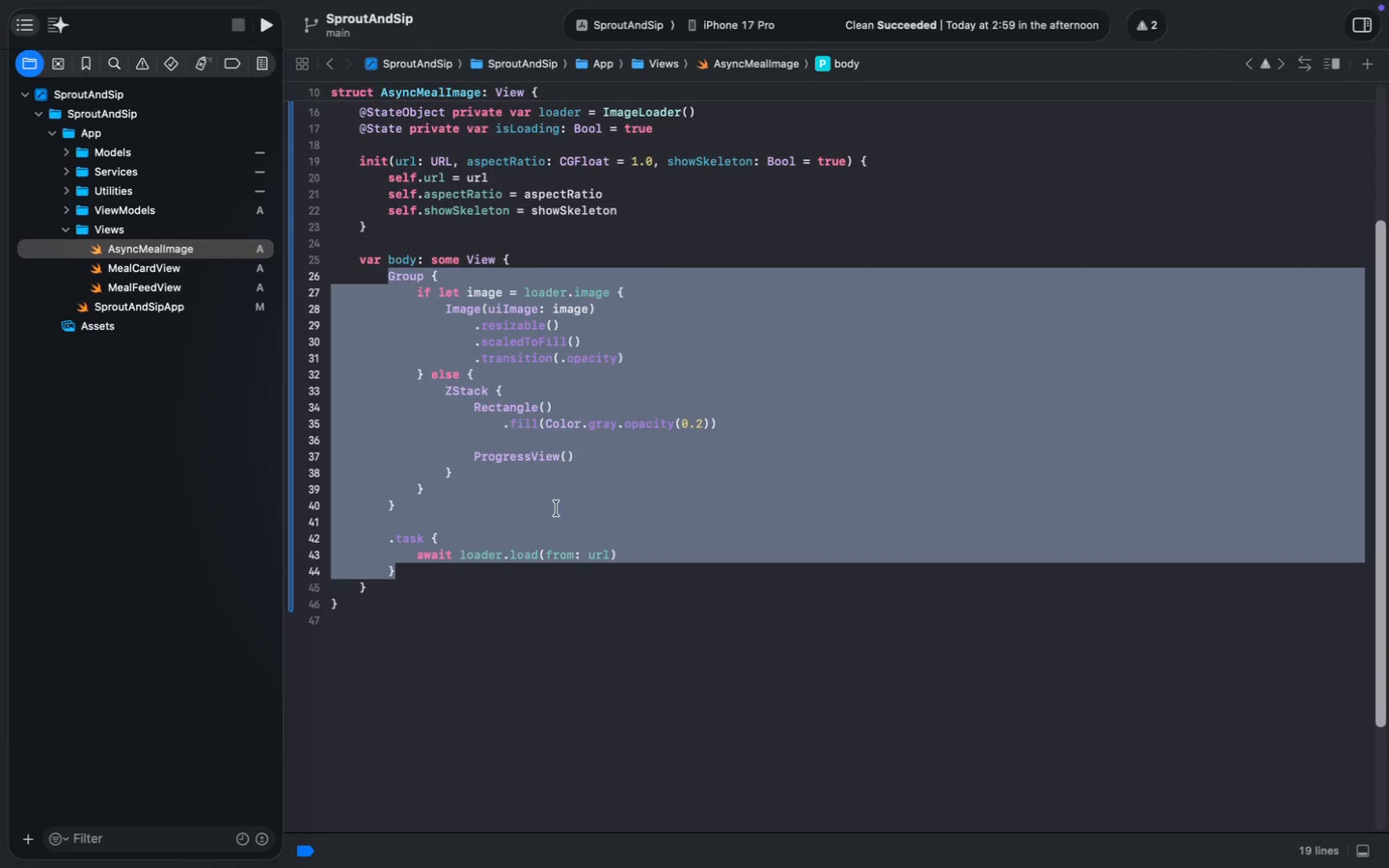 
key(Backspace)
 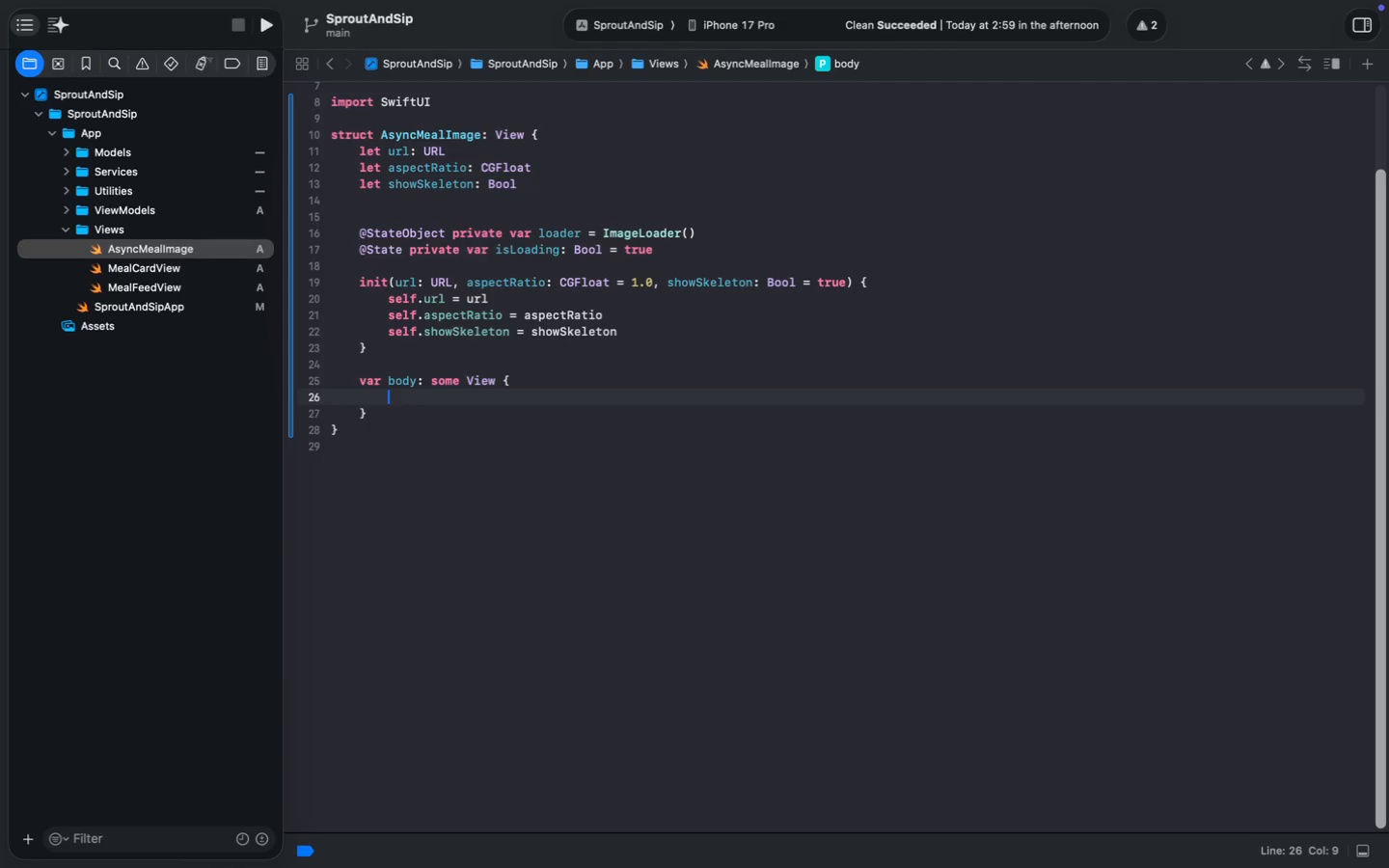 
type(ZSt)
 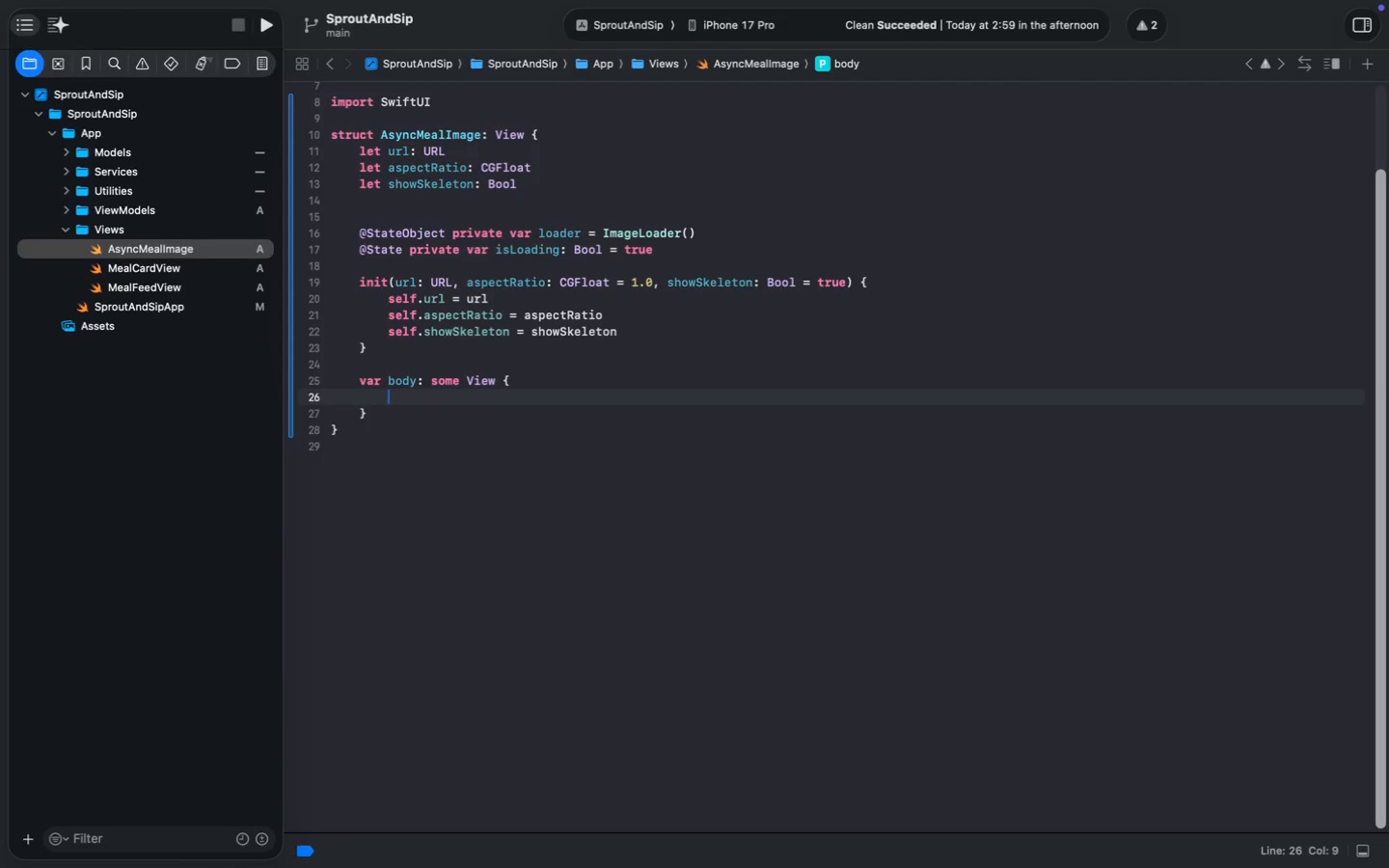 
key(Enter)
 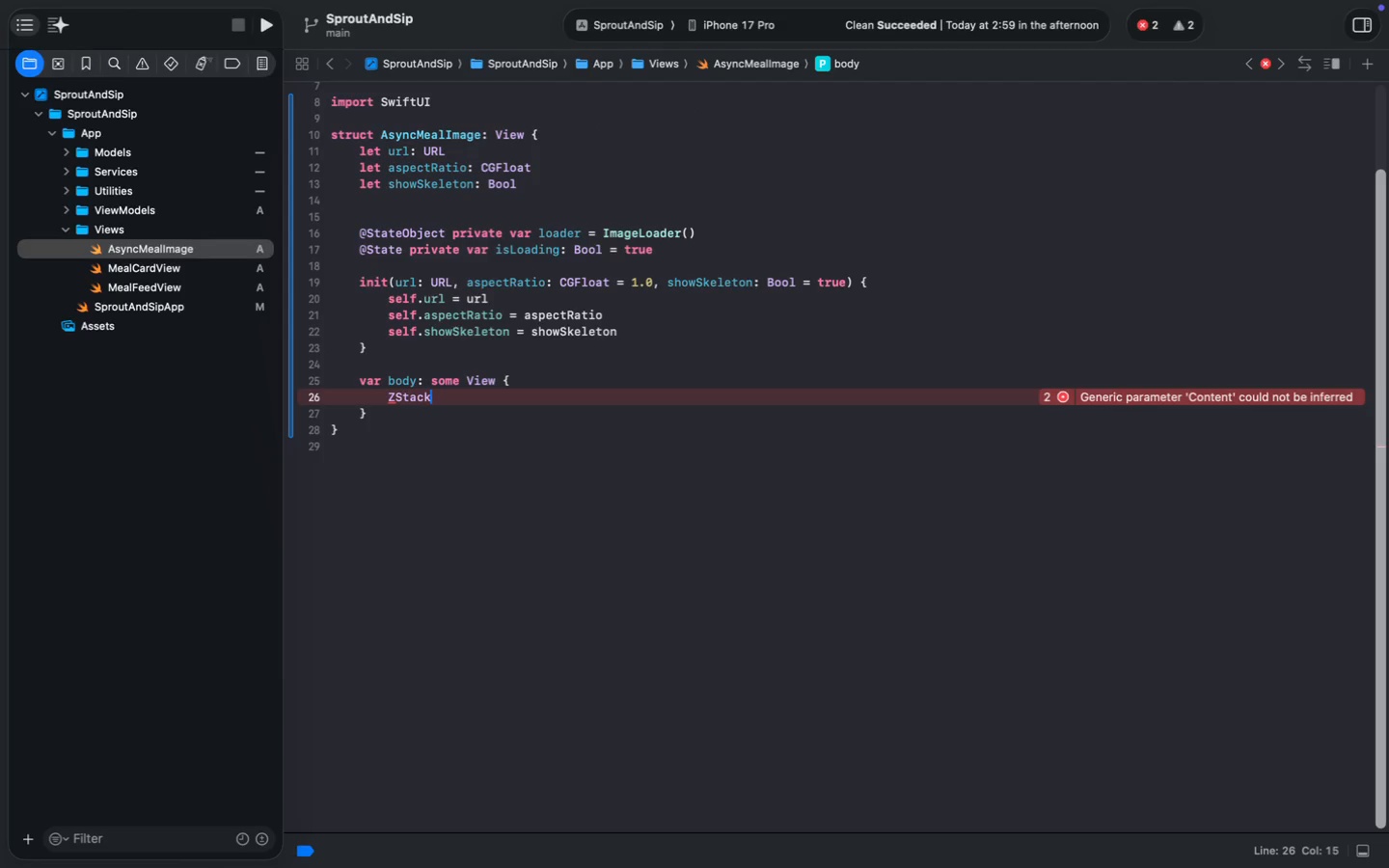 
wait(5.27)
 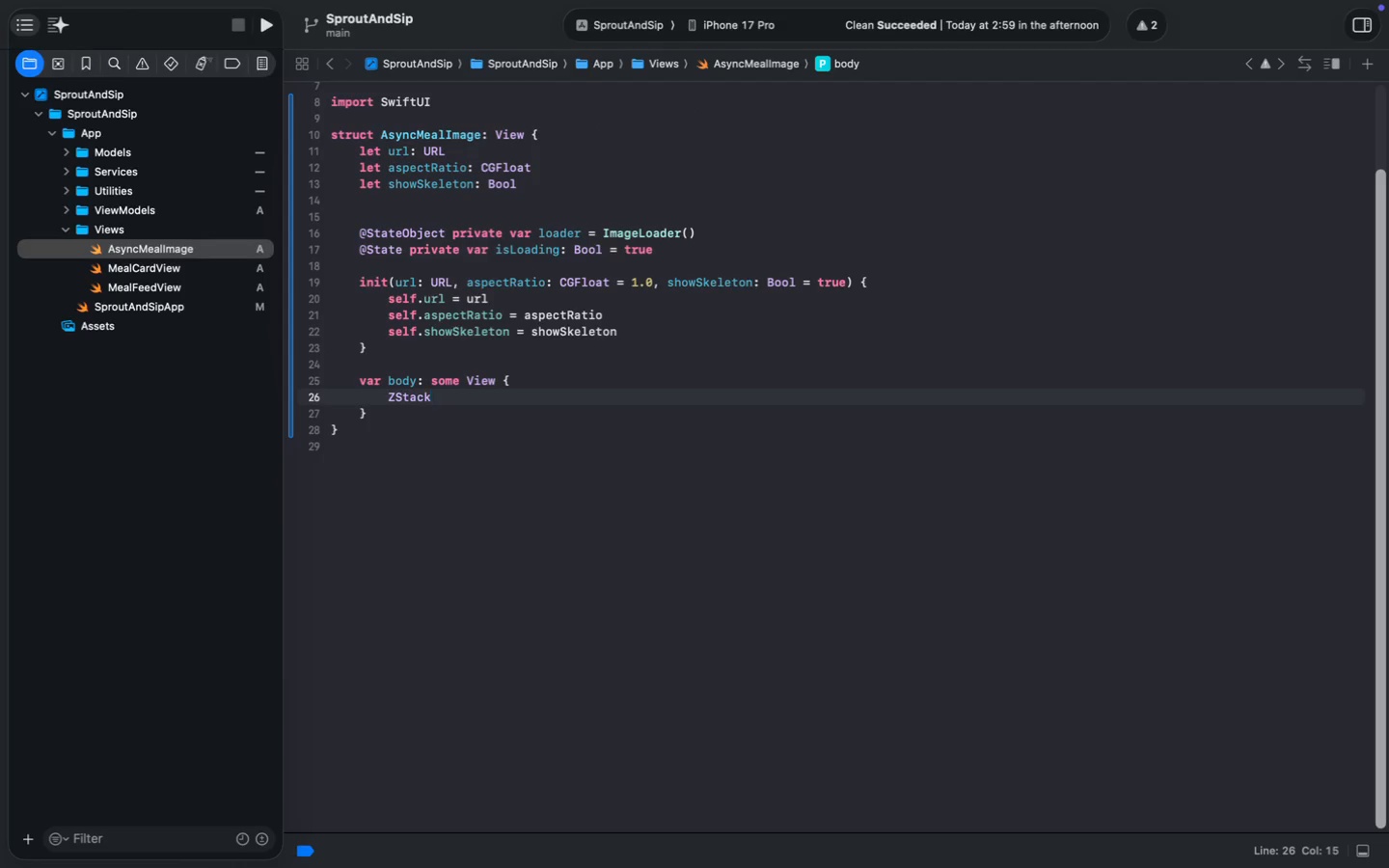 
key(Space)
 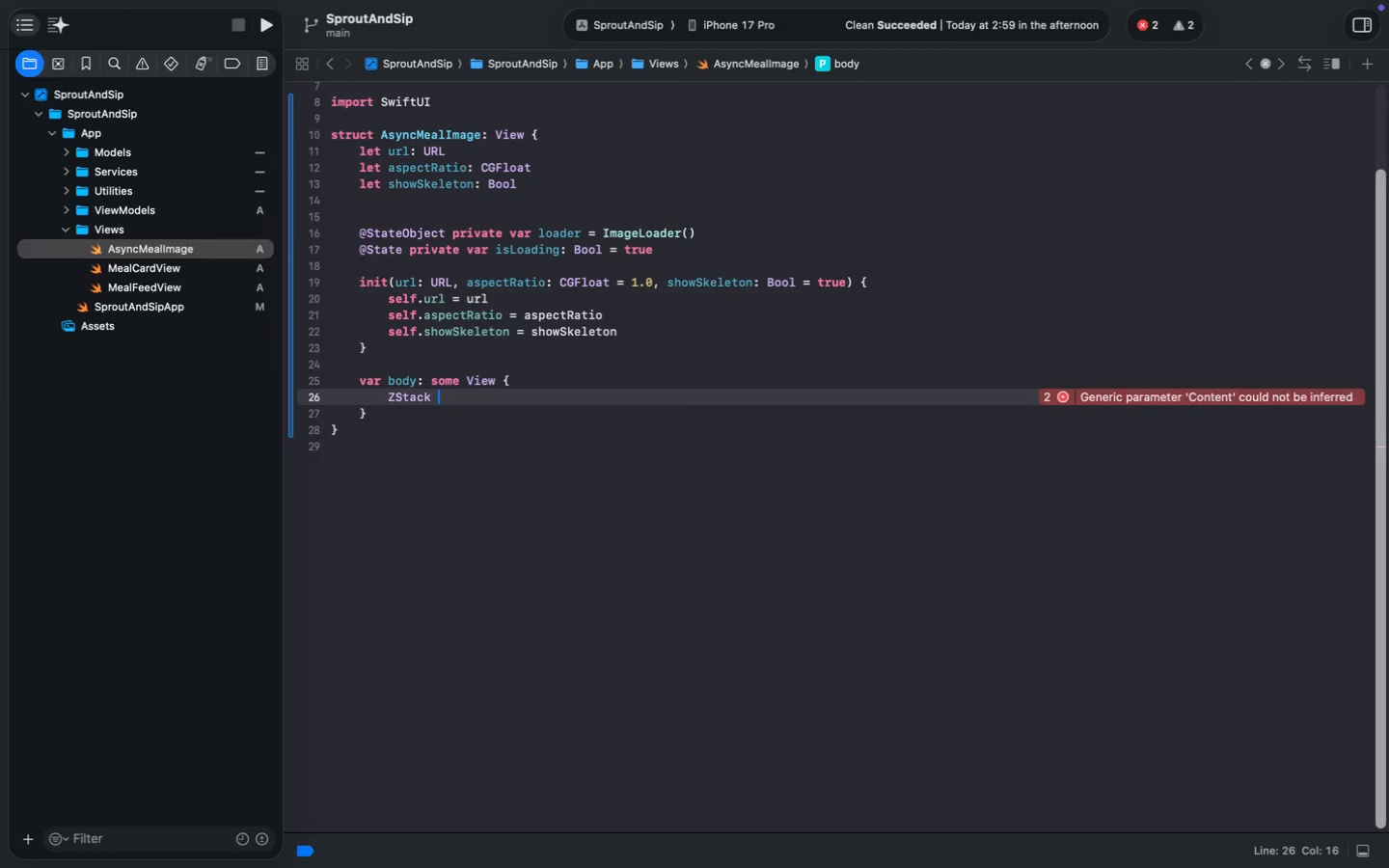 
key(Shift+ShiftLeft)
 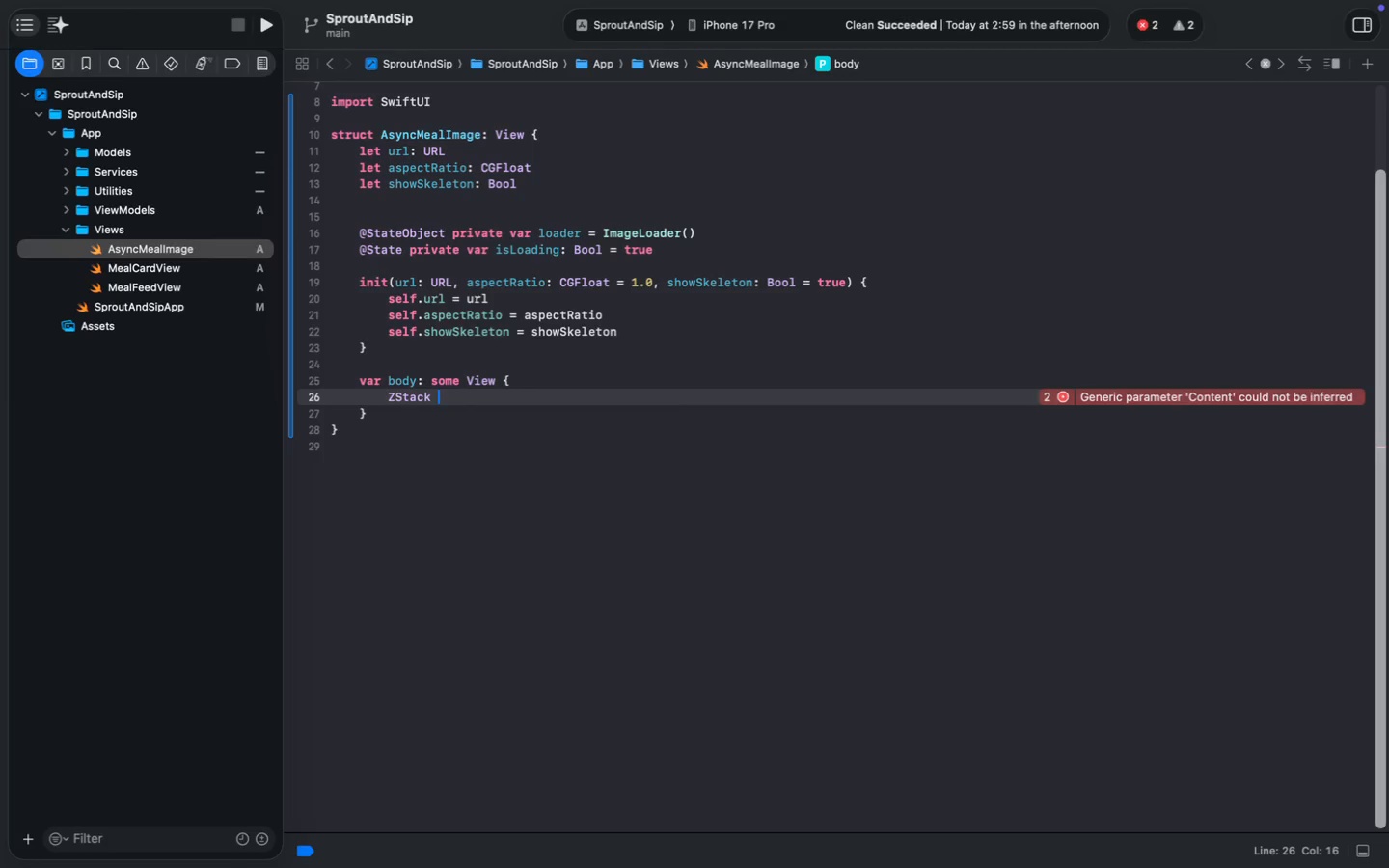 
key(Shift+BracketLeft)
 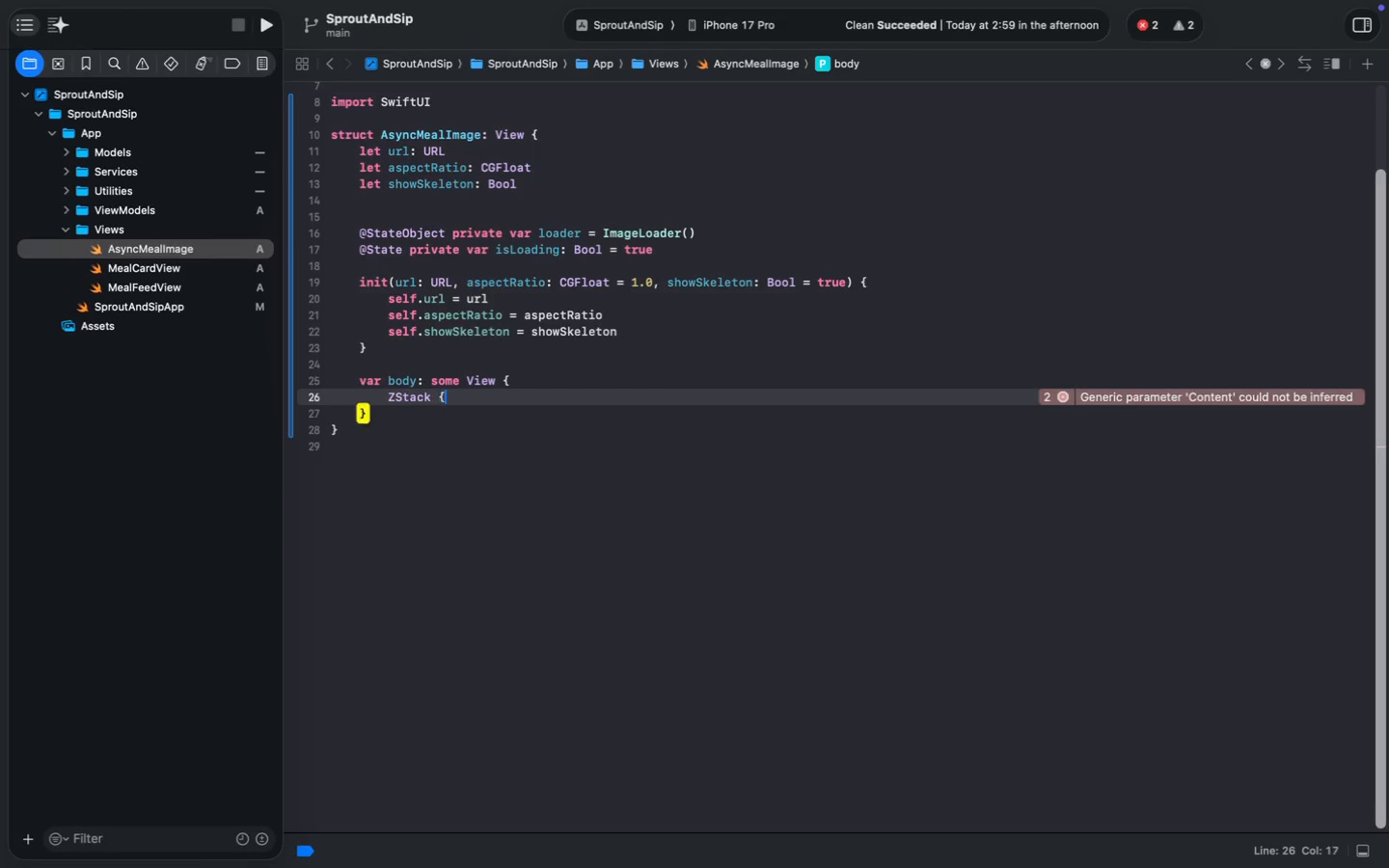 
key(Enter)
 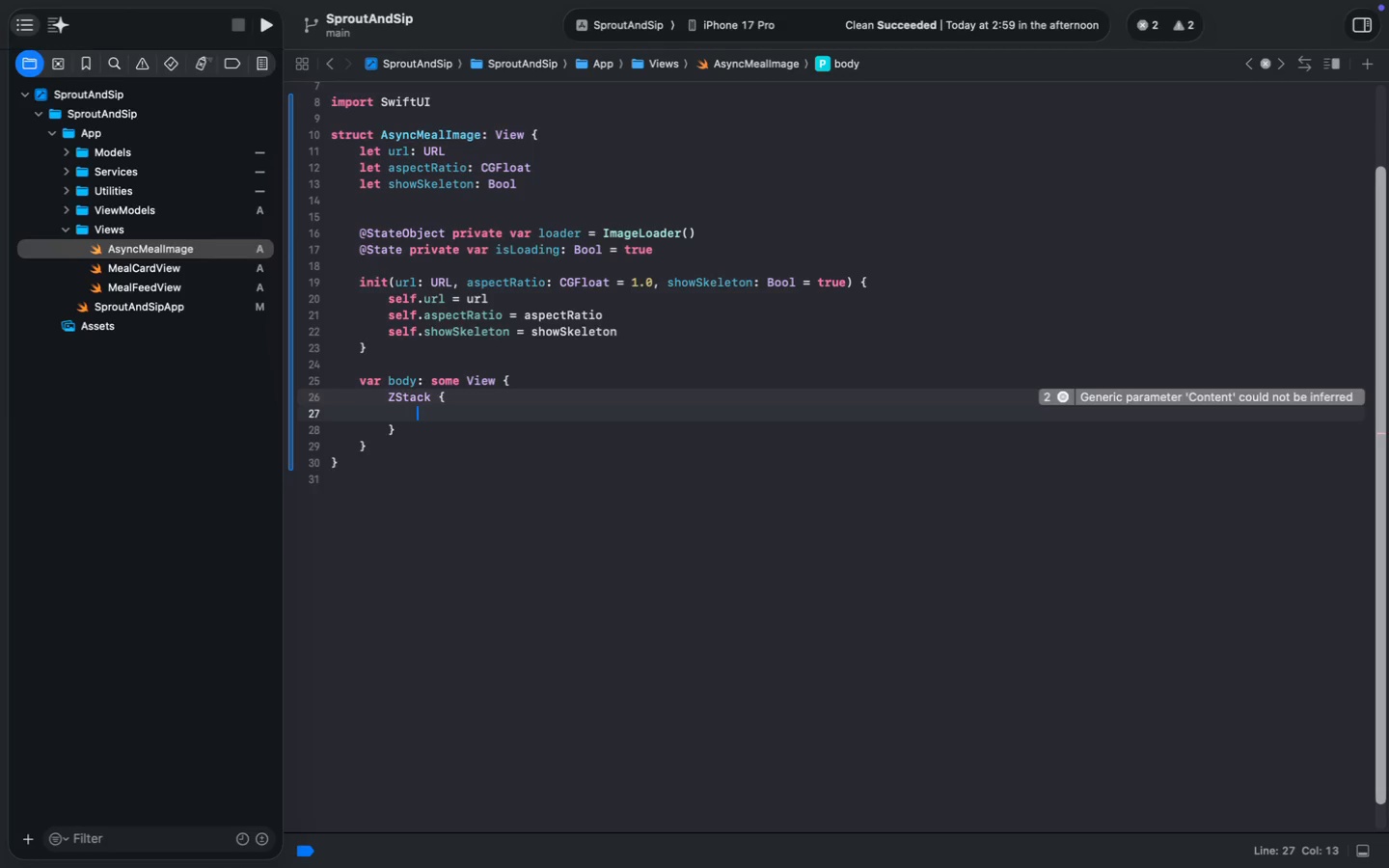 
type(if show)
 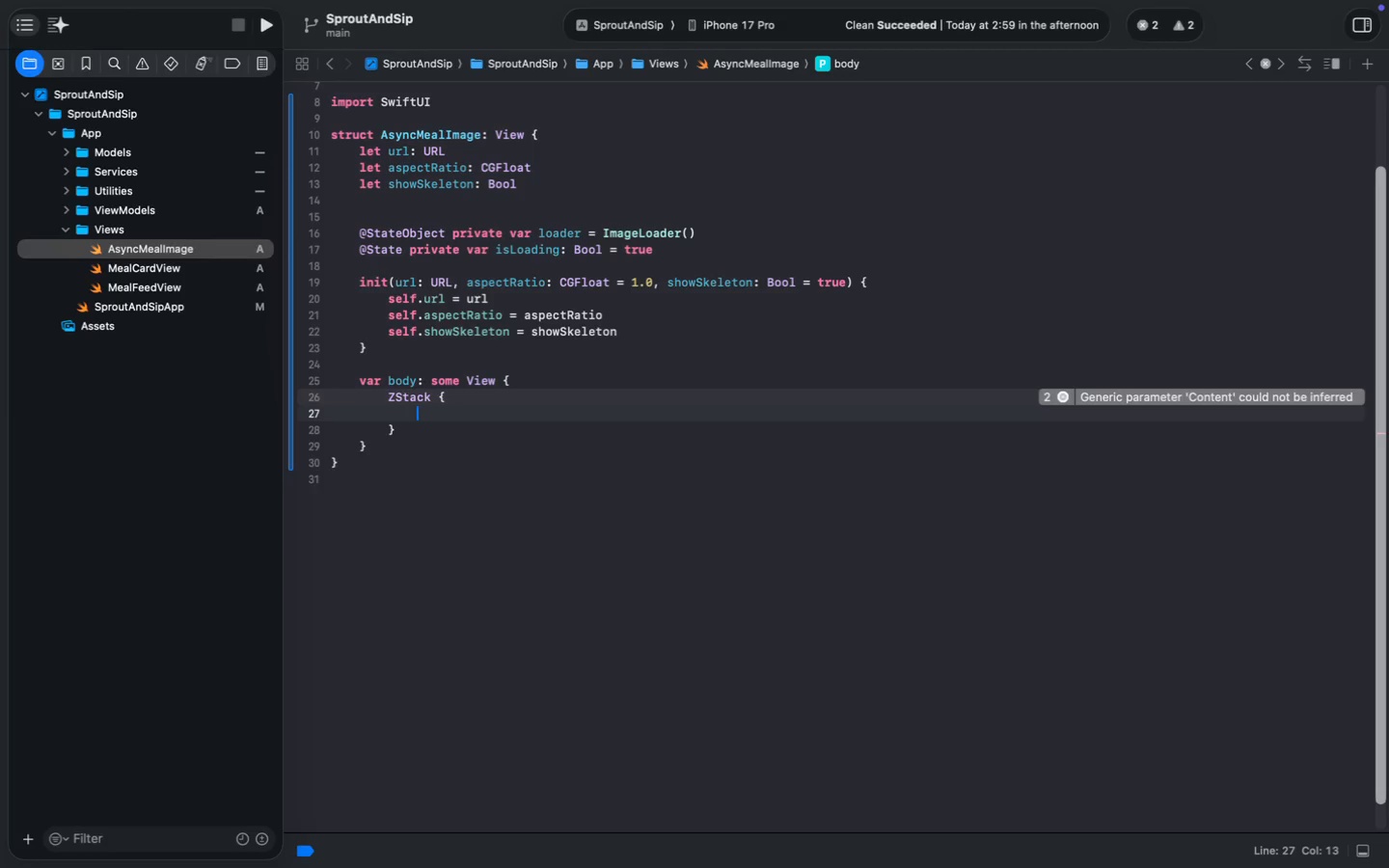 
hold_key(key=ShiftLeft, duration=1.78)
 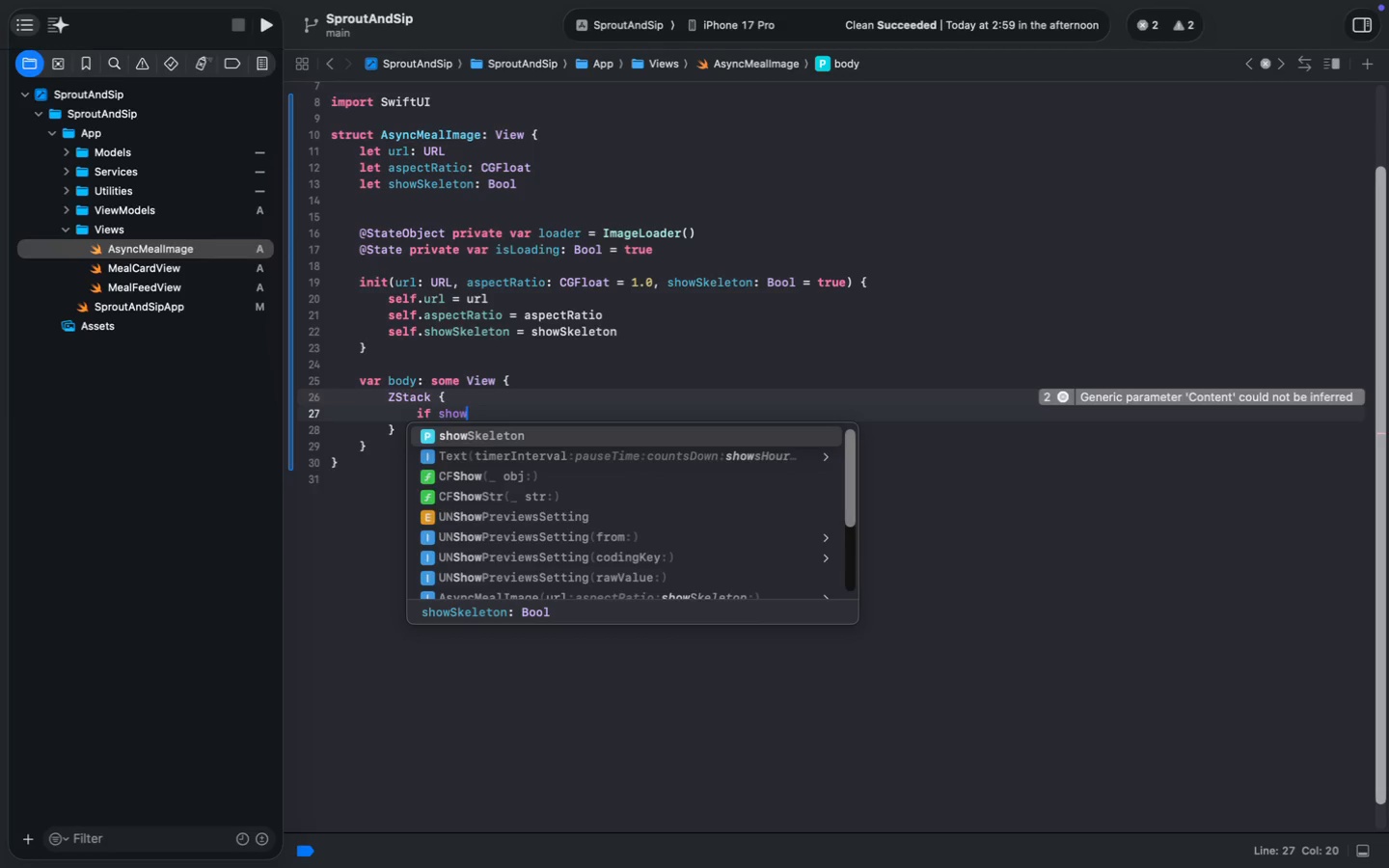 
key(Enter)
 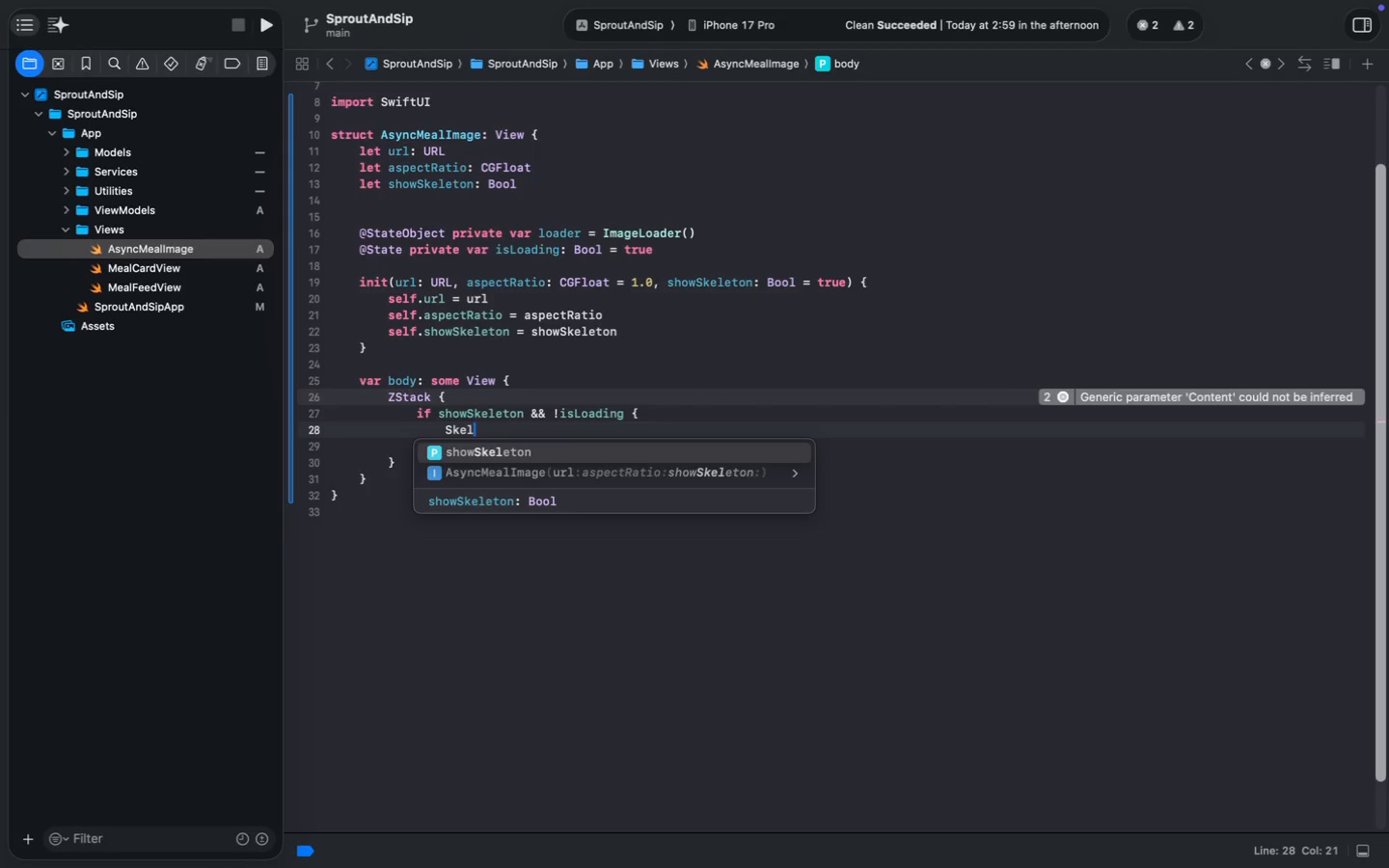 
key(Tab)
type(Skel)
 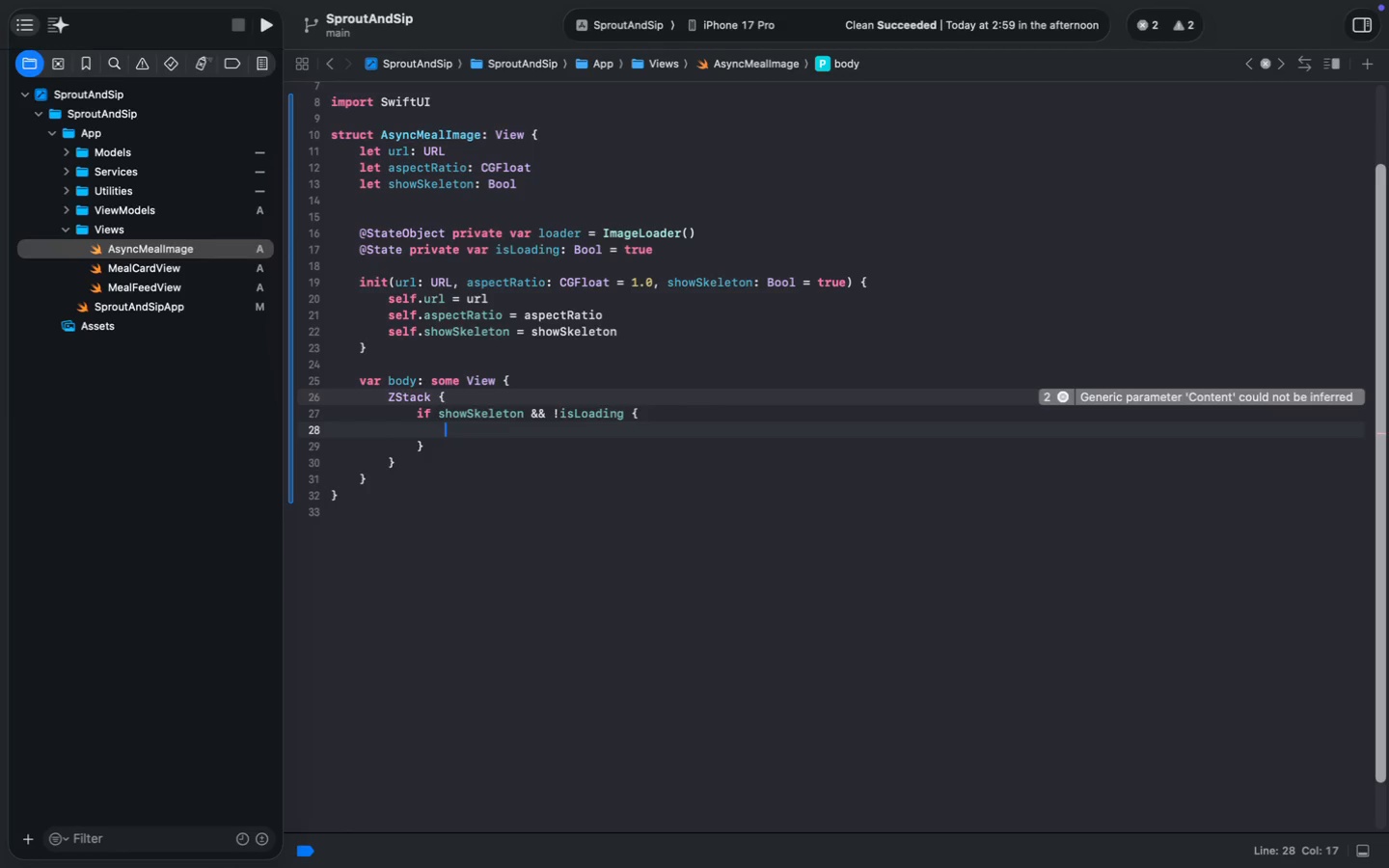 
wait(6.37)
 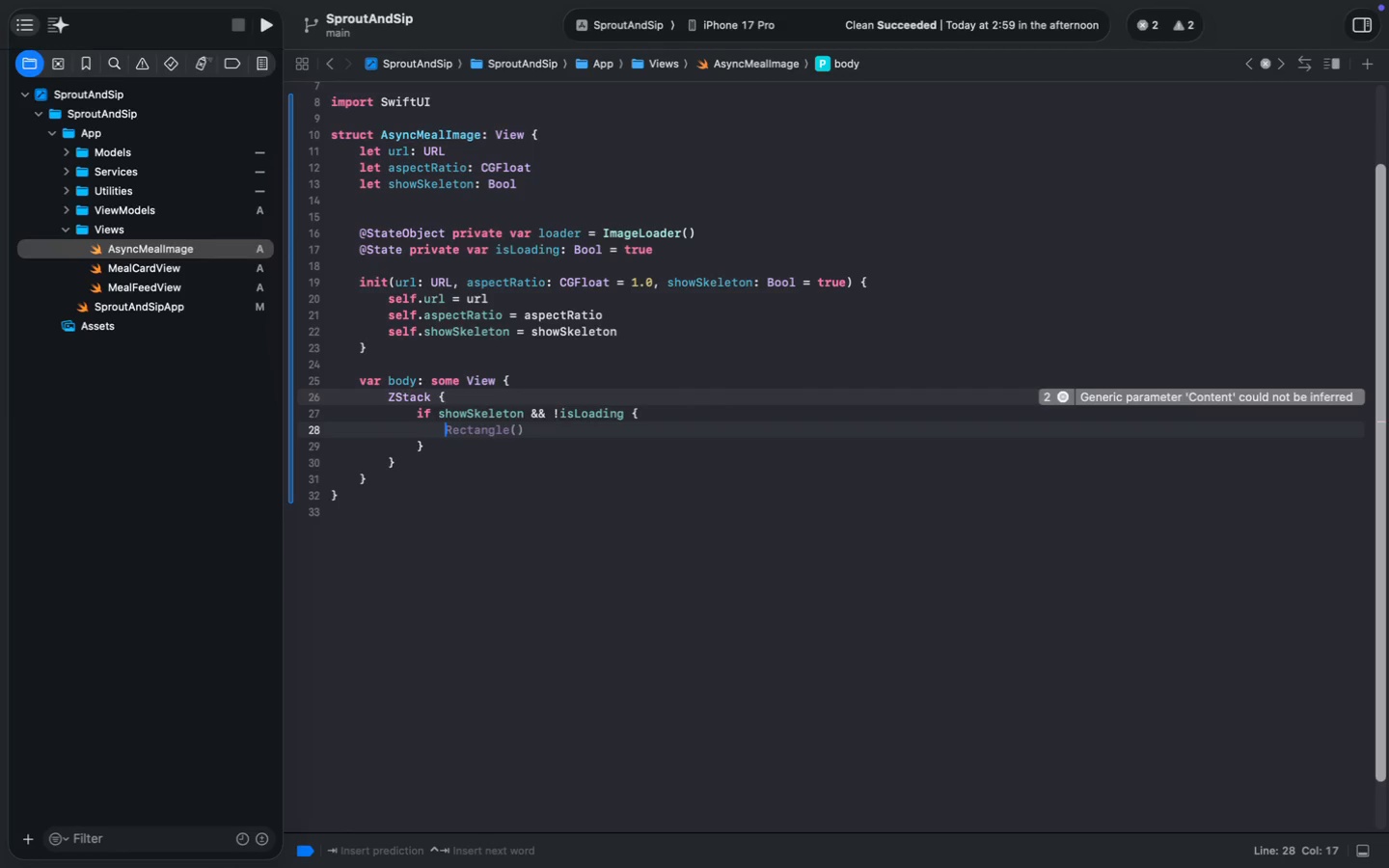 
type(etonView))
key(Backspace)
type(())
 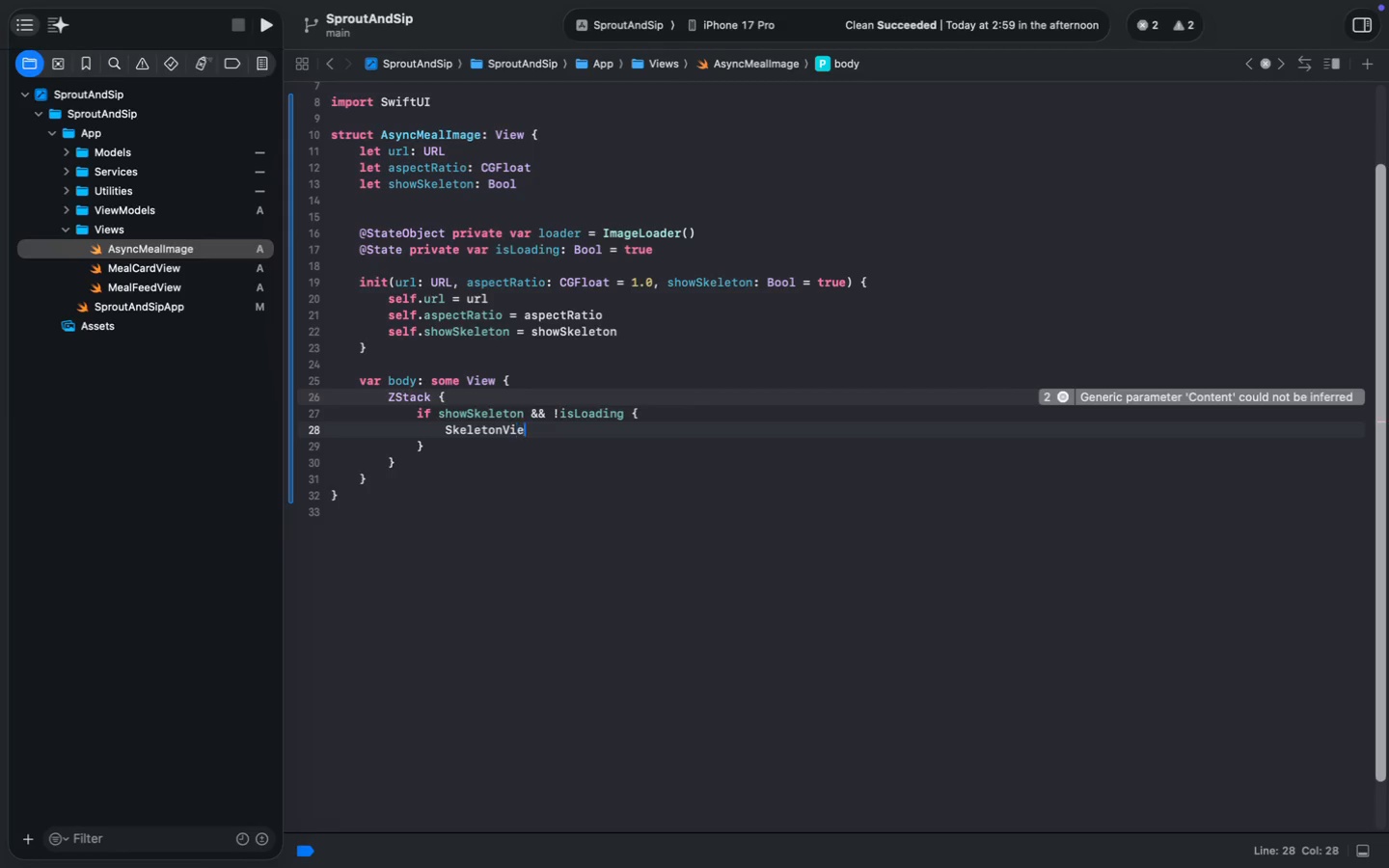 
key(Enter)
 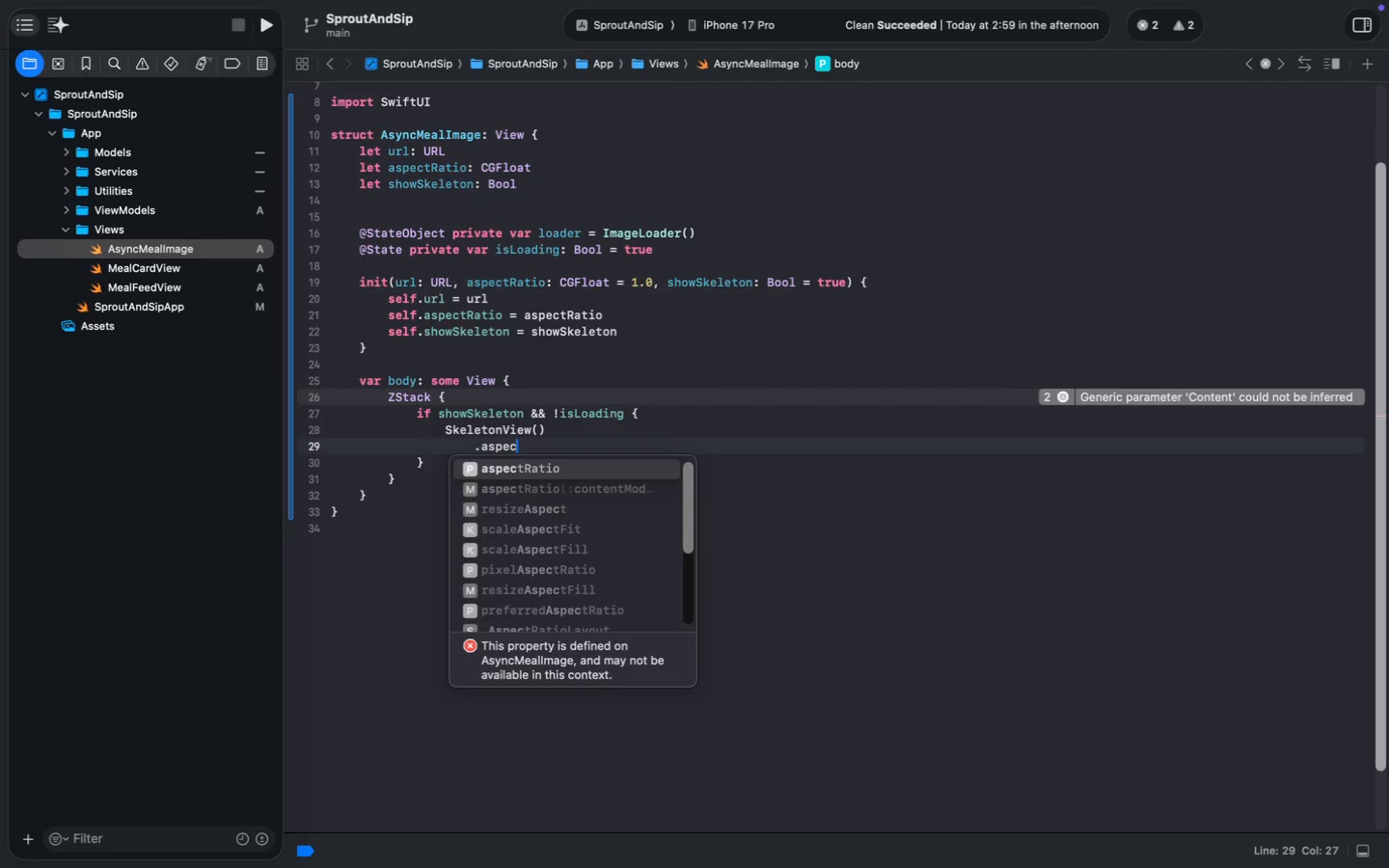 
type(.aspec)
 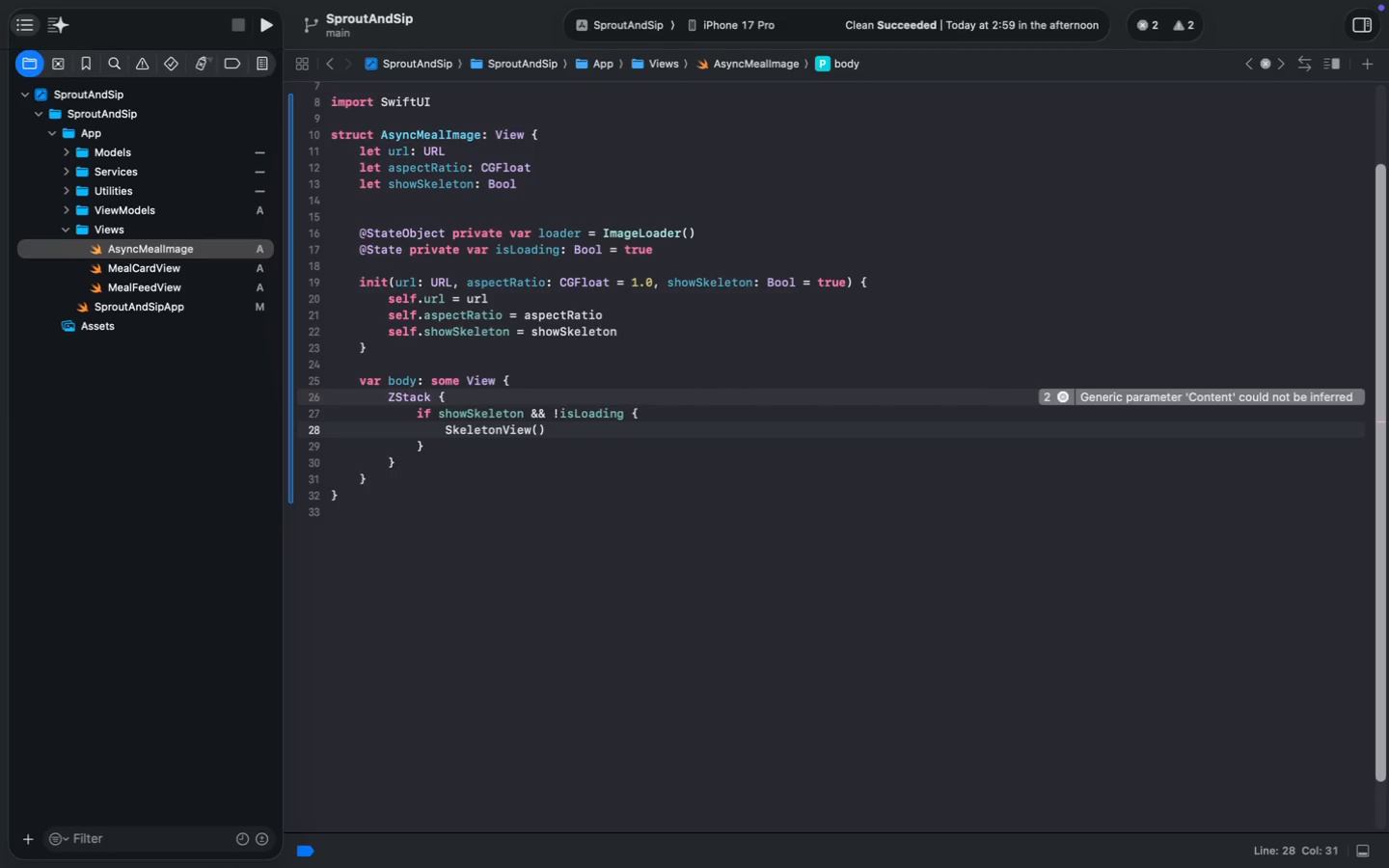 
key(Enter)
 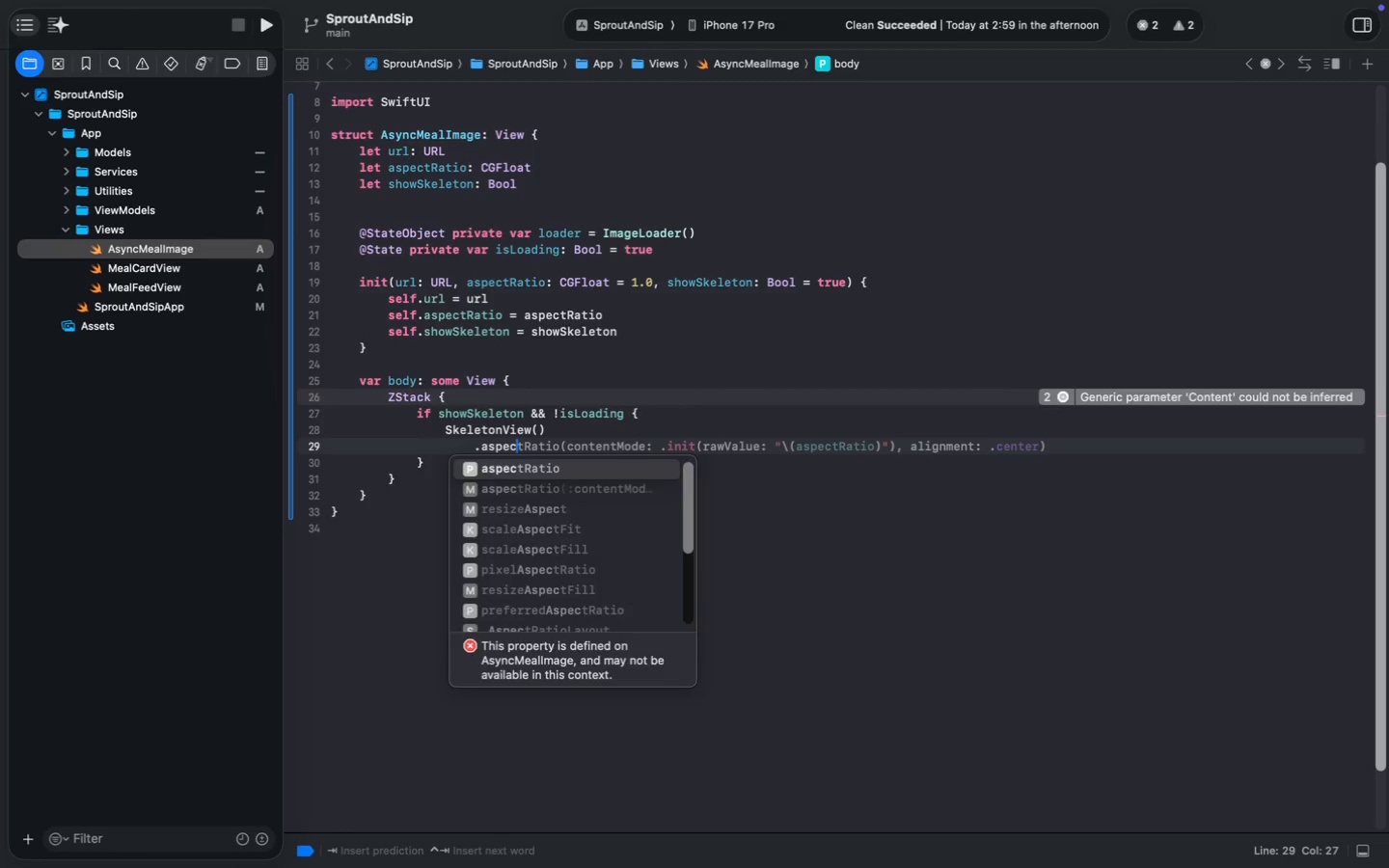 
type(a)
key(Backspace)
type((aspect)
 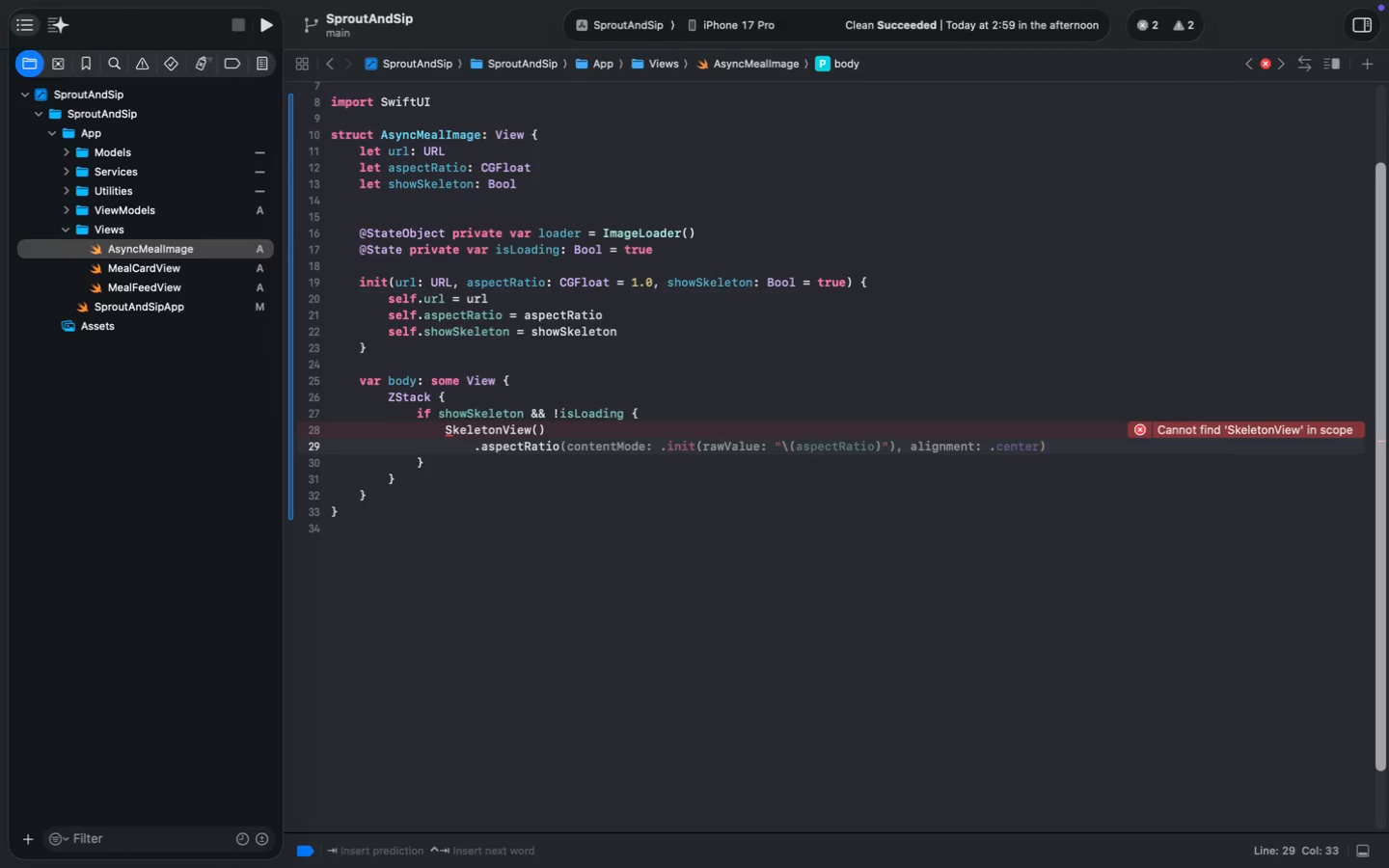 
key(Enter)
 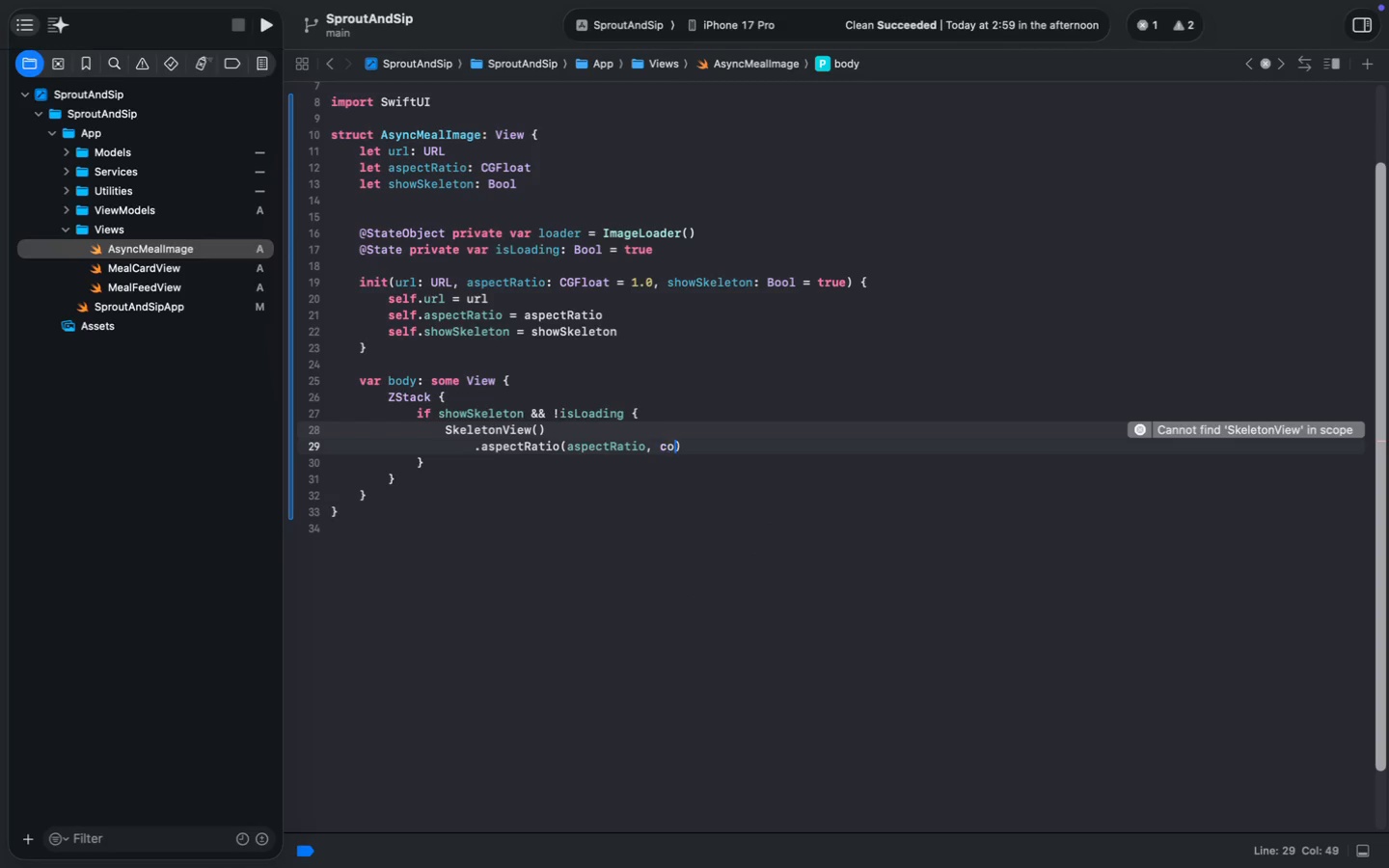 
type(, content)
 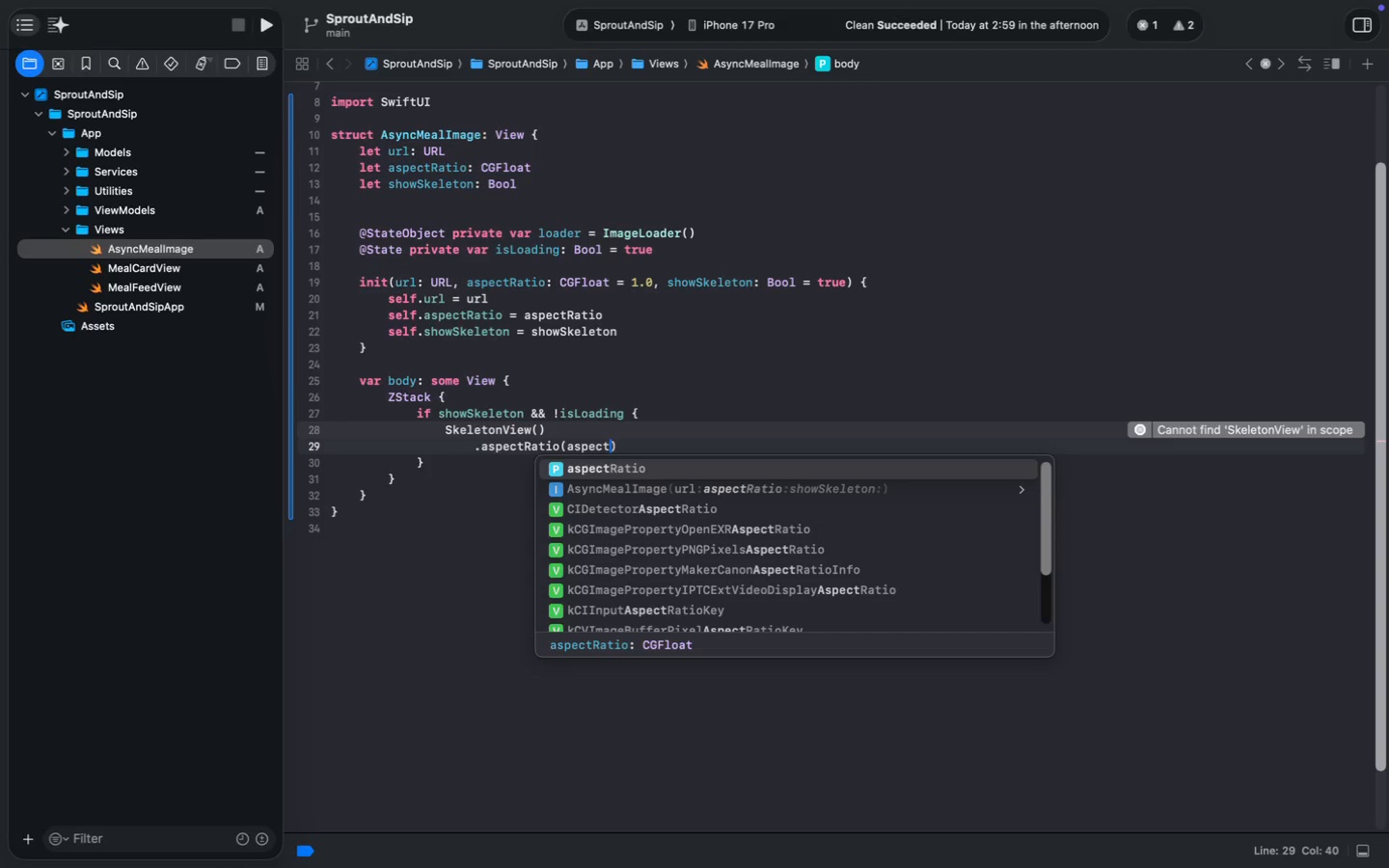 
key(Enter)
 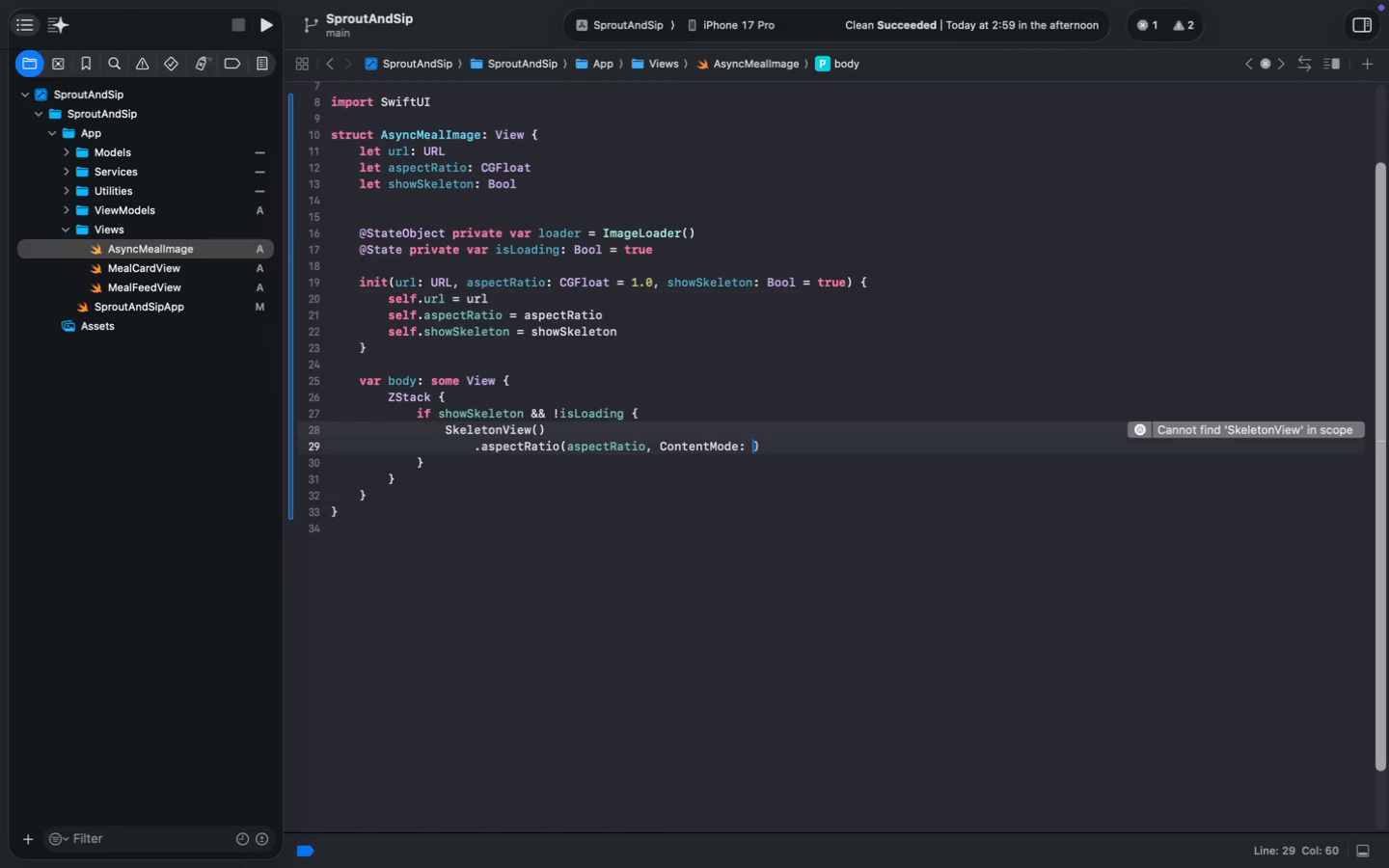 
type(: .fill)
 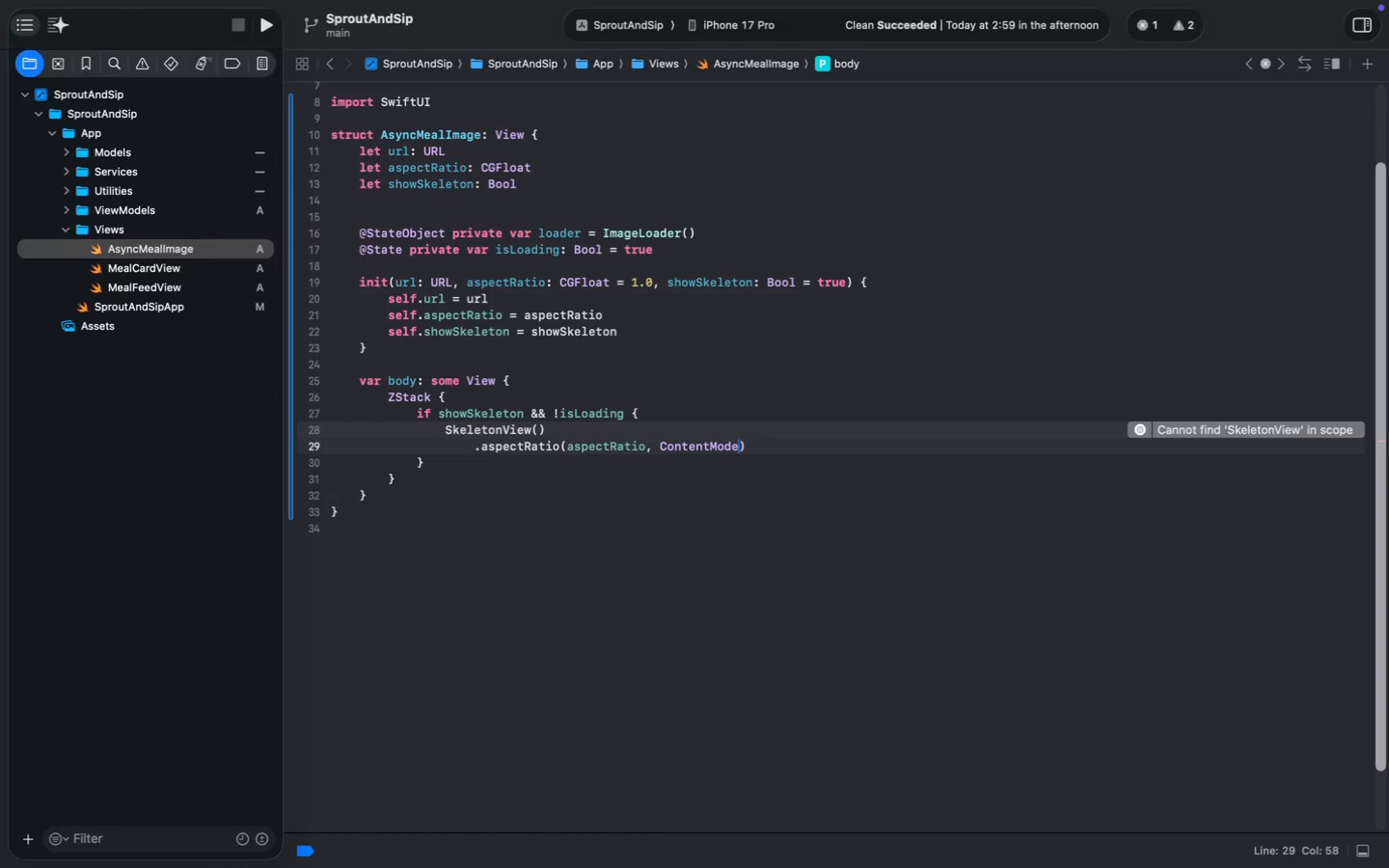 
key(Meta+MetaRight)
 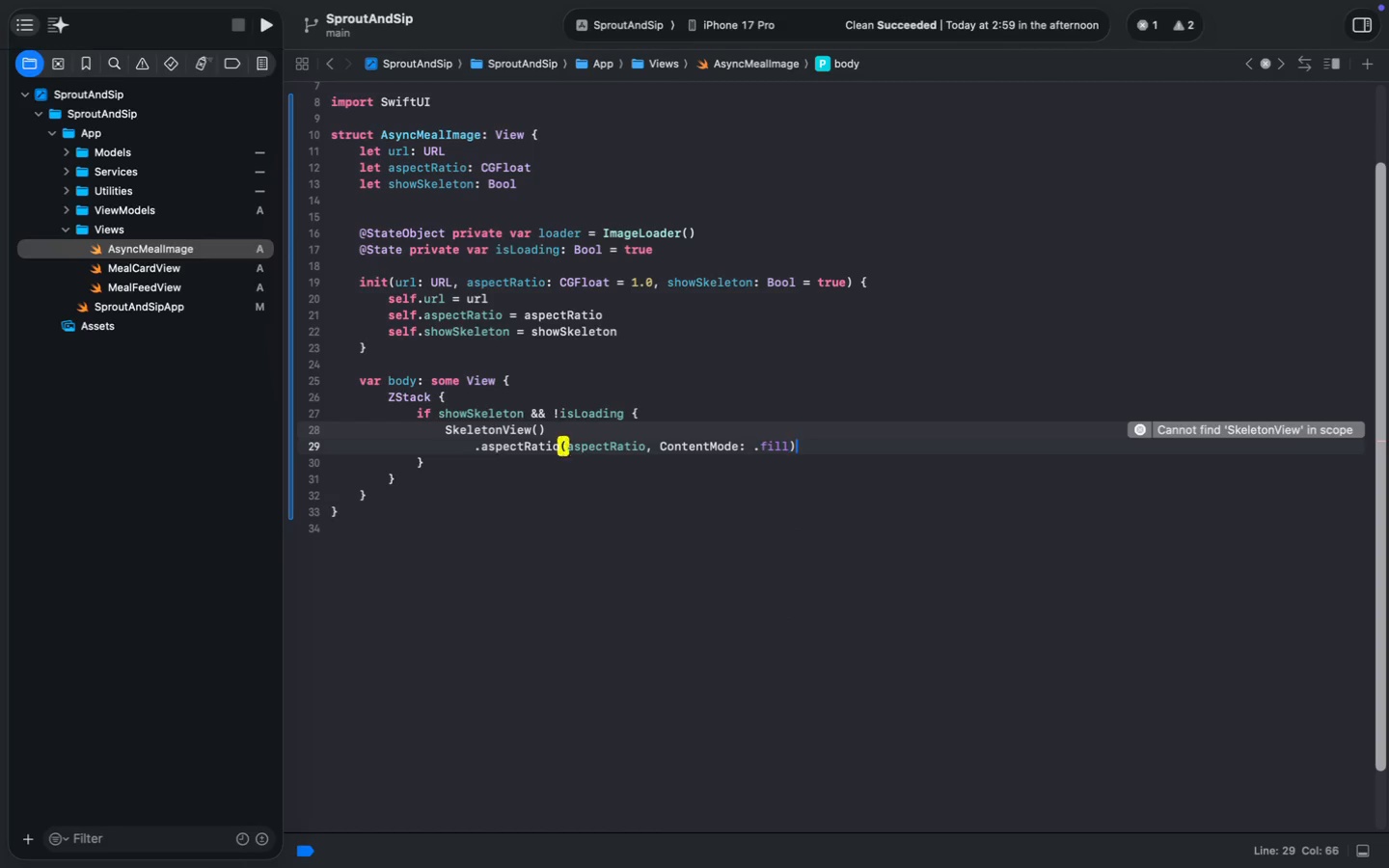 
key(Meta+ArrowRight)
 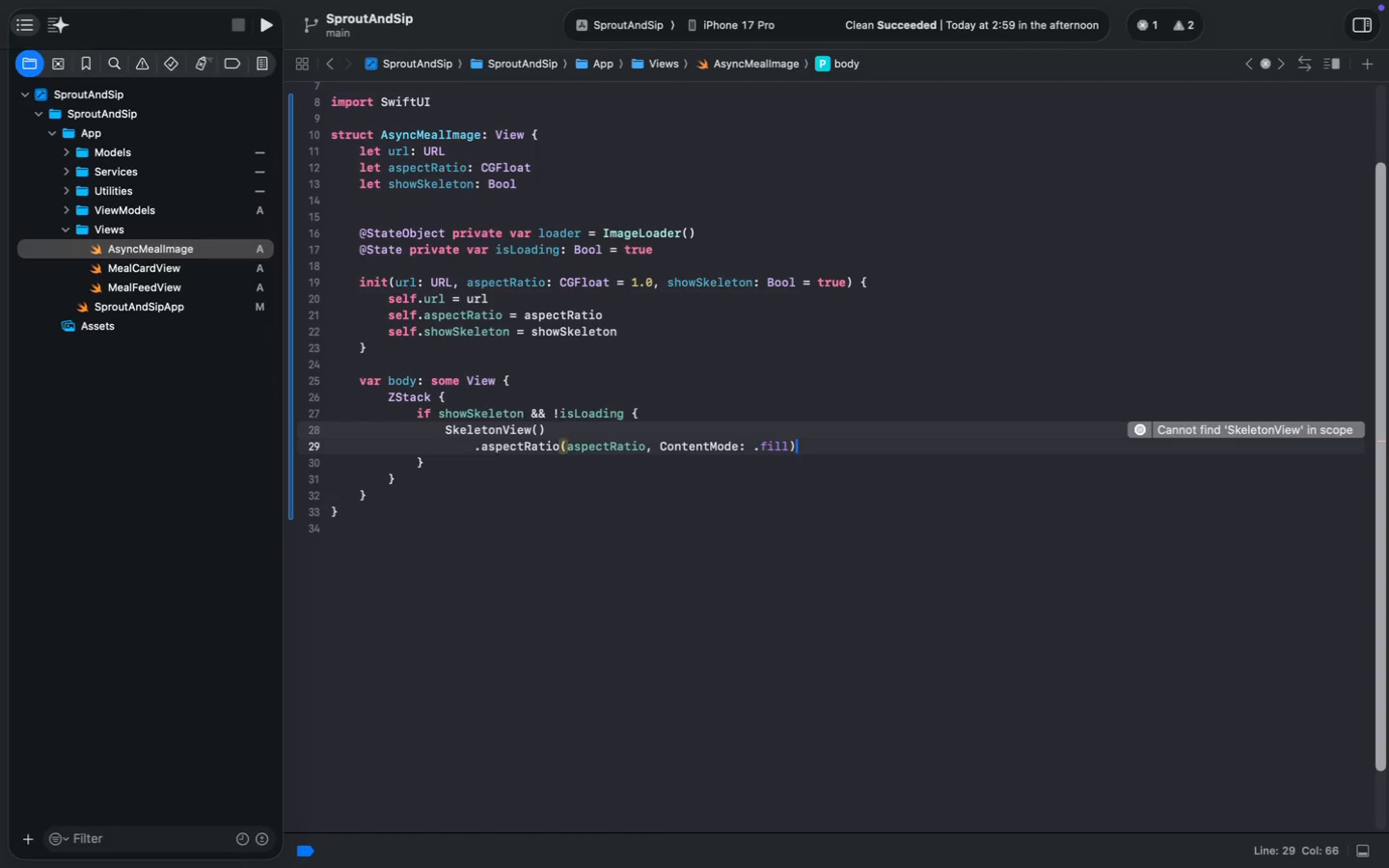 
key(Enter)
 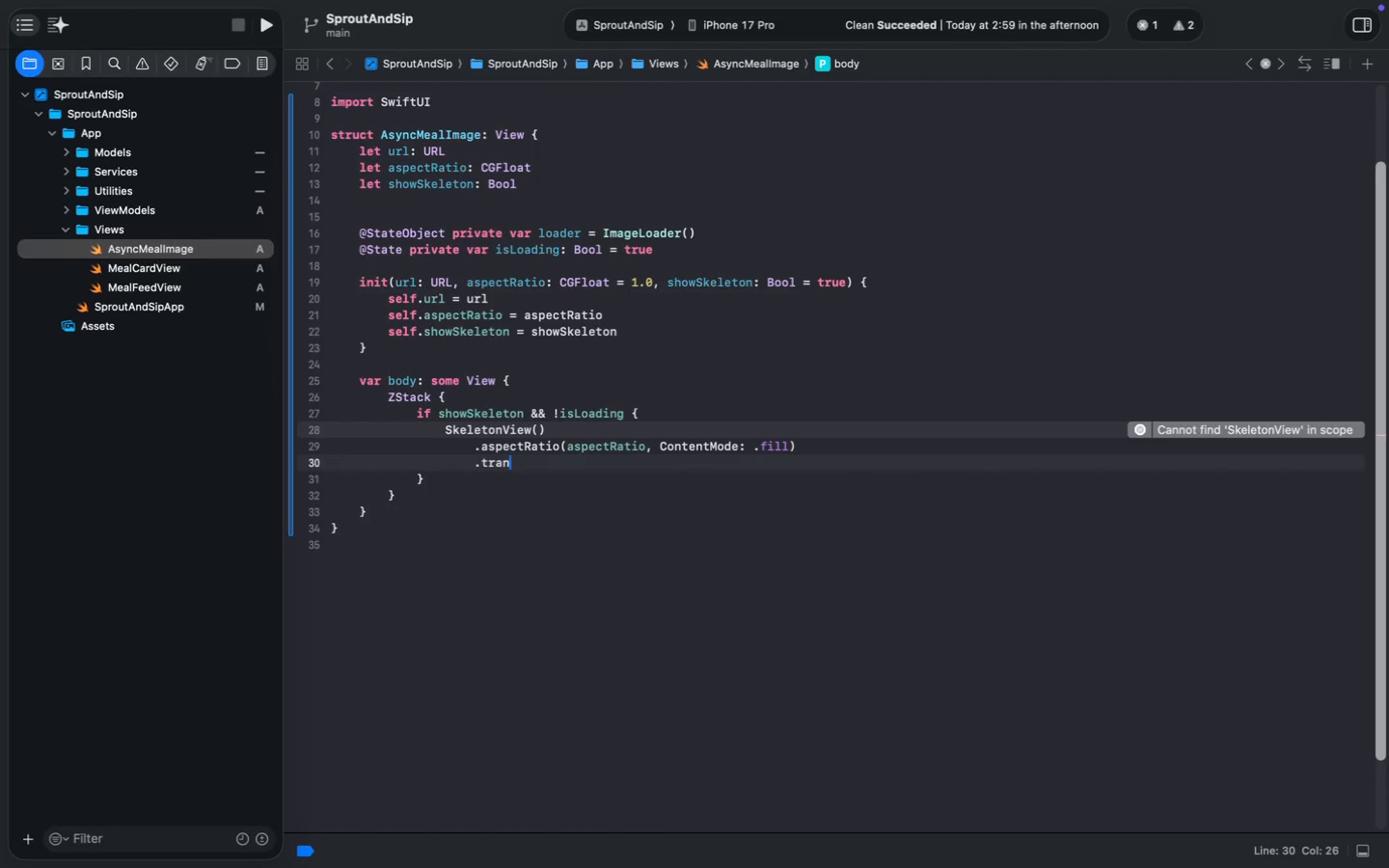 
type(.transition(.op)
 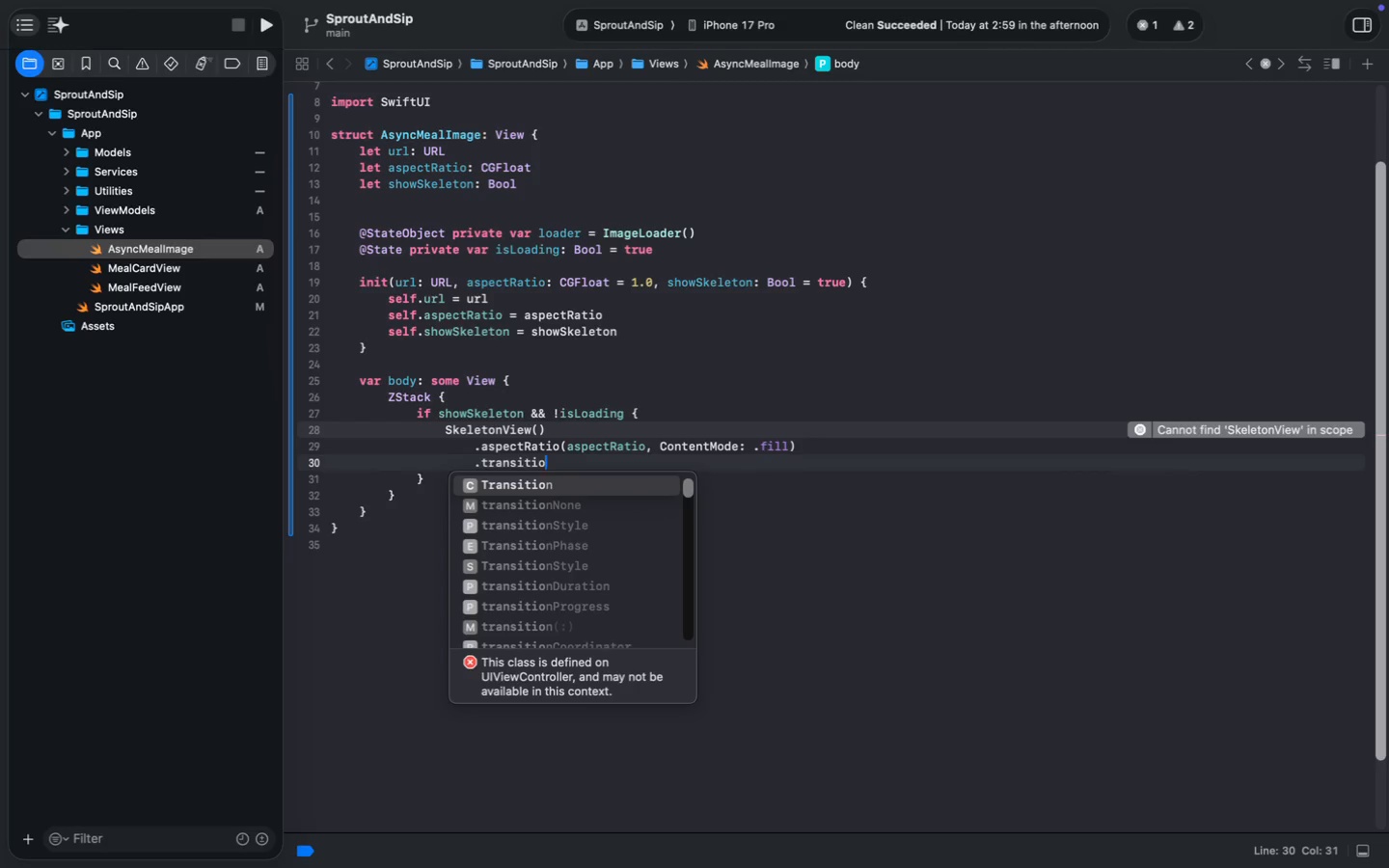 
key(Enter)
 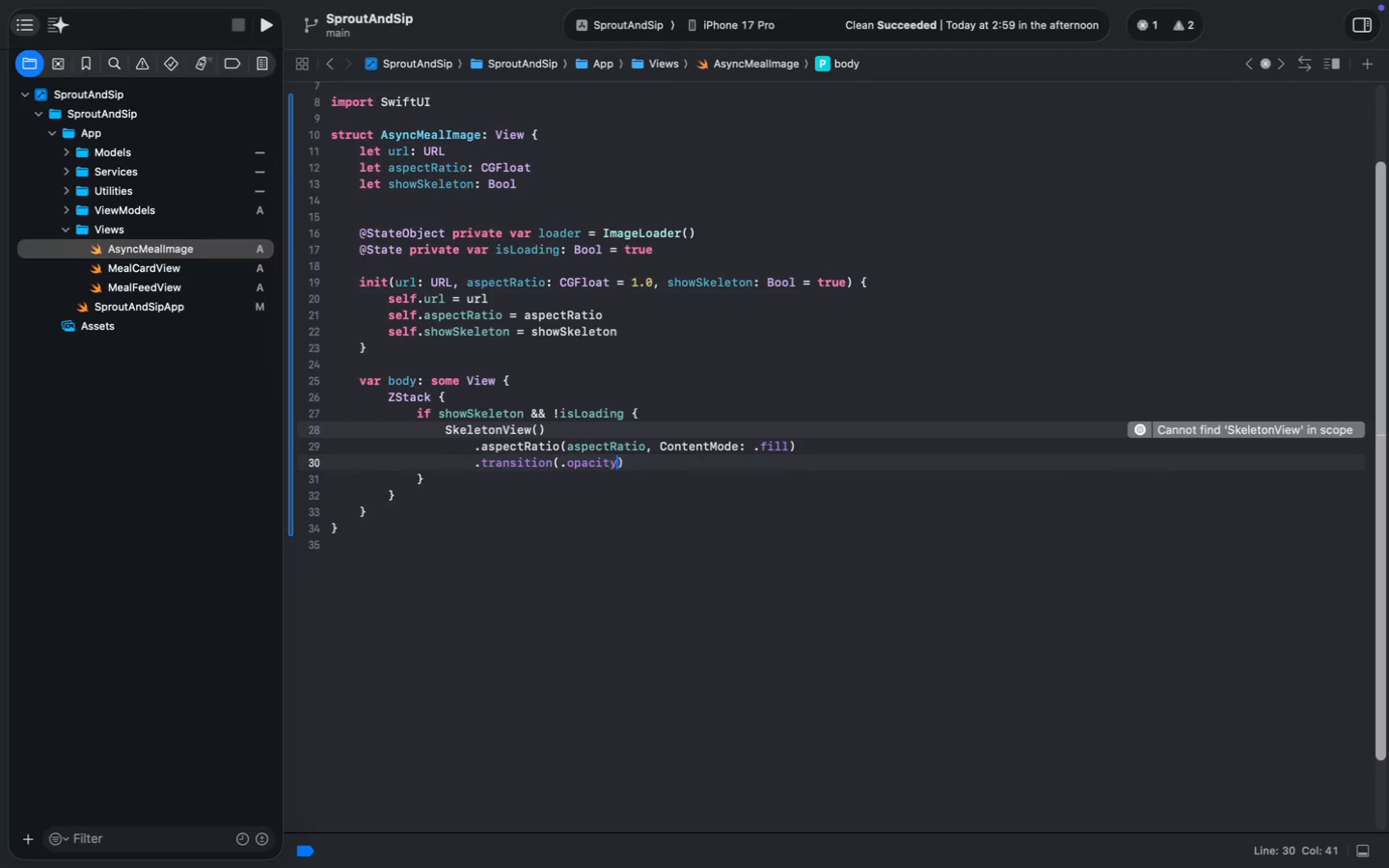 
key(ArrowDown)
 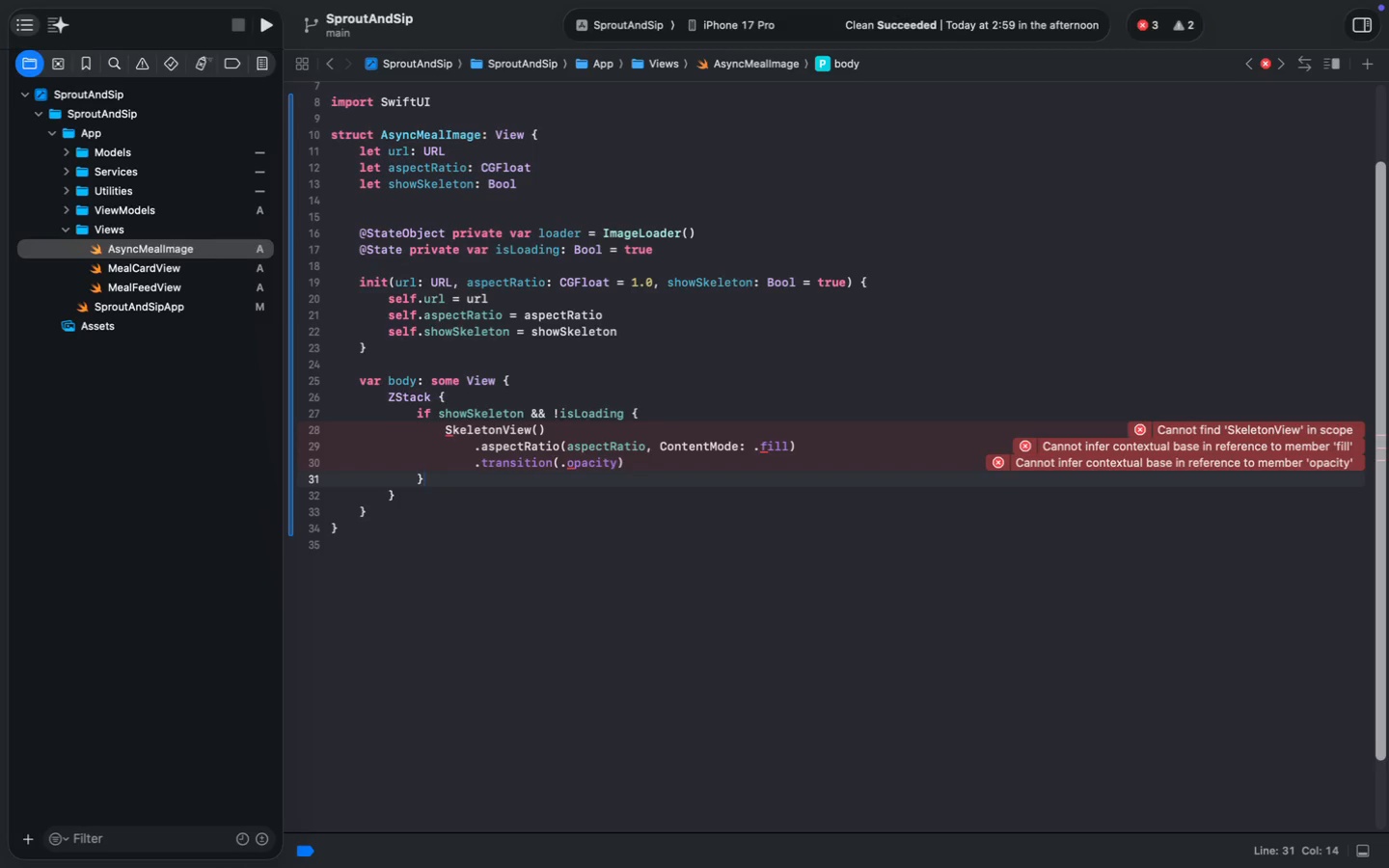 
wait(7.28)
 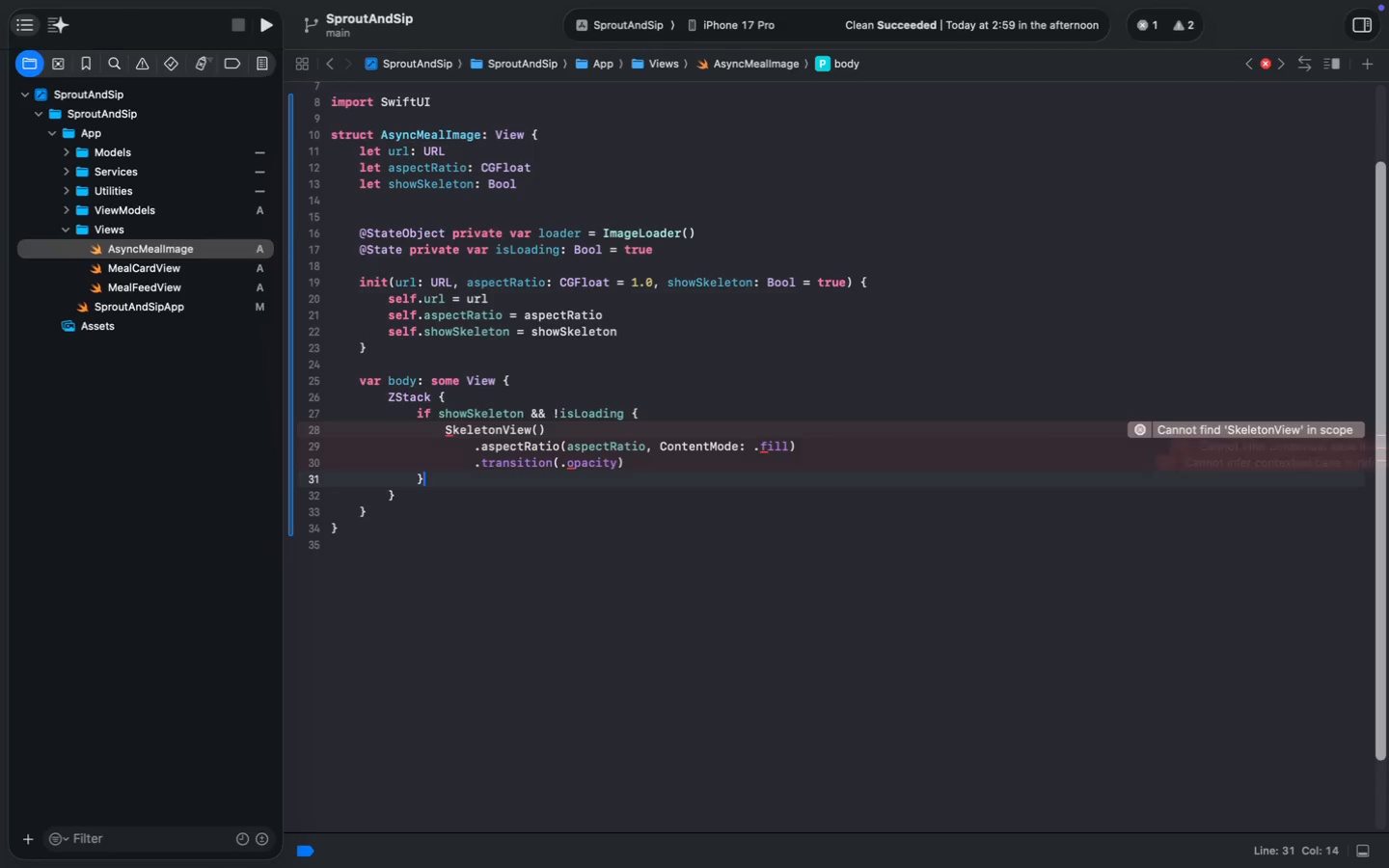 
key(Enter)
 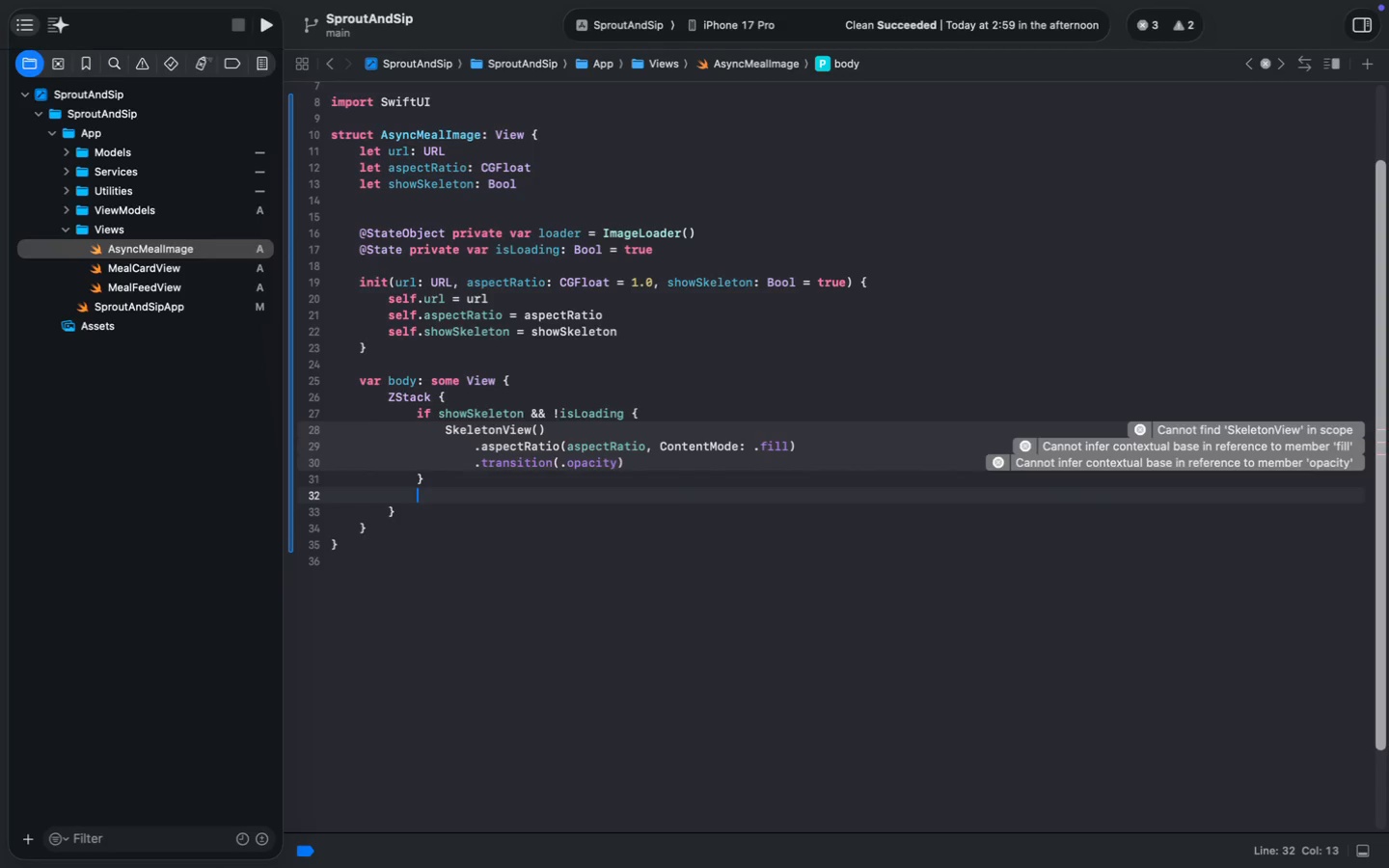 
key(Enter)
 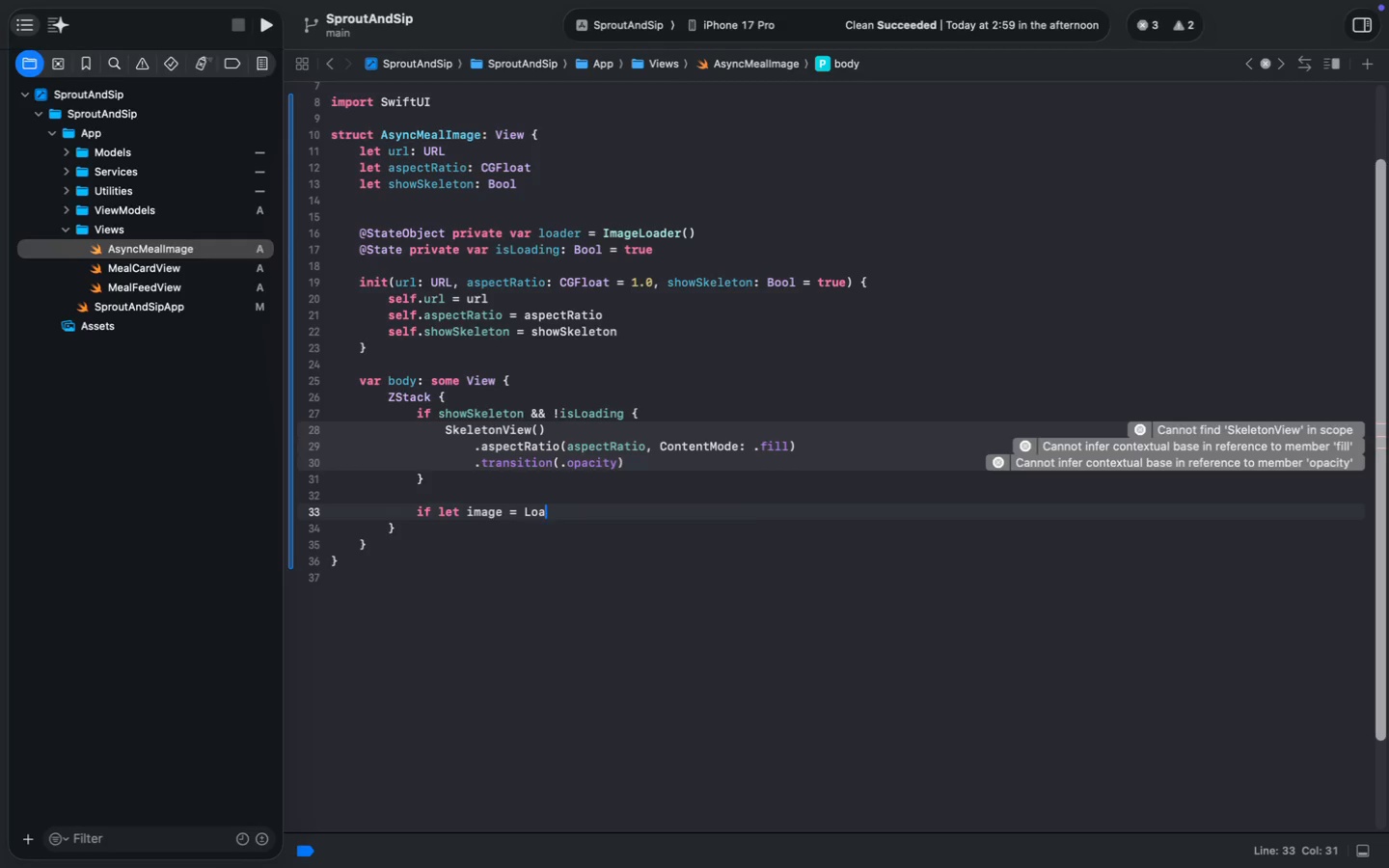 
type(if let image = Loader)
 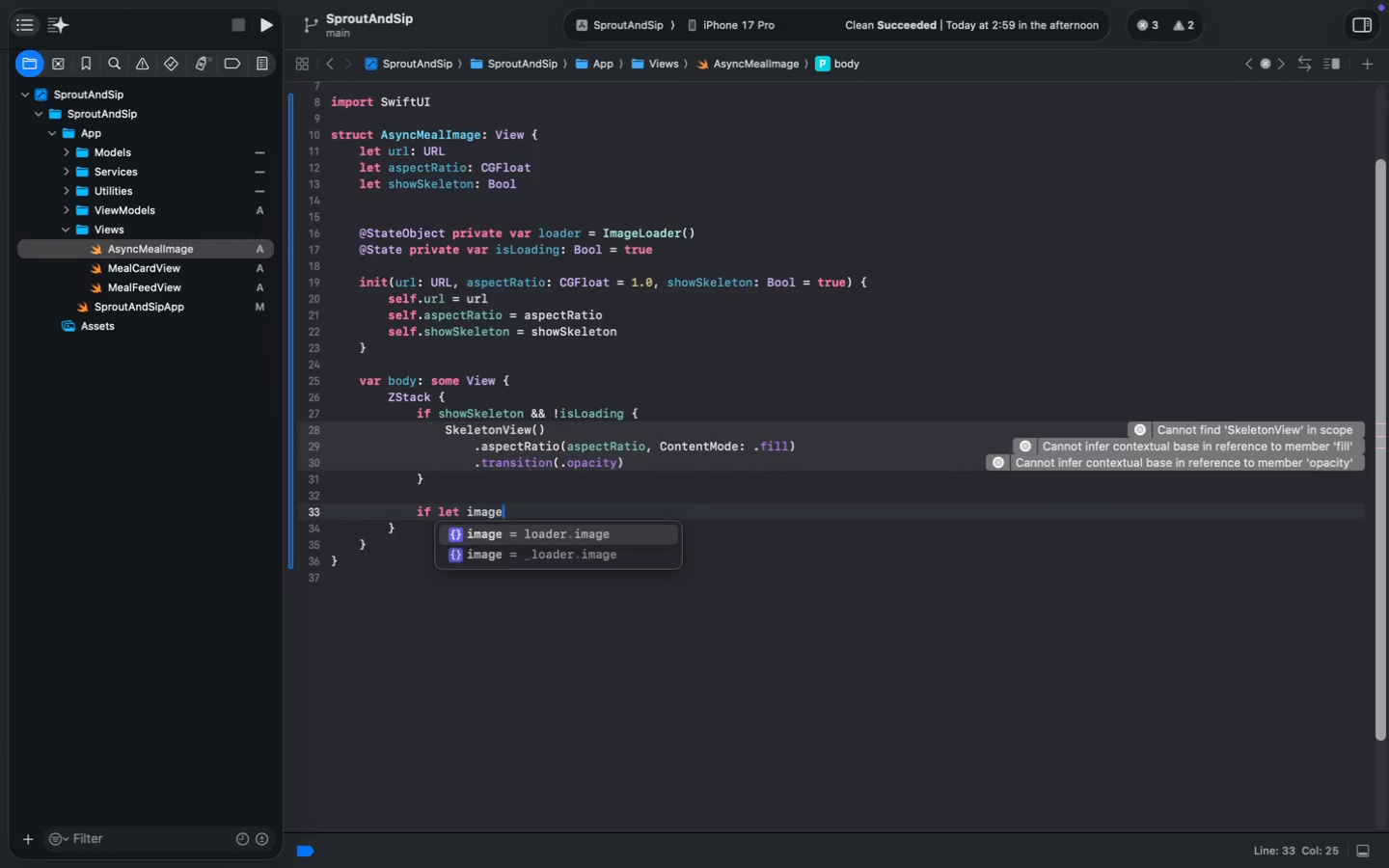 
key(Enter)
 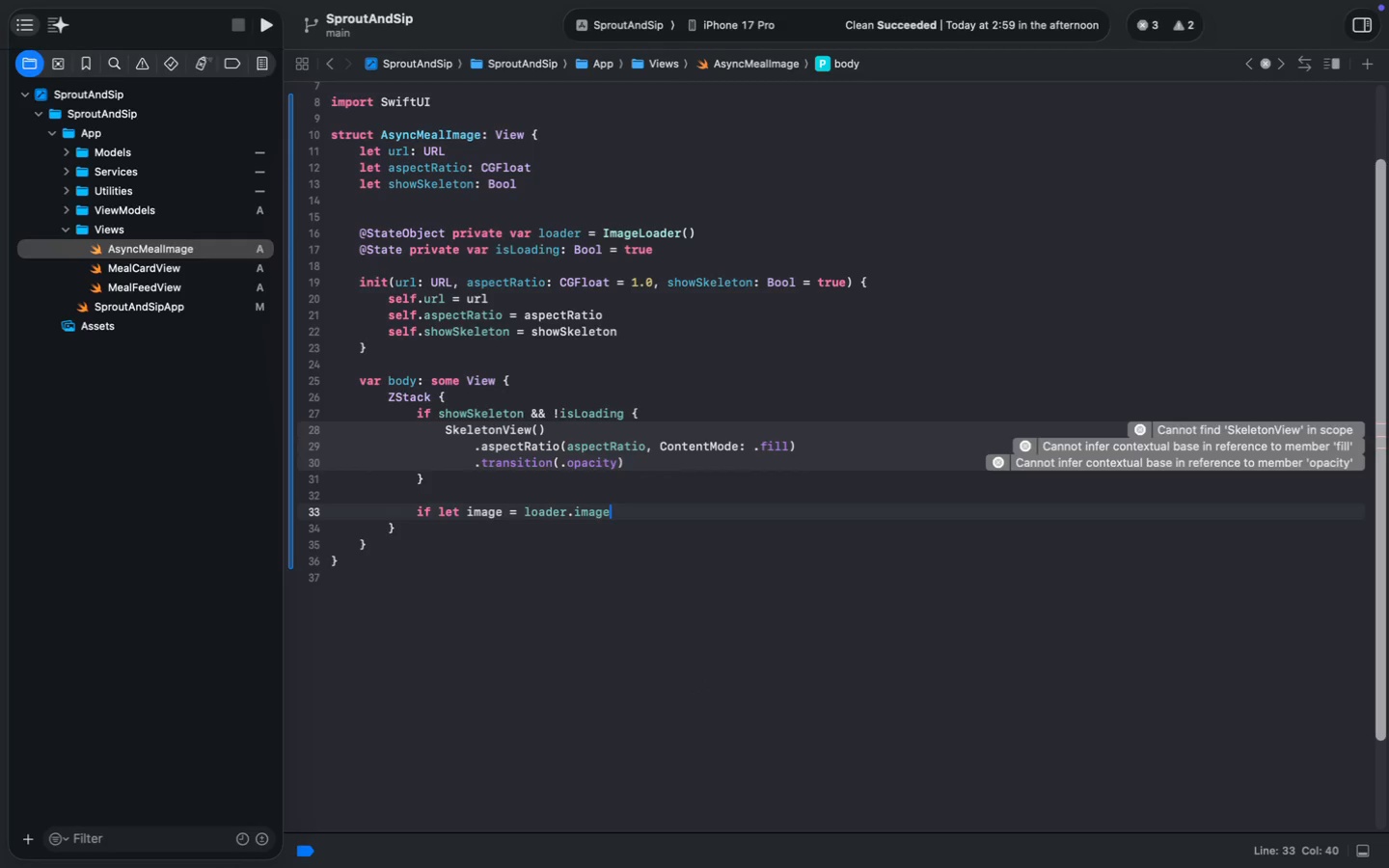 
key(Space)
 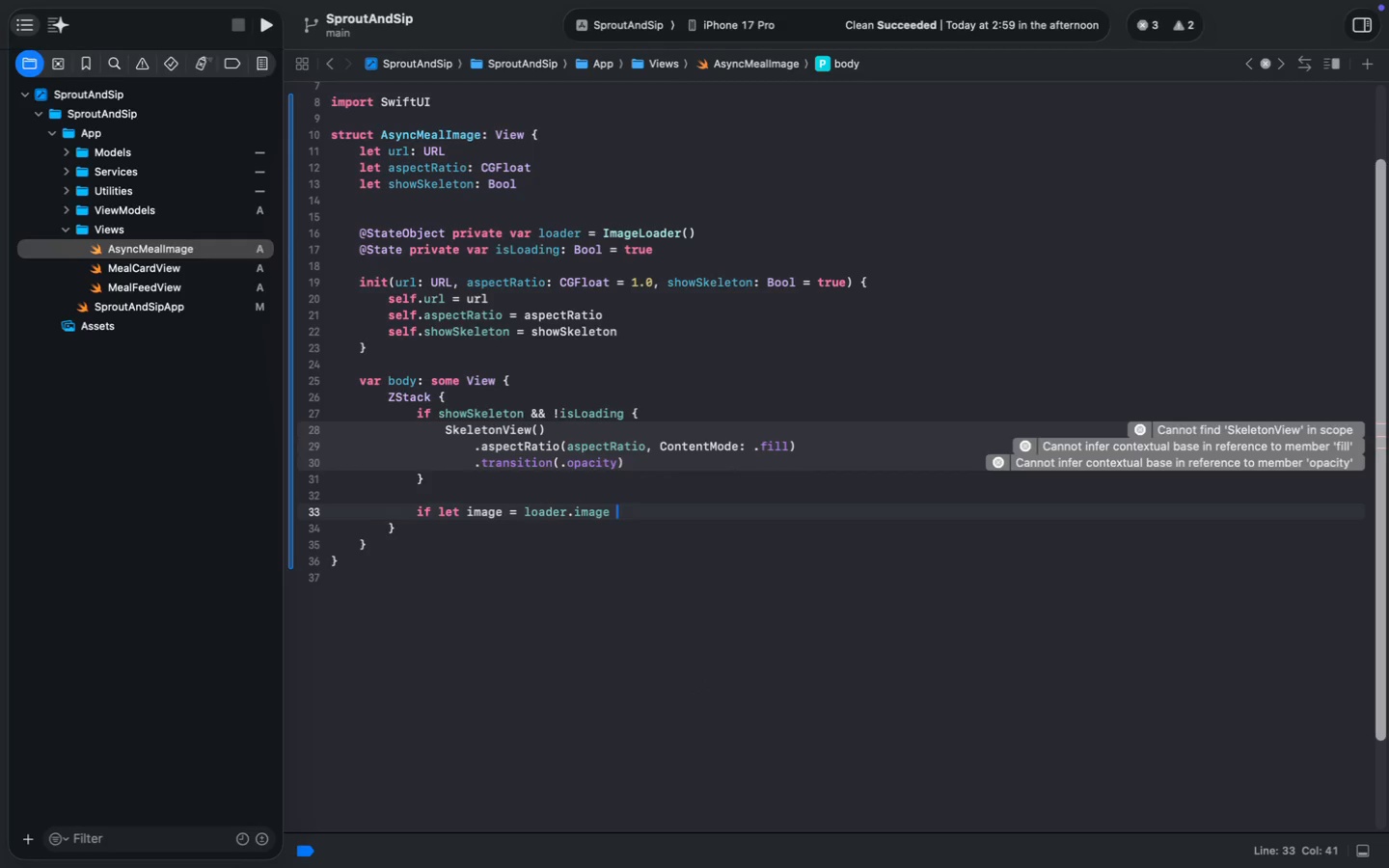 
key(Shift+ShiftLeft)
 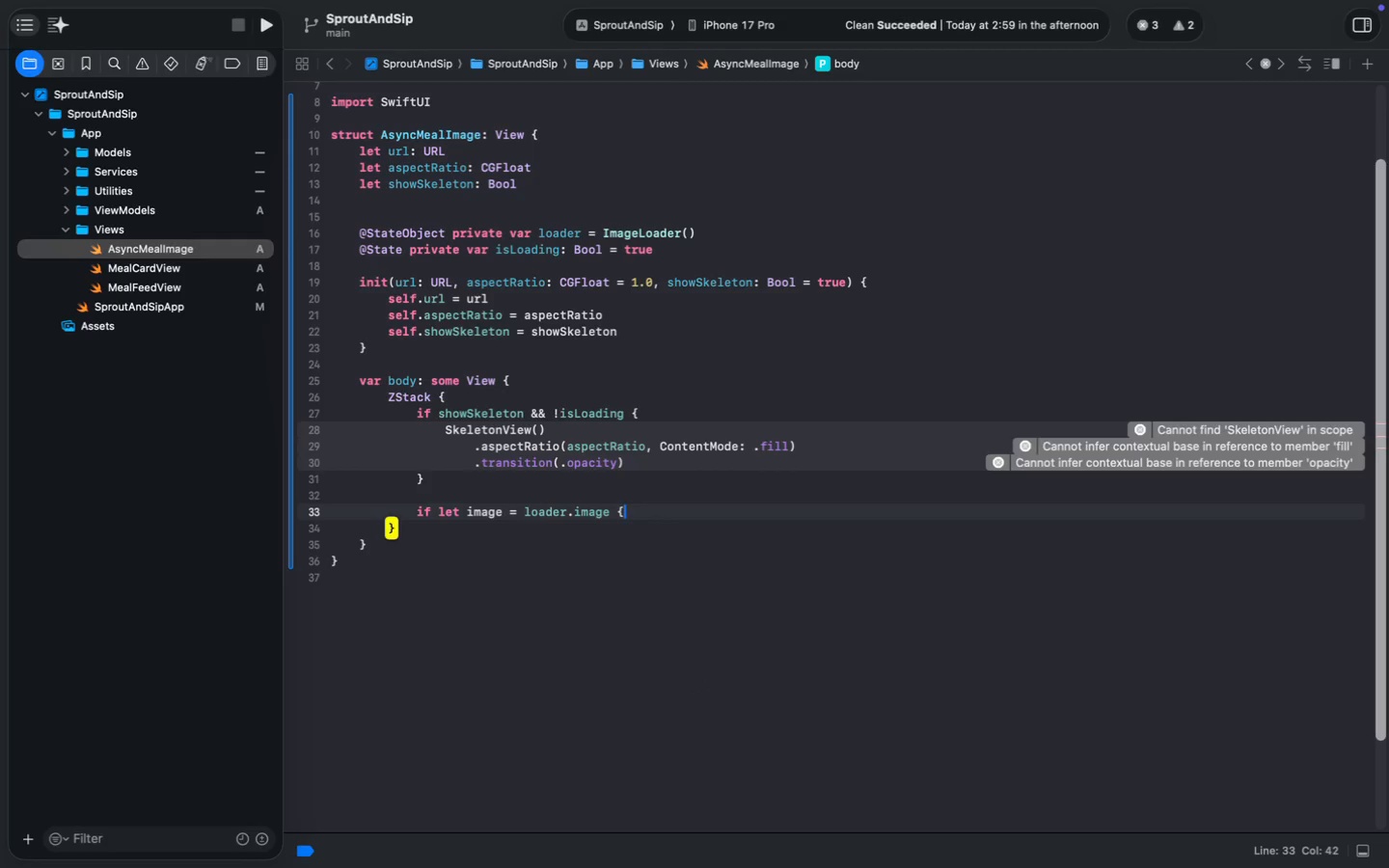 
key(Shift+BracketLeft)
 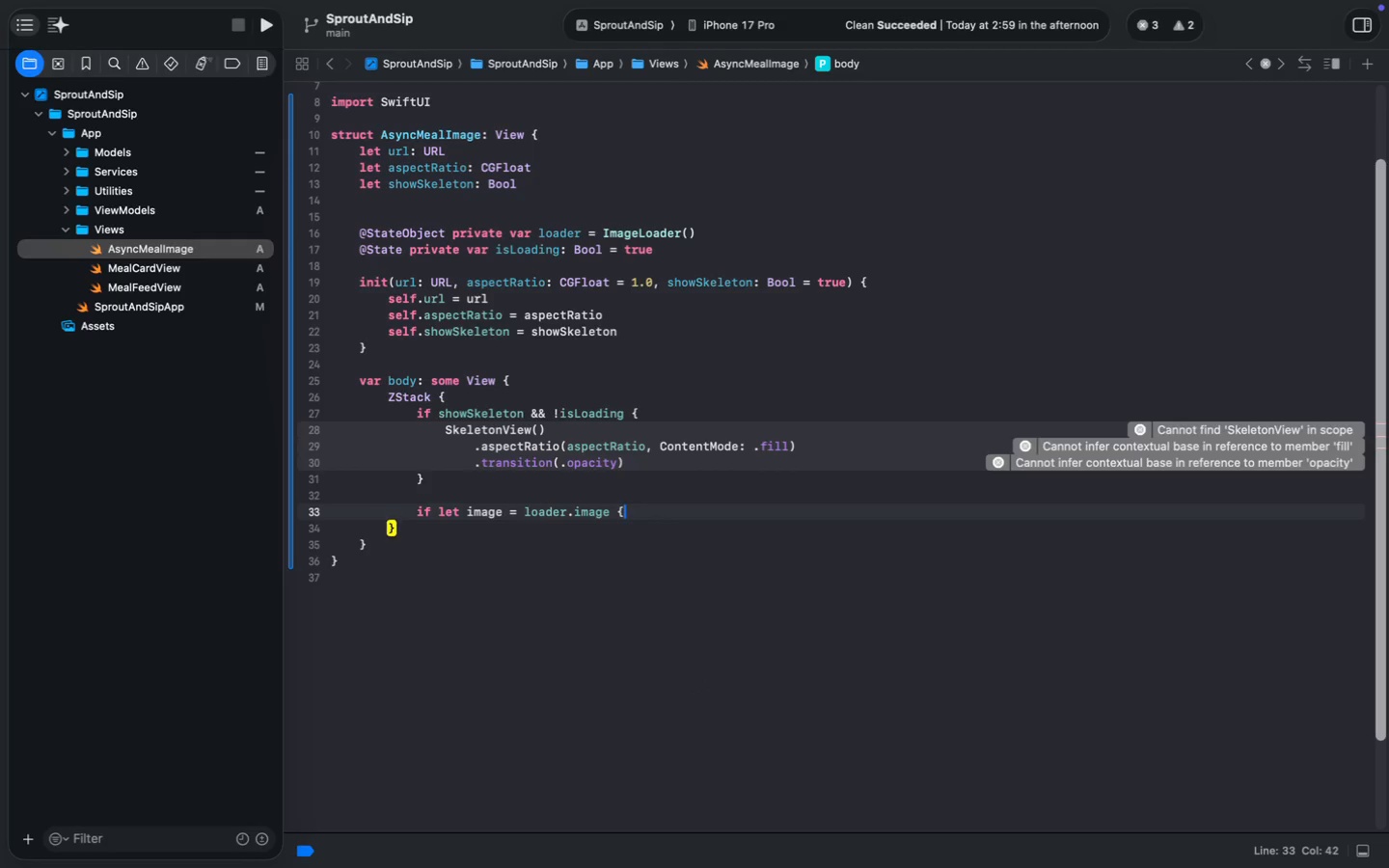 
key(Enter)
 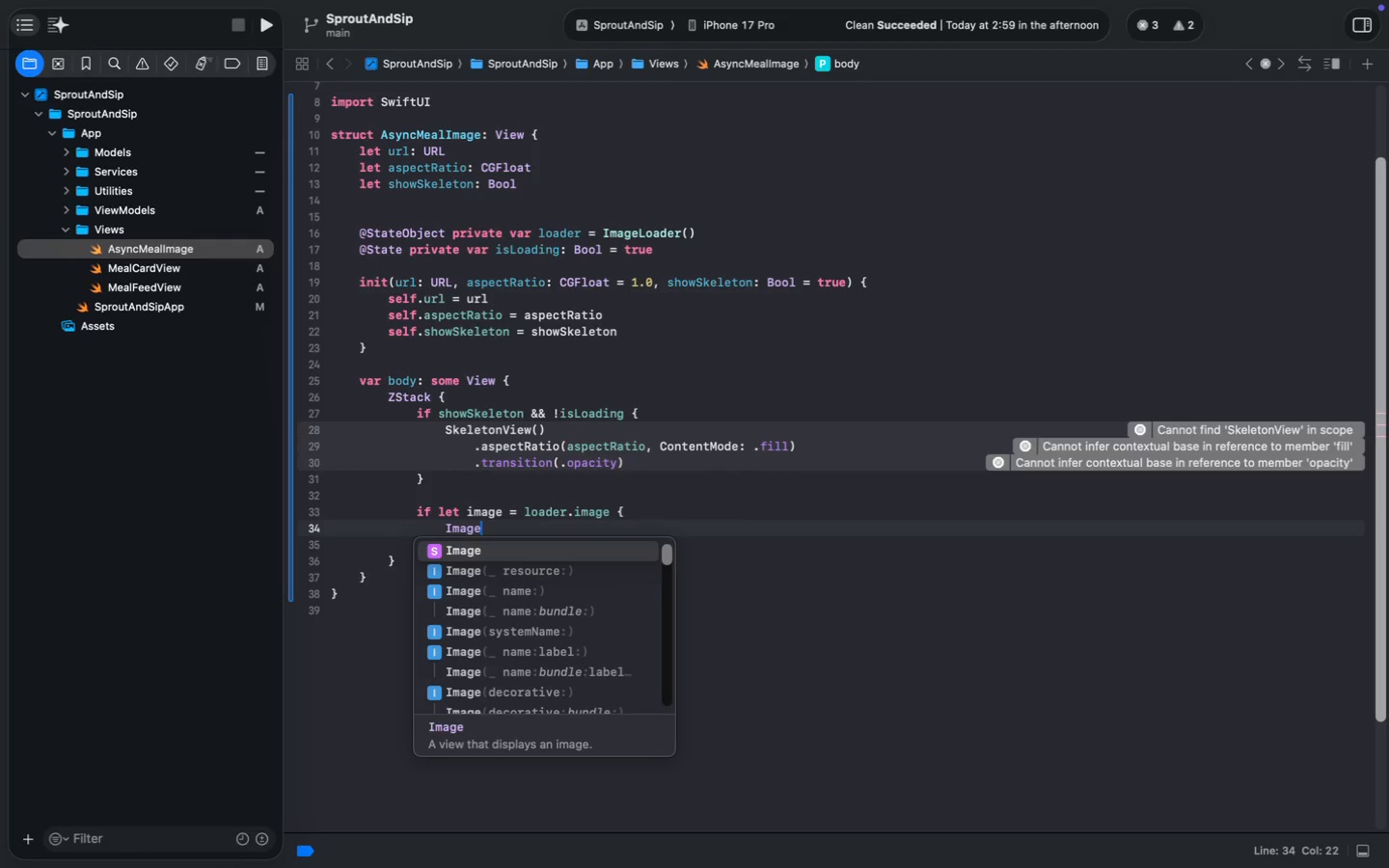 
type(Image(Ui)
 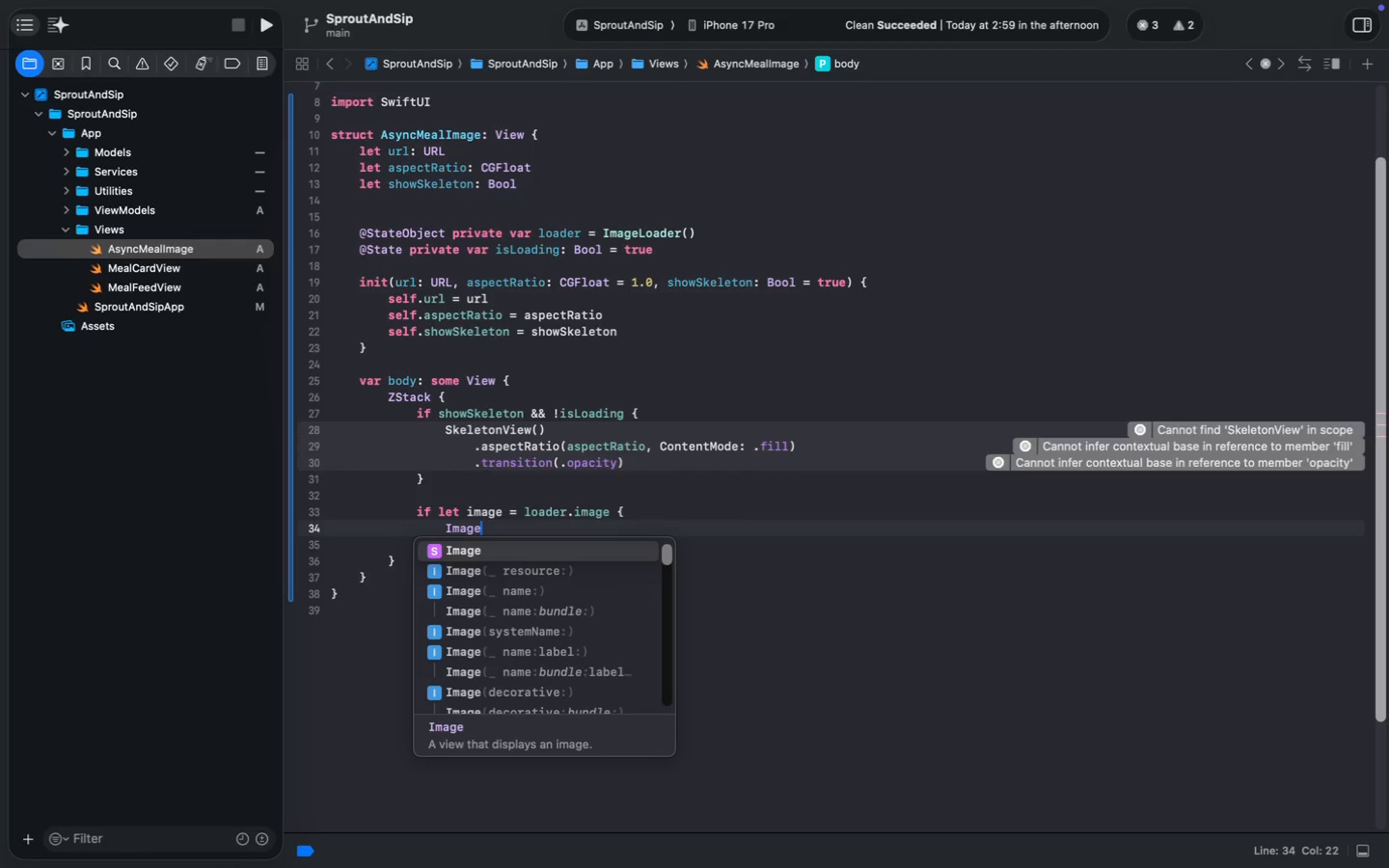 
key(Enter)
 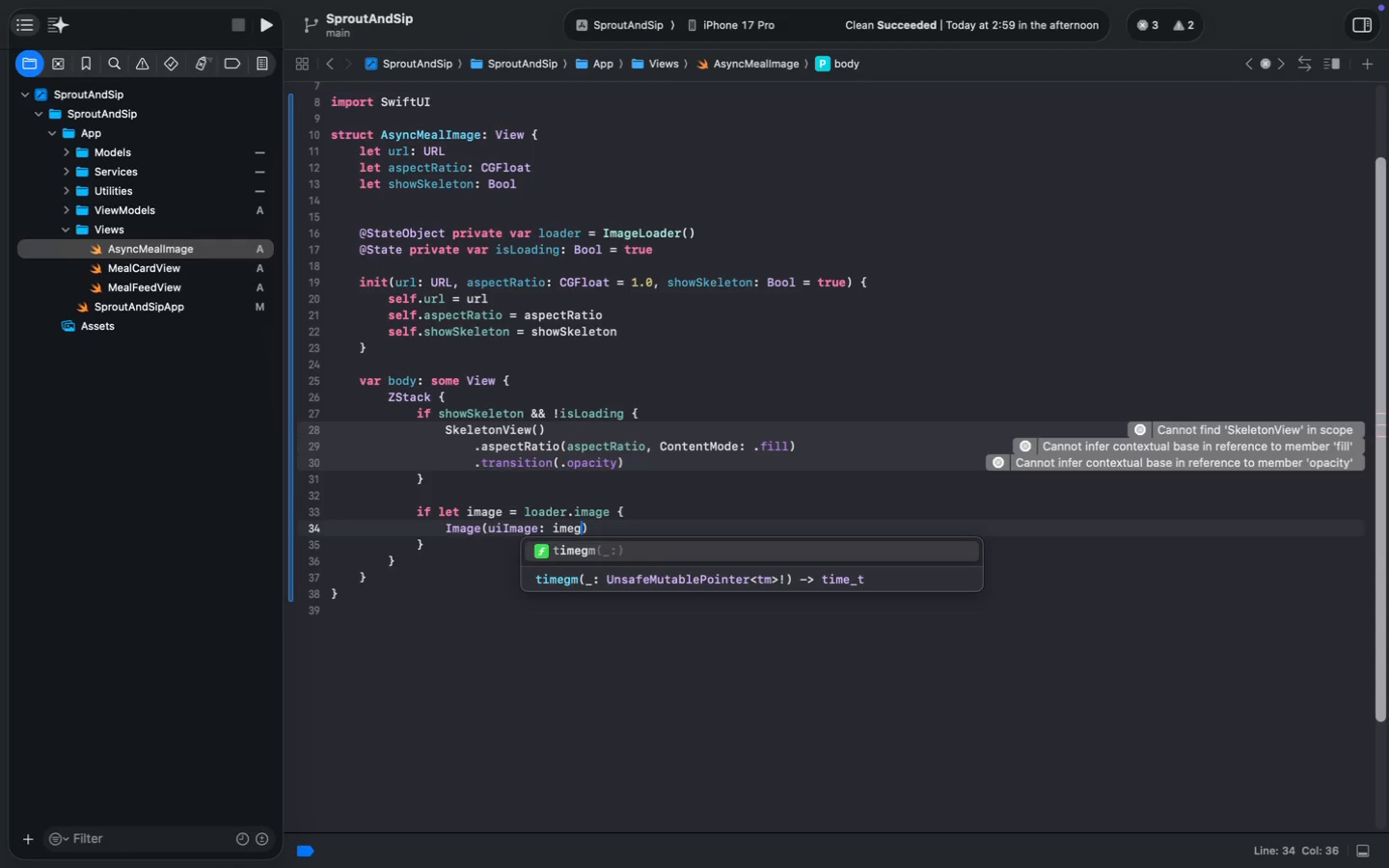 
type(imeg)
key(Backspace)
key(Backspace)
 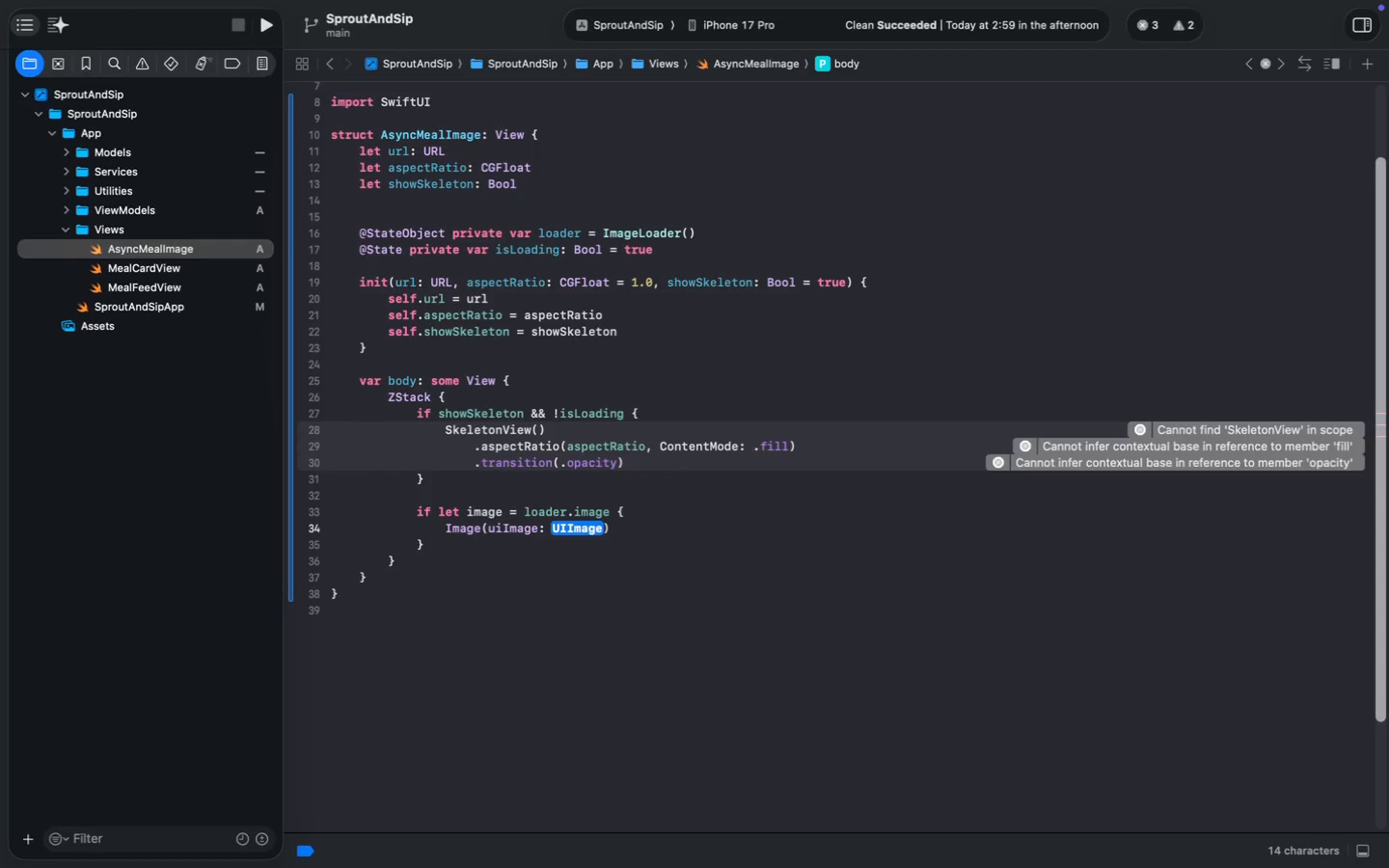 
key(Enter)
 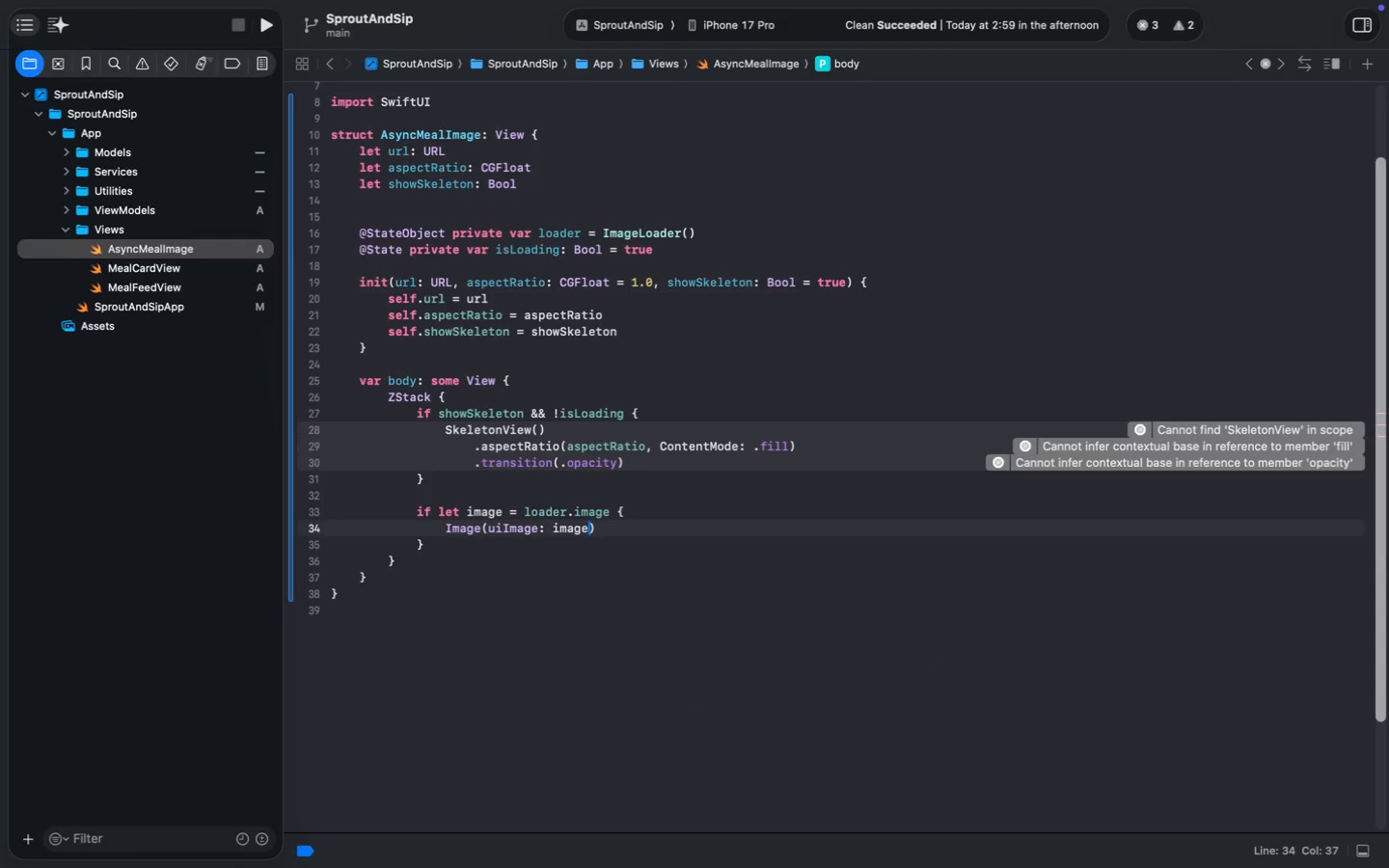 
key(ArrowRight)
 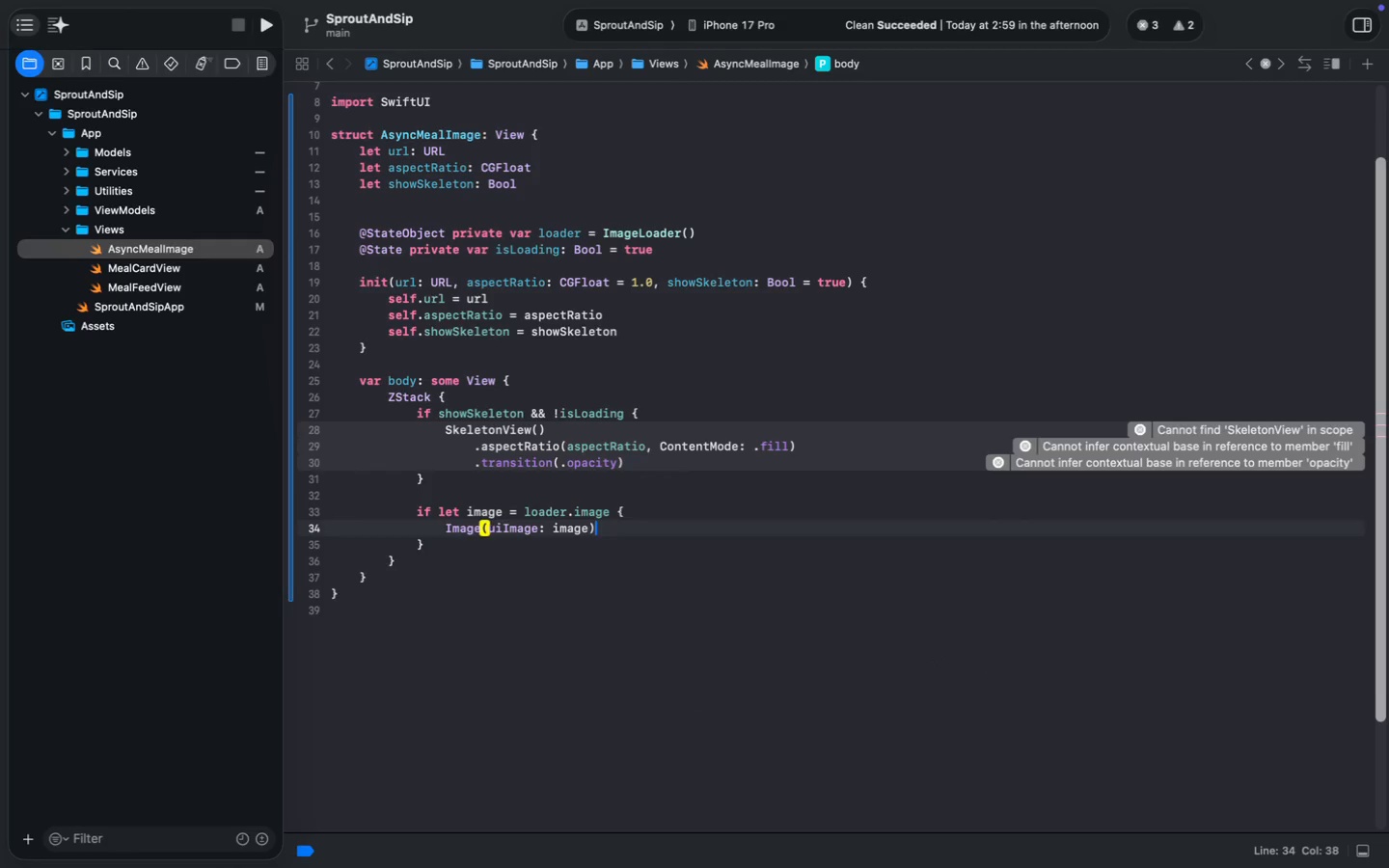 
key(Enter)
 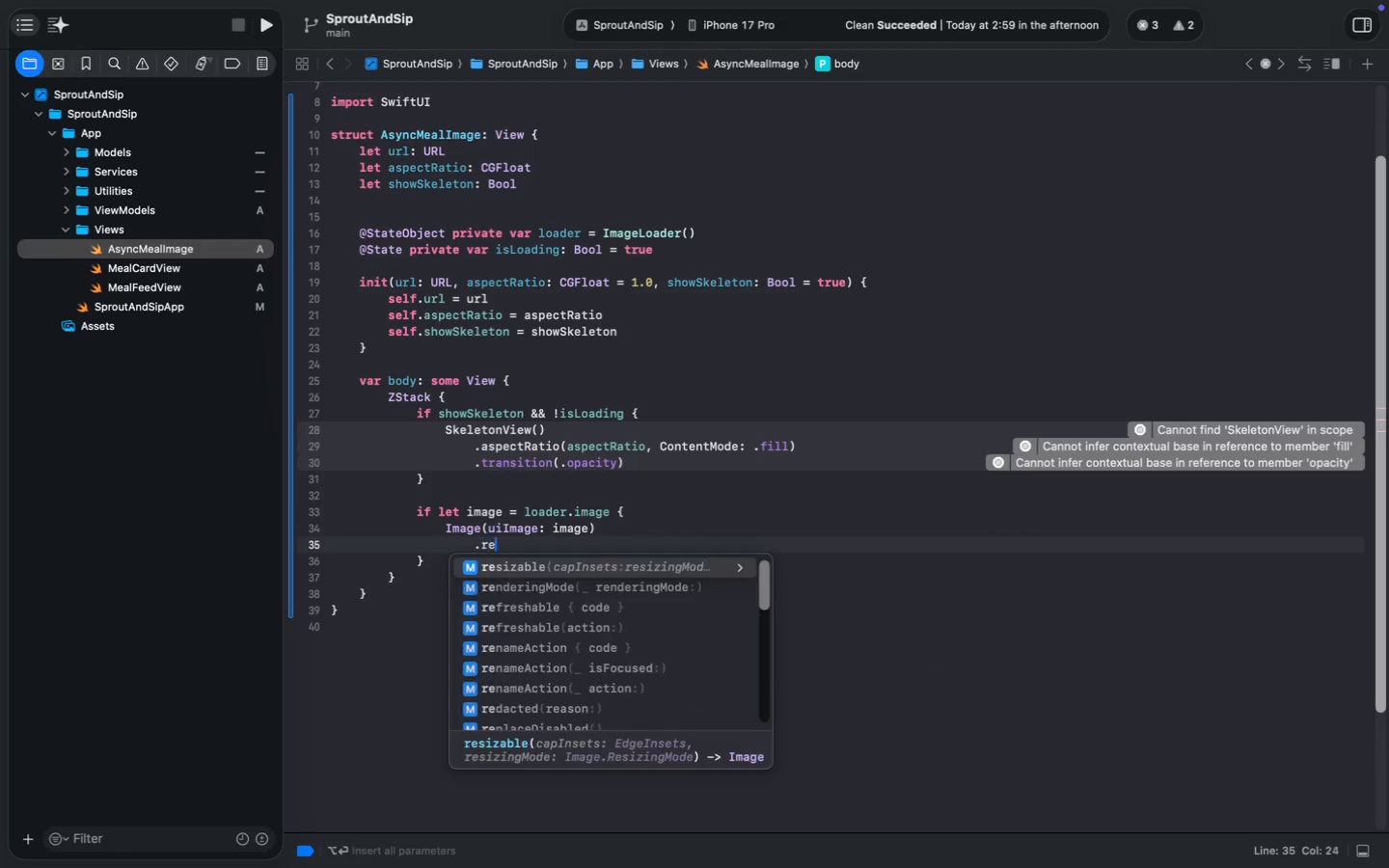 
type(.resi)
 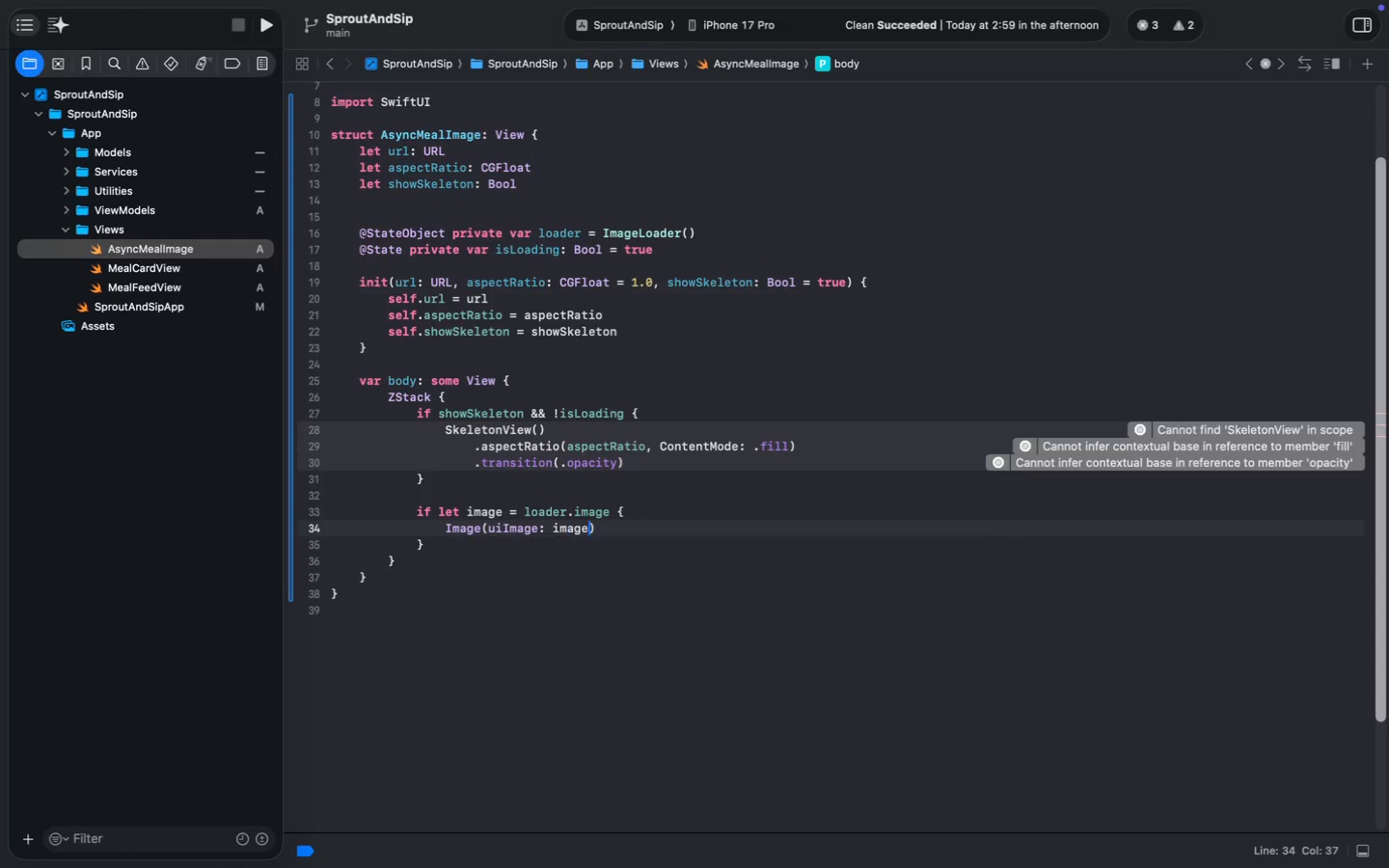 
key(Enter)
 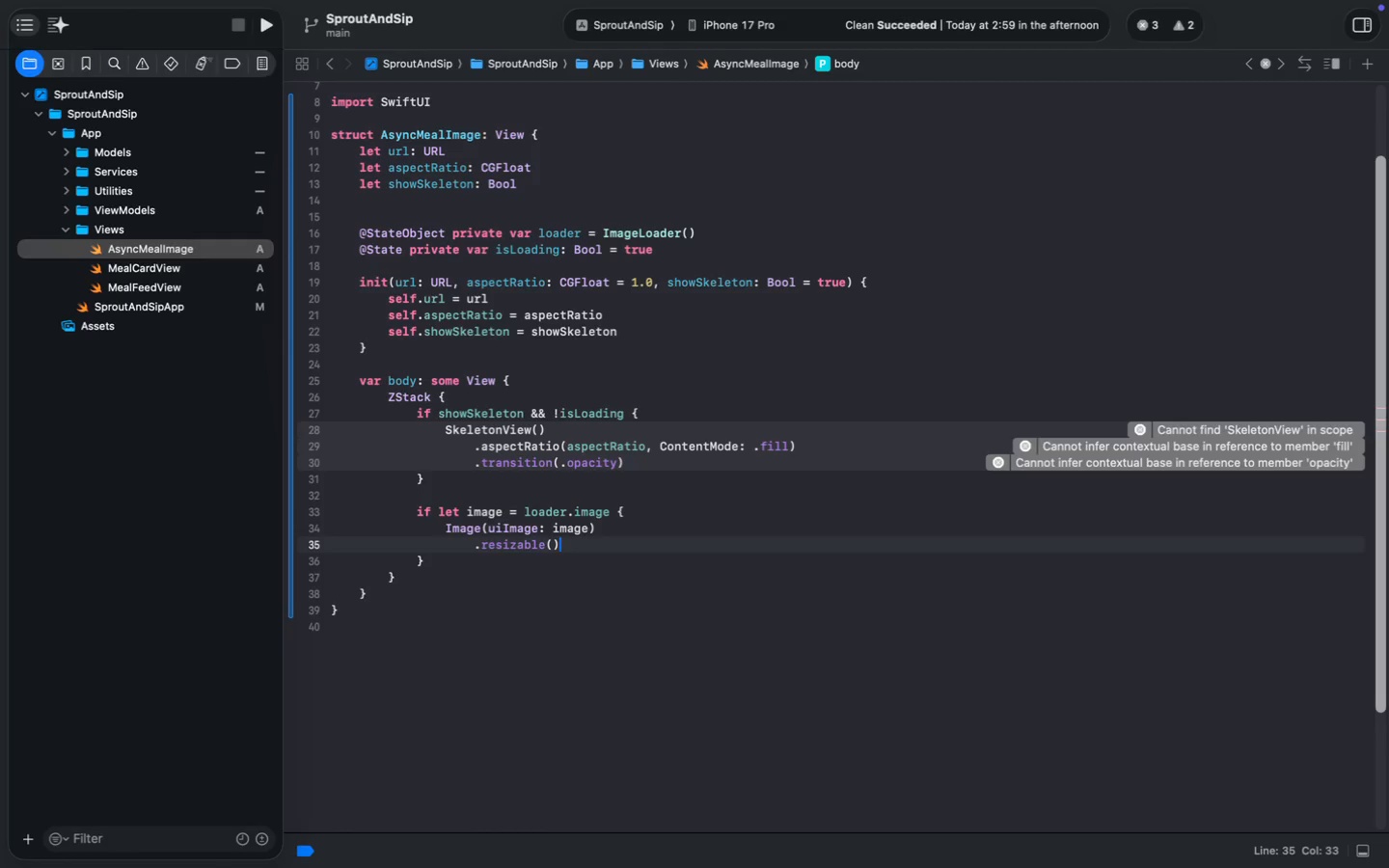 
key(Enter)
 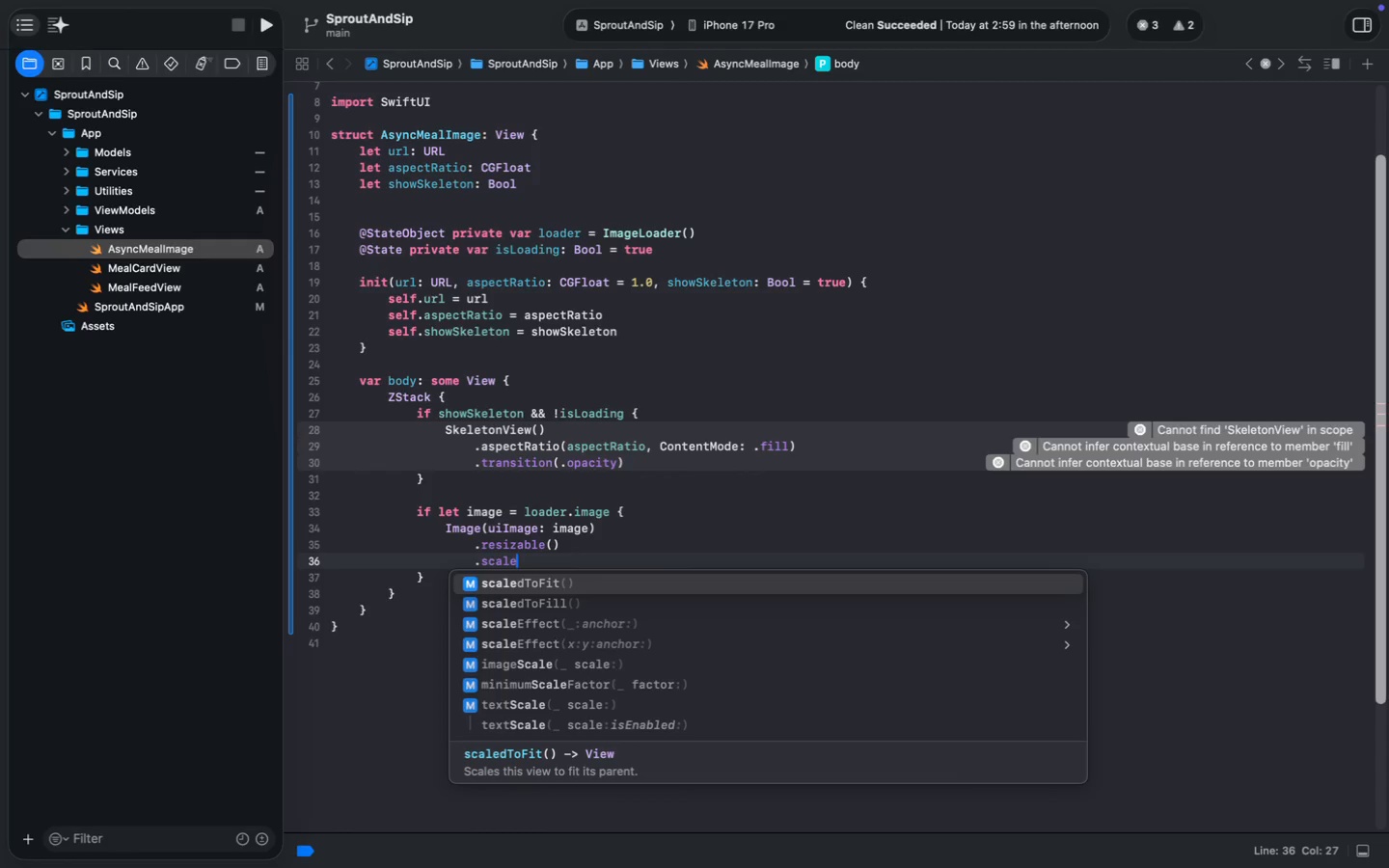 
type(.scale)
 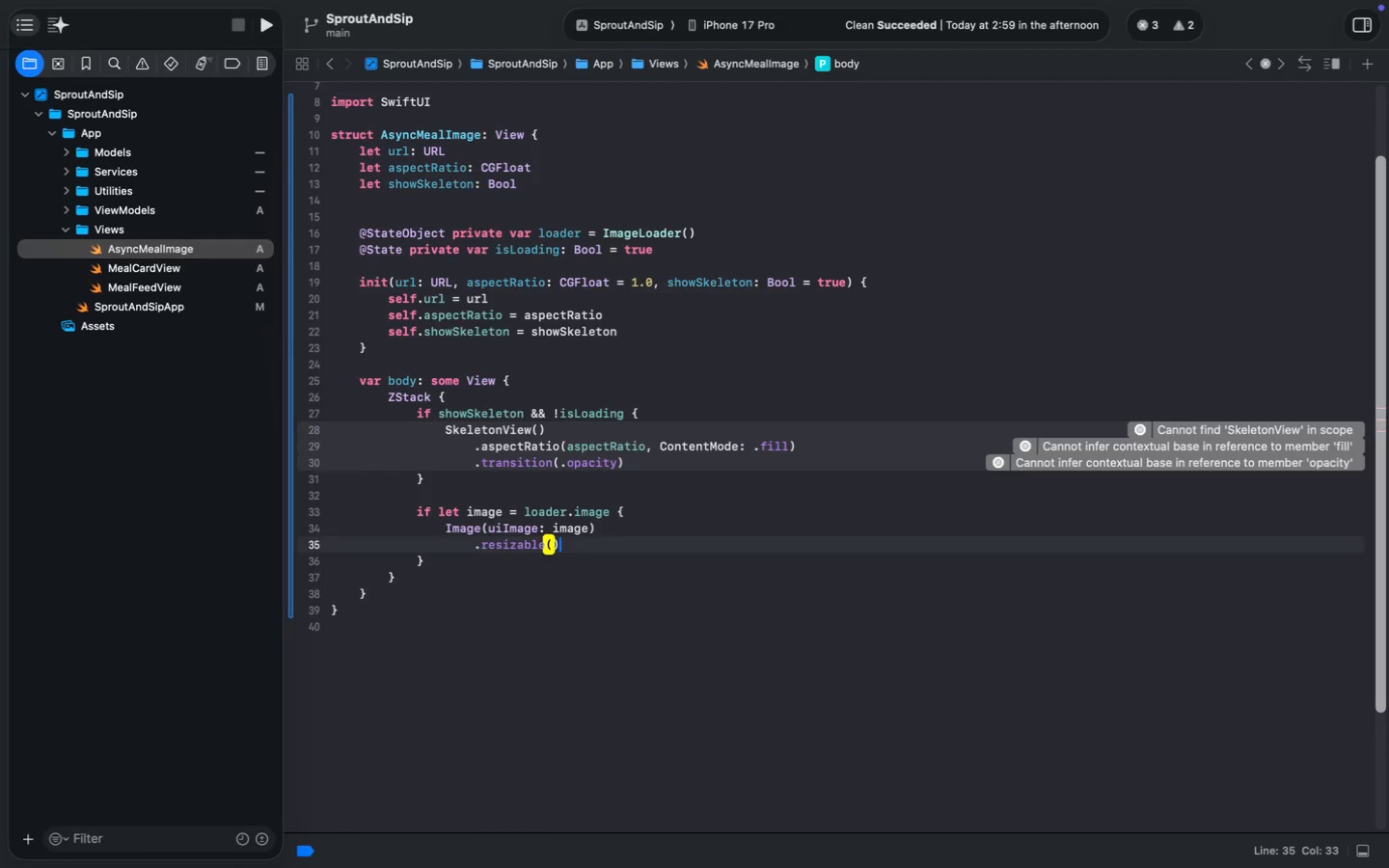 
key(Enter)
 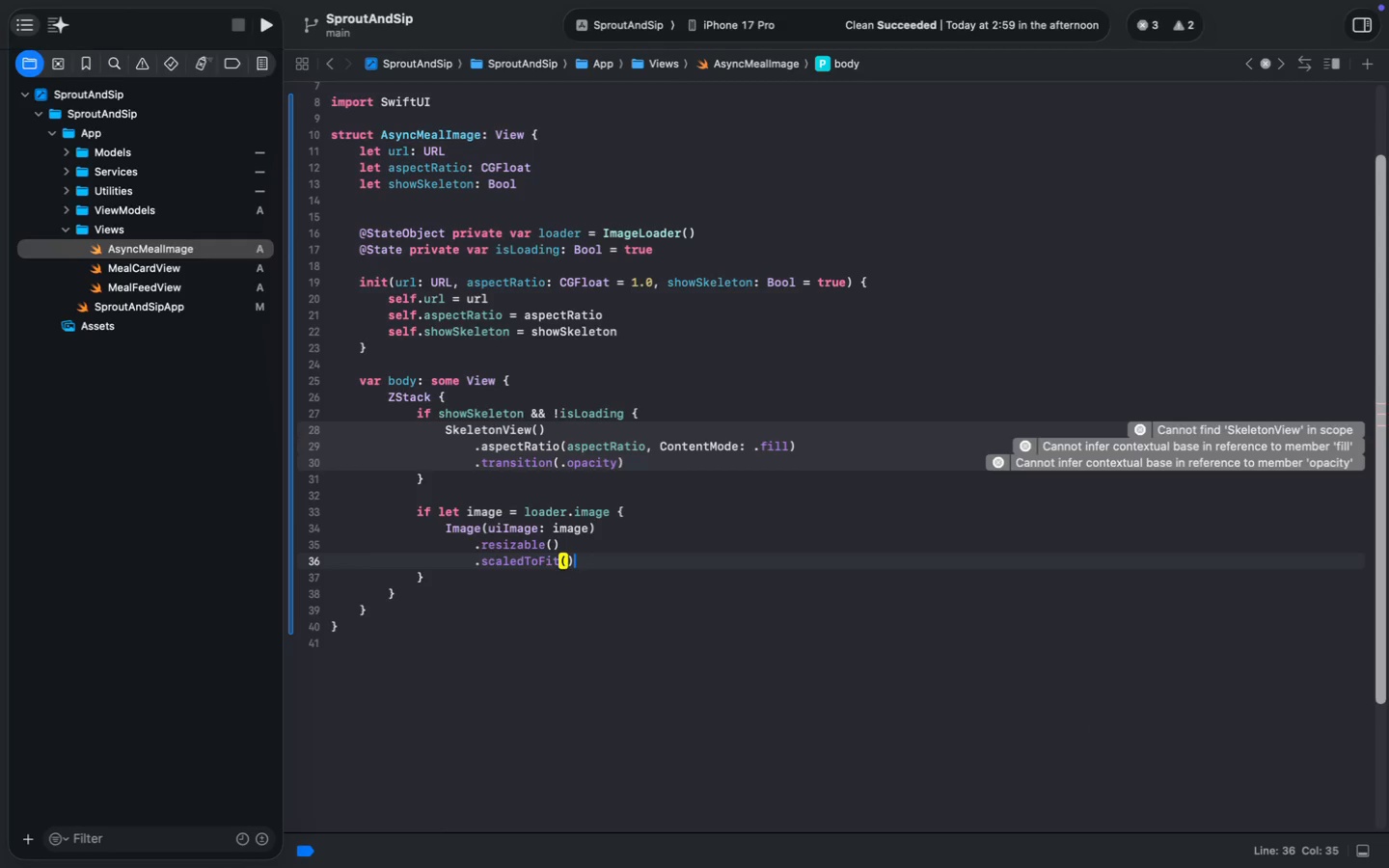 
key(Slash)
 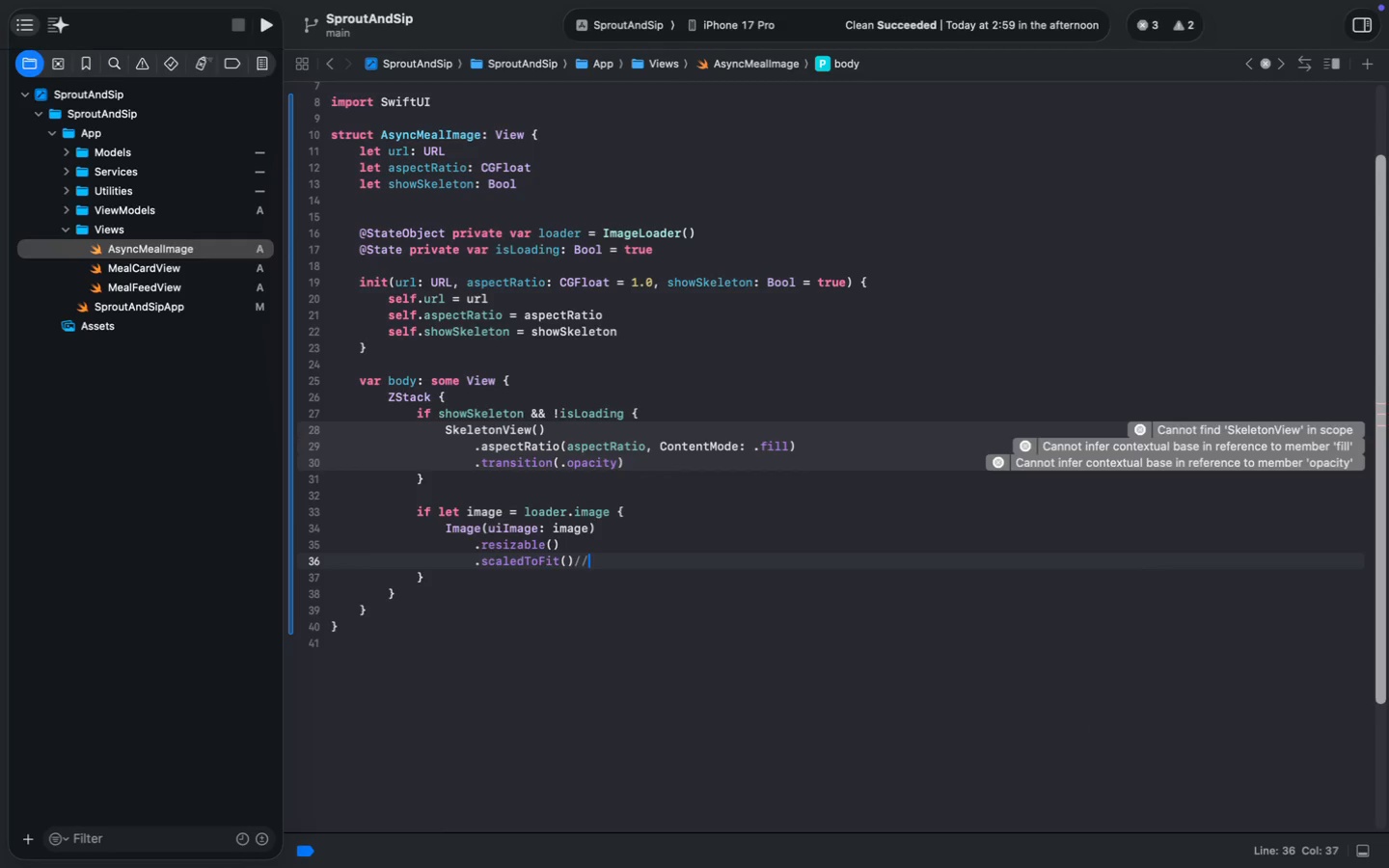 
key(Slash)
 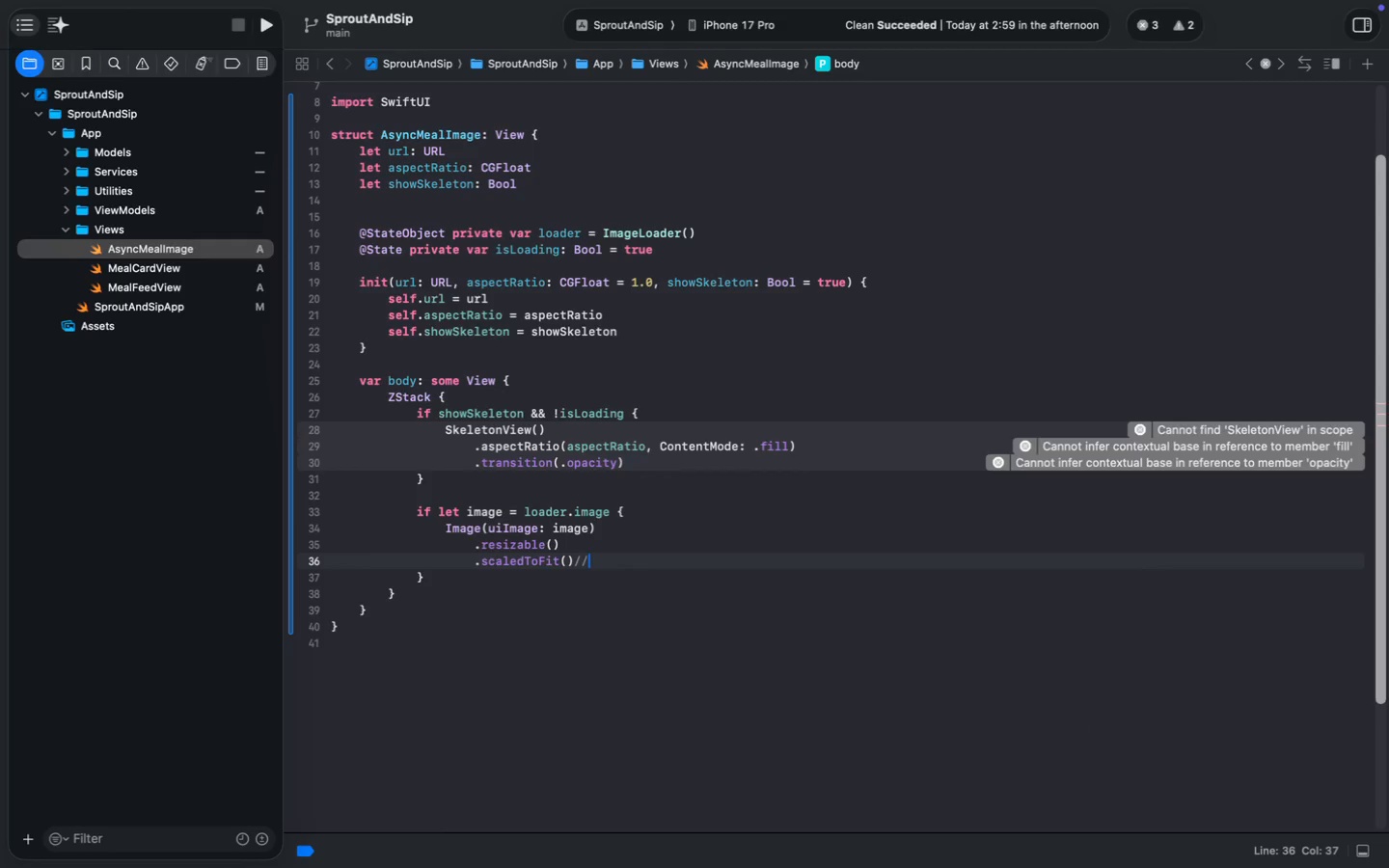 
key(Backspace)
 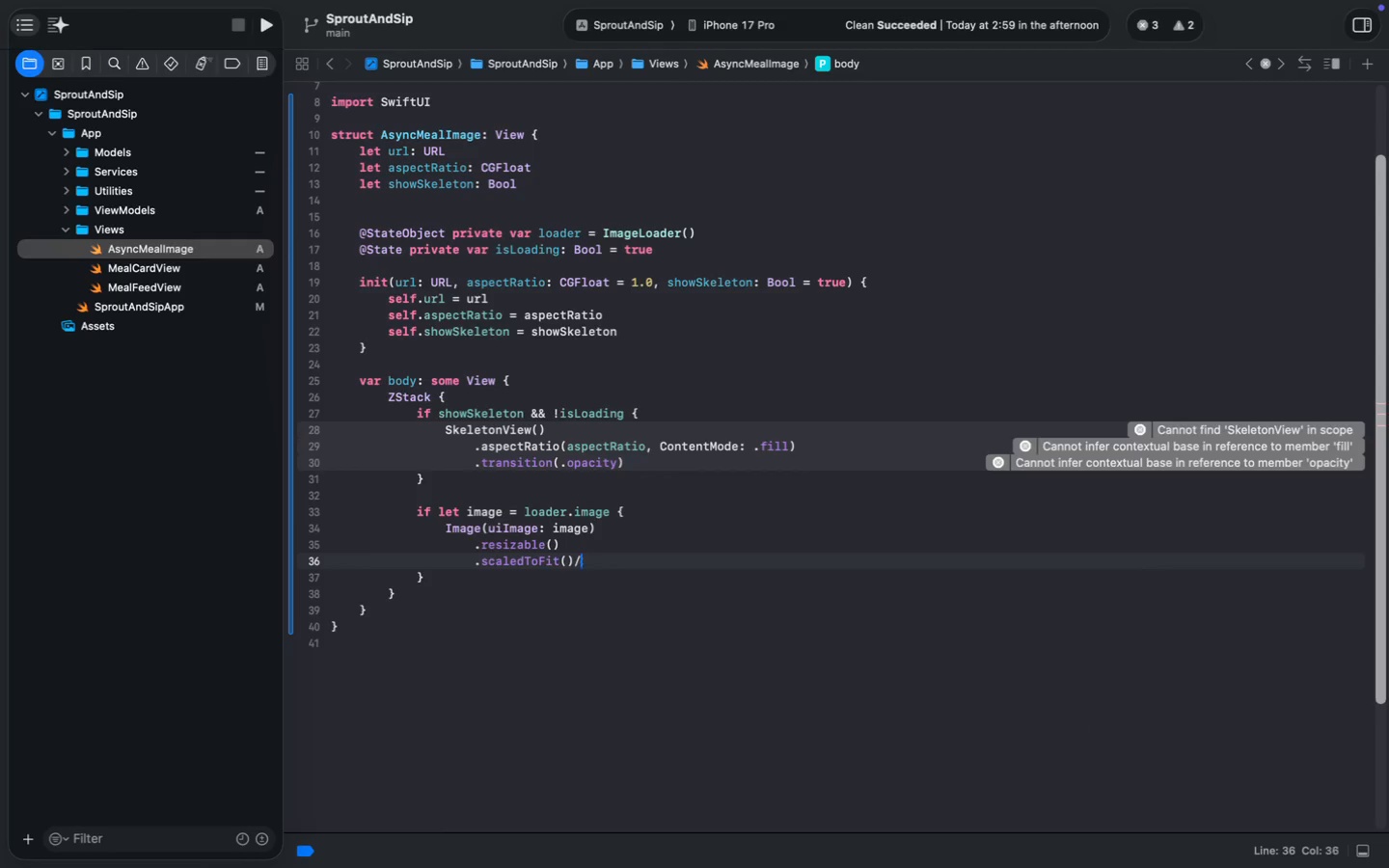 
key(Backspace)
 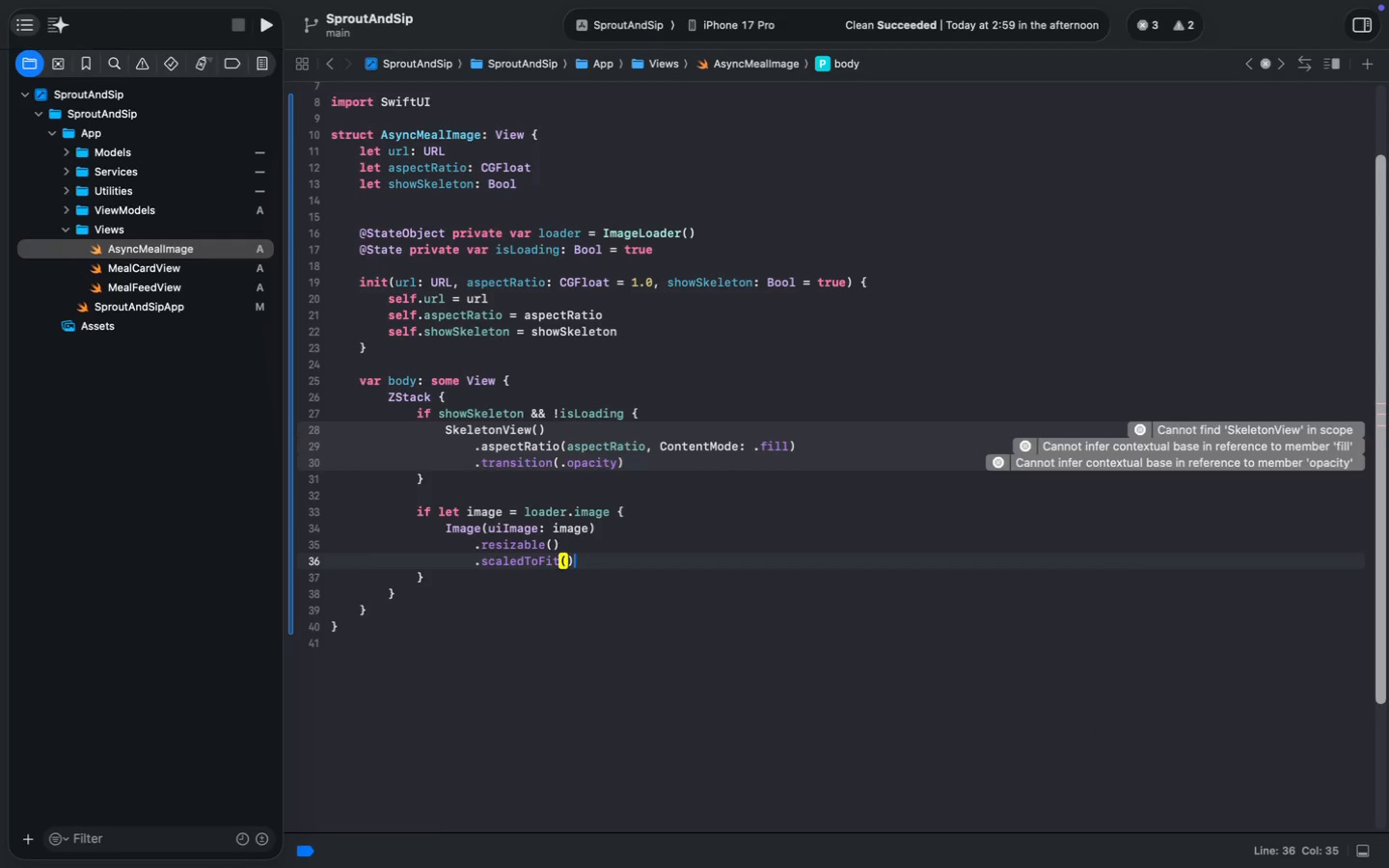 
key(ArrowLeft)
 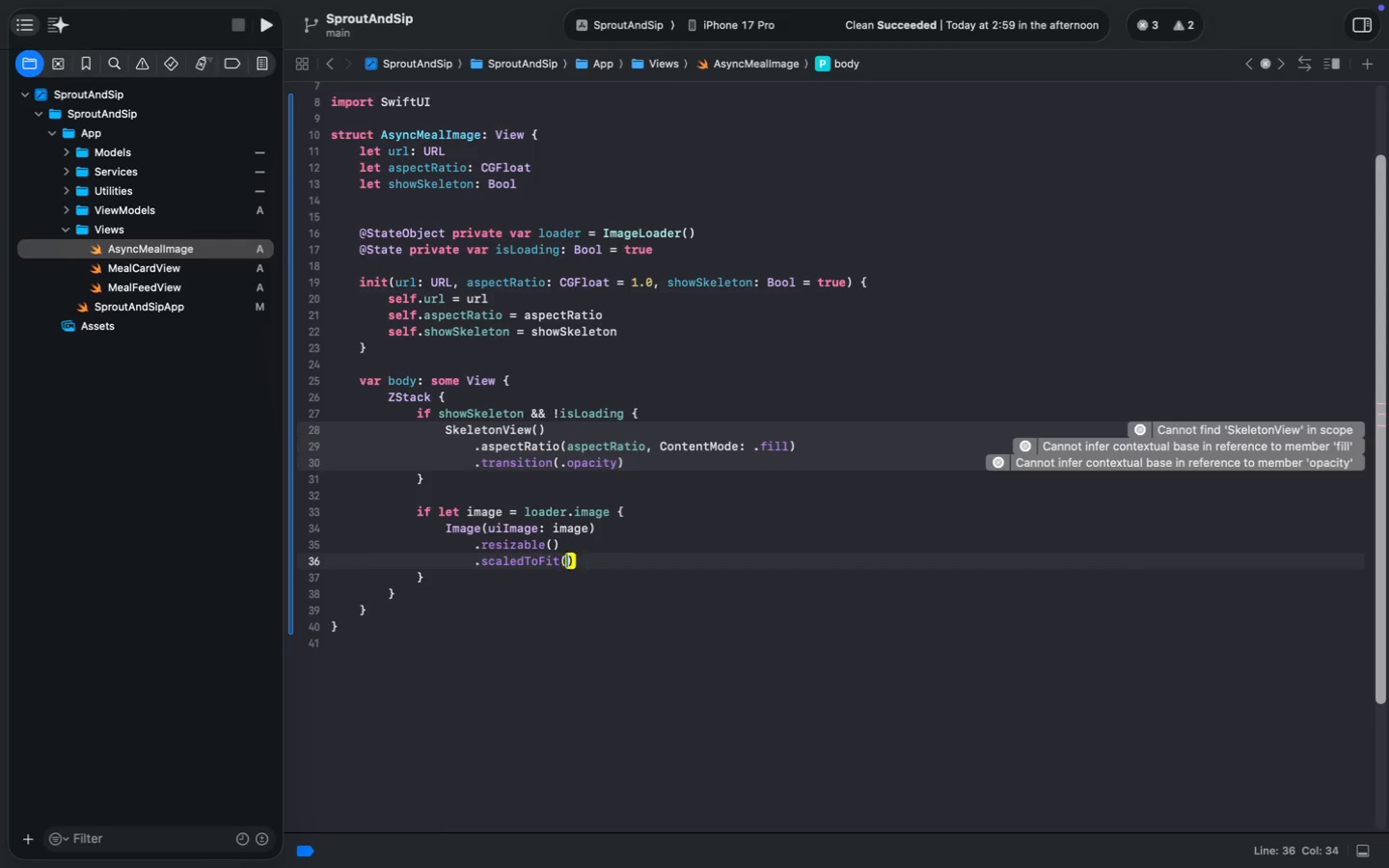 
key(ArrowLeft)
 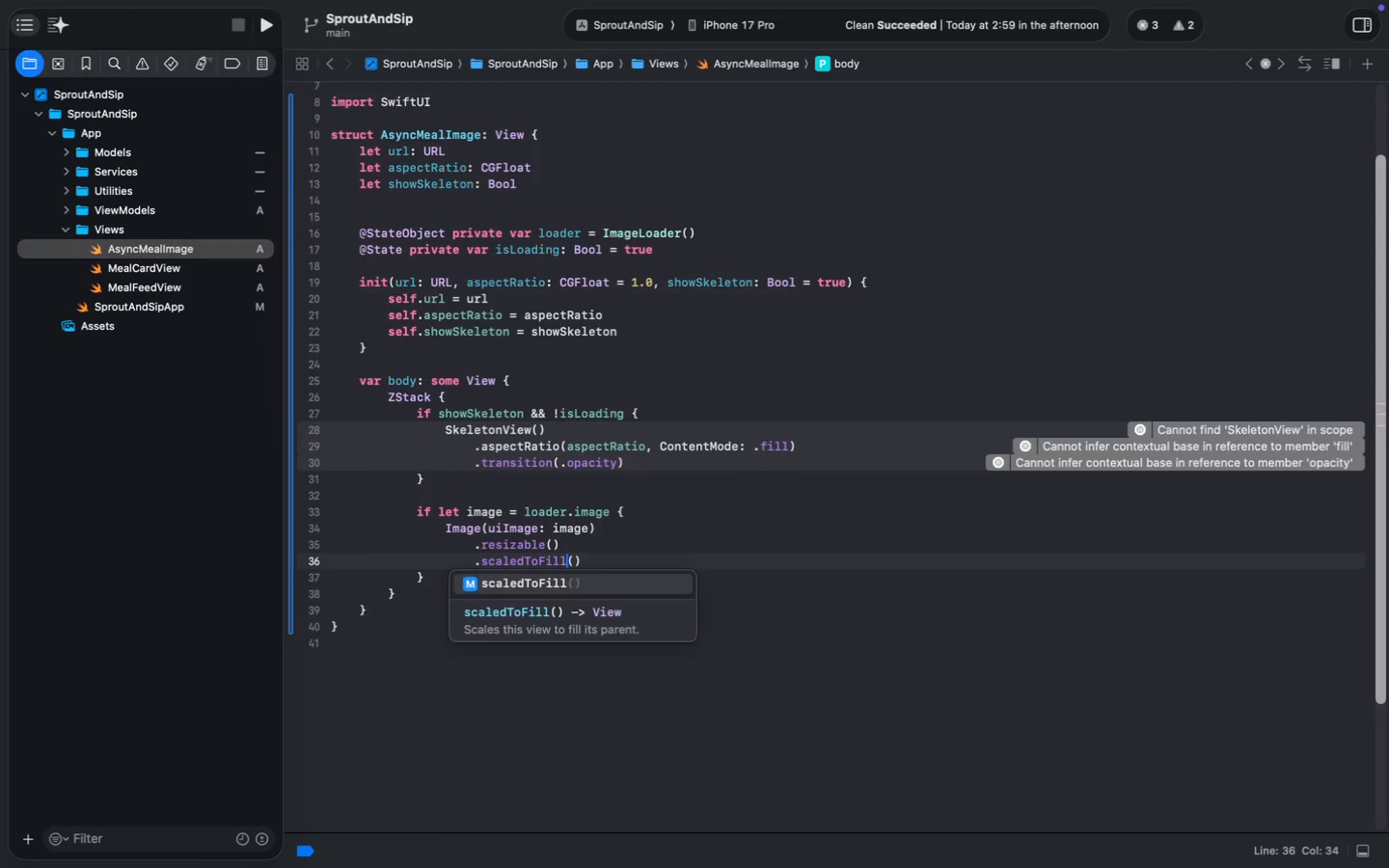 
key(Backspace)
type(ll)
 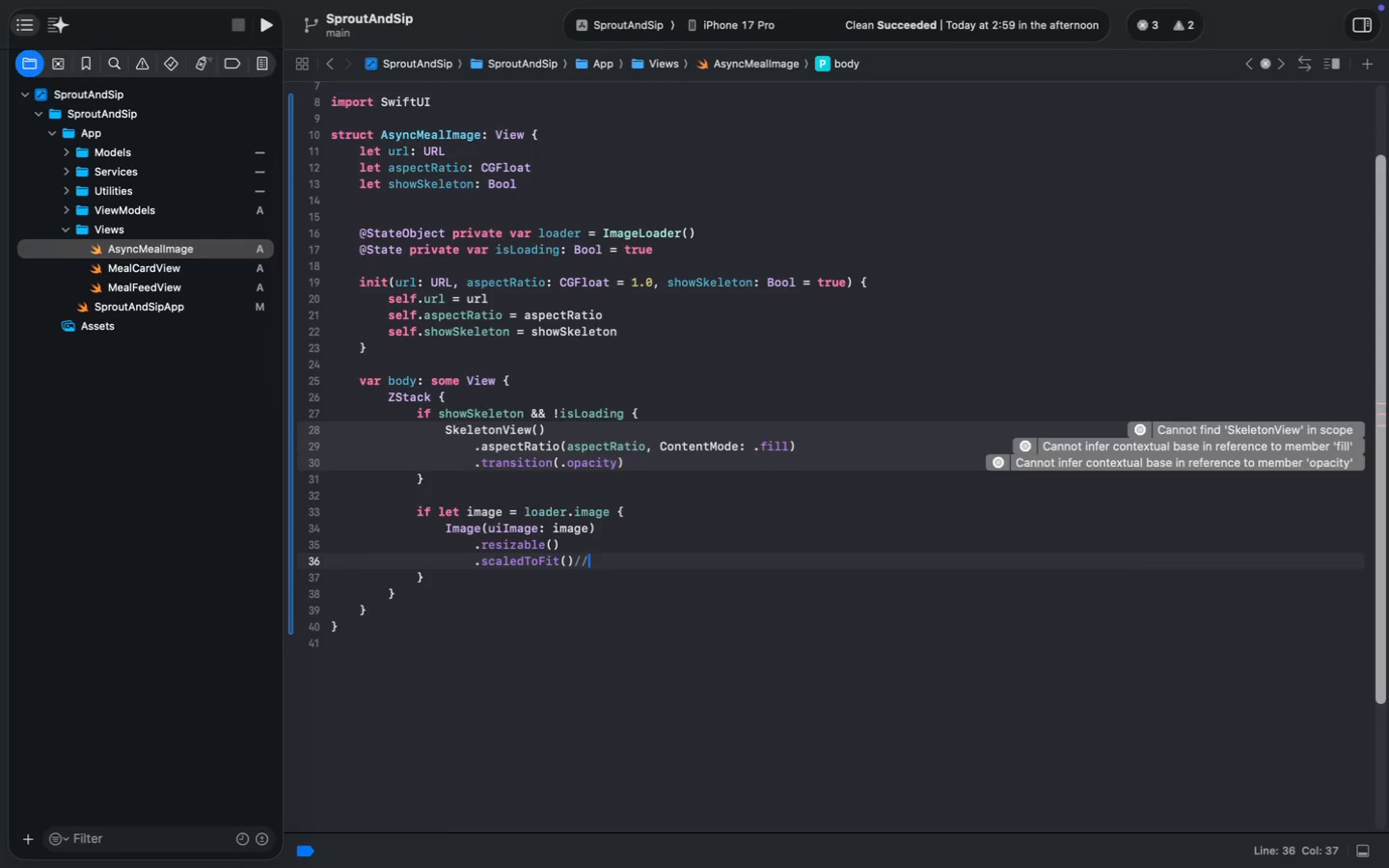 
key(Enter)
 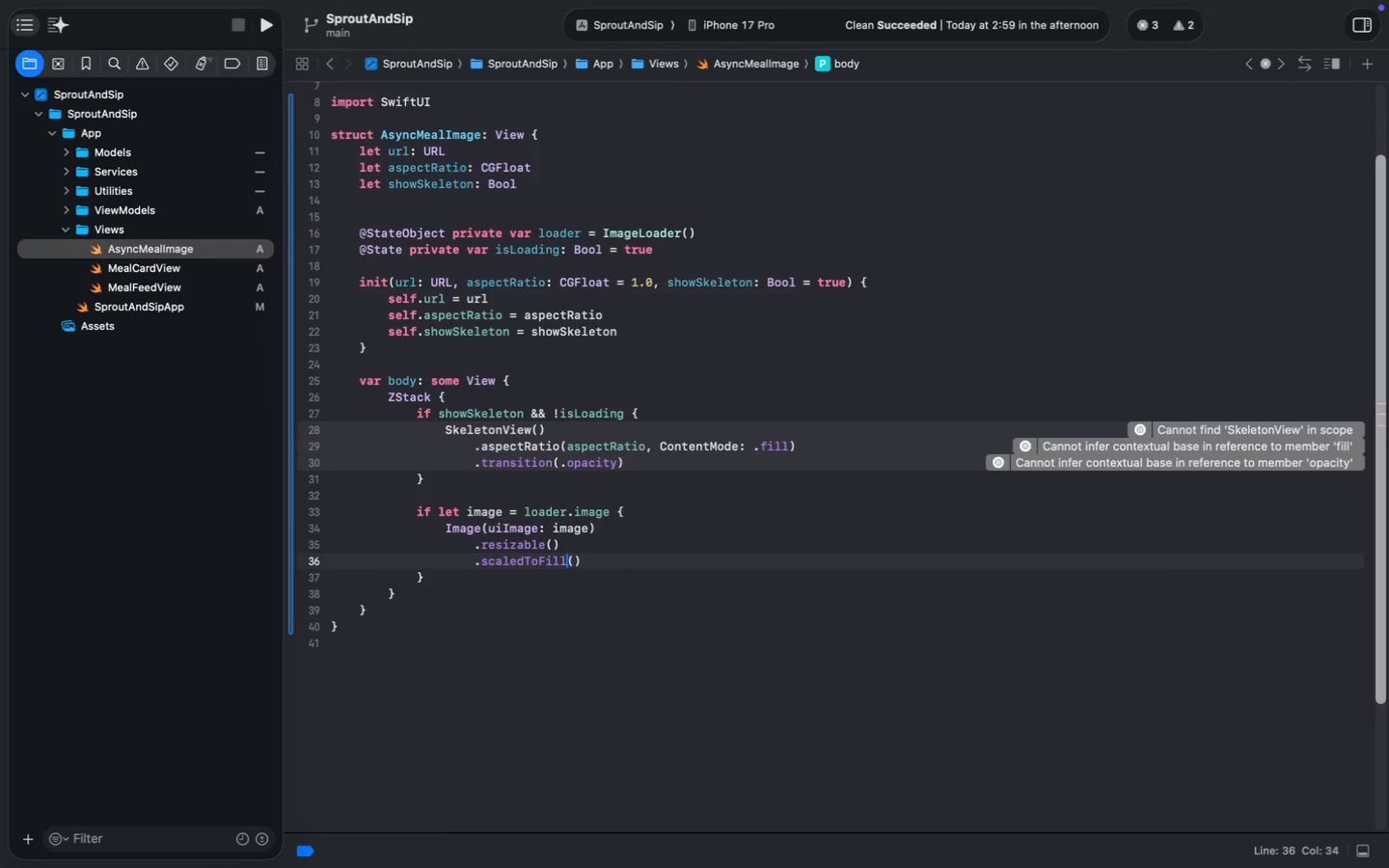 
key(Meta+MetaRight)
 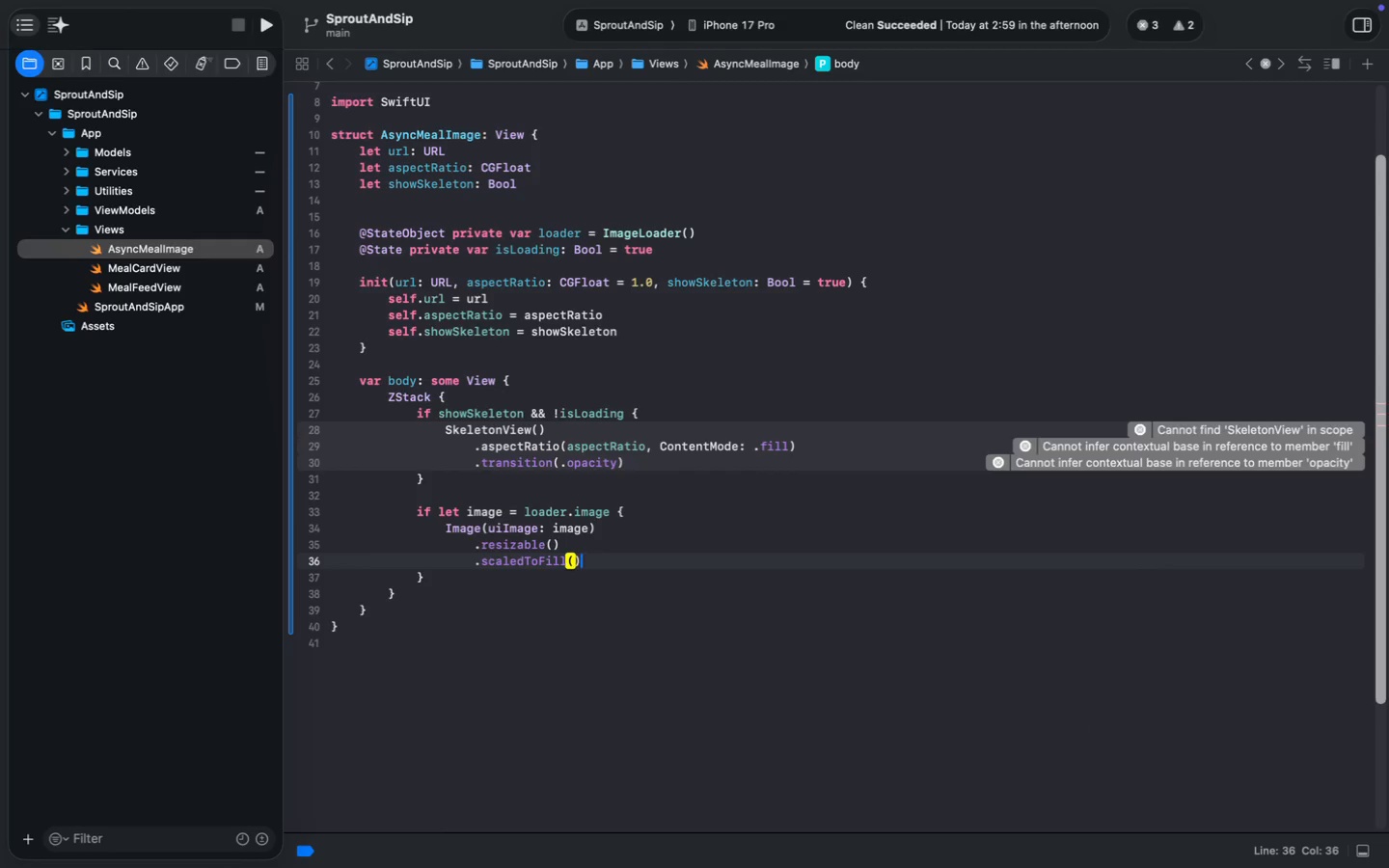 
key(Meta+ArrowRight)
 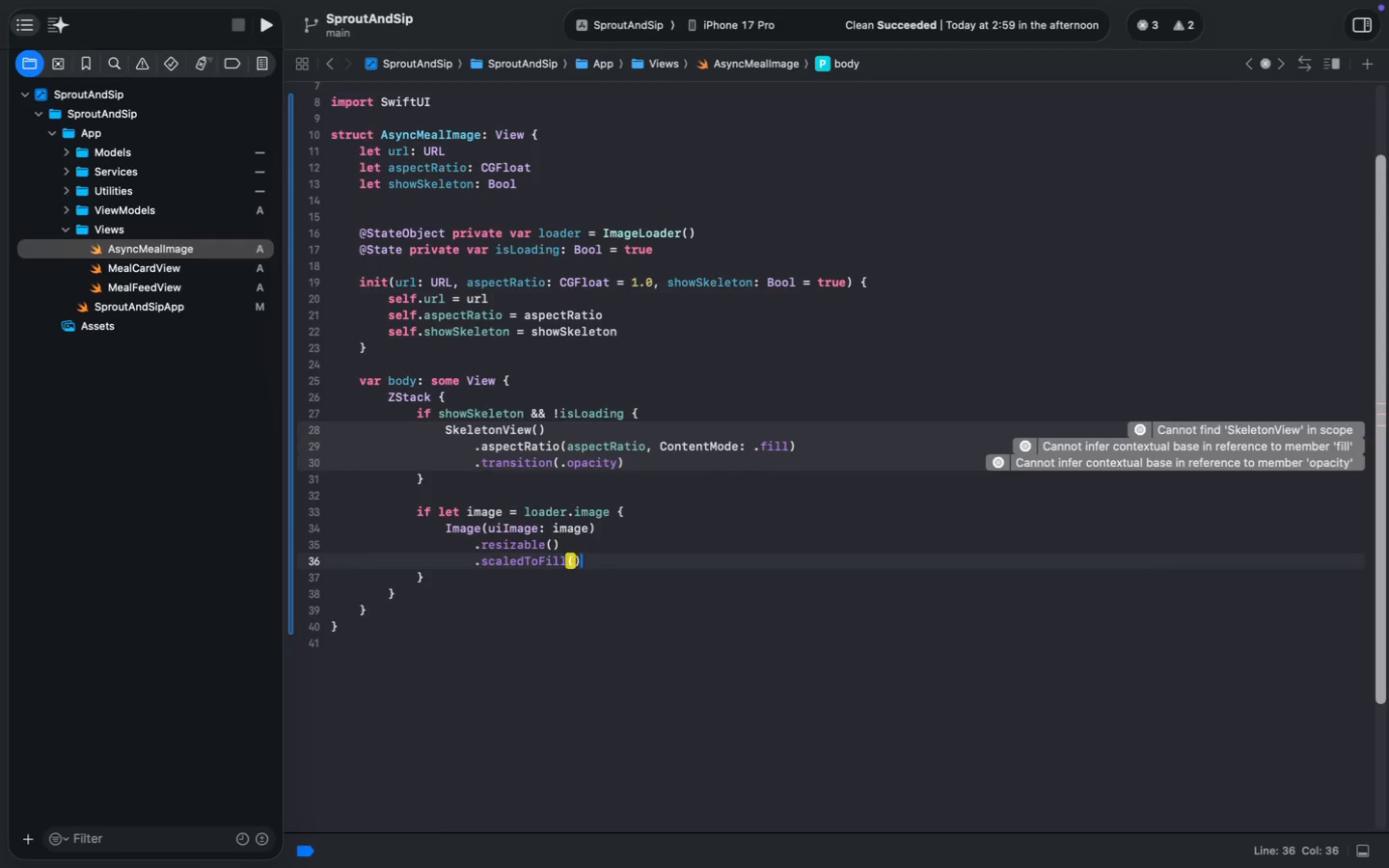 
key(Enter)
 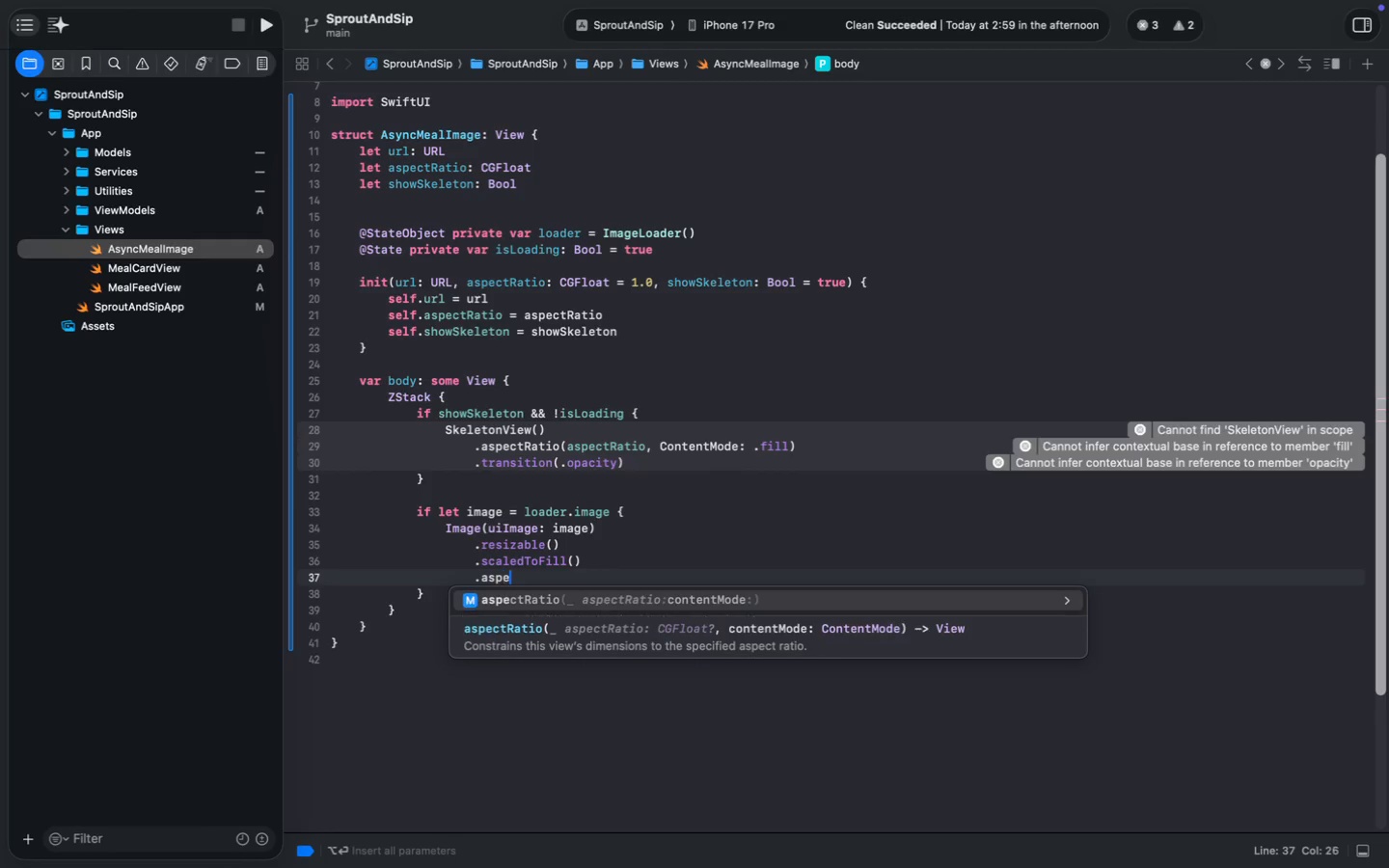 
type(.aspe)
 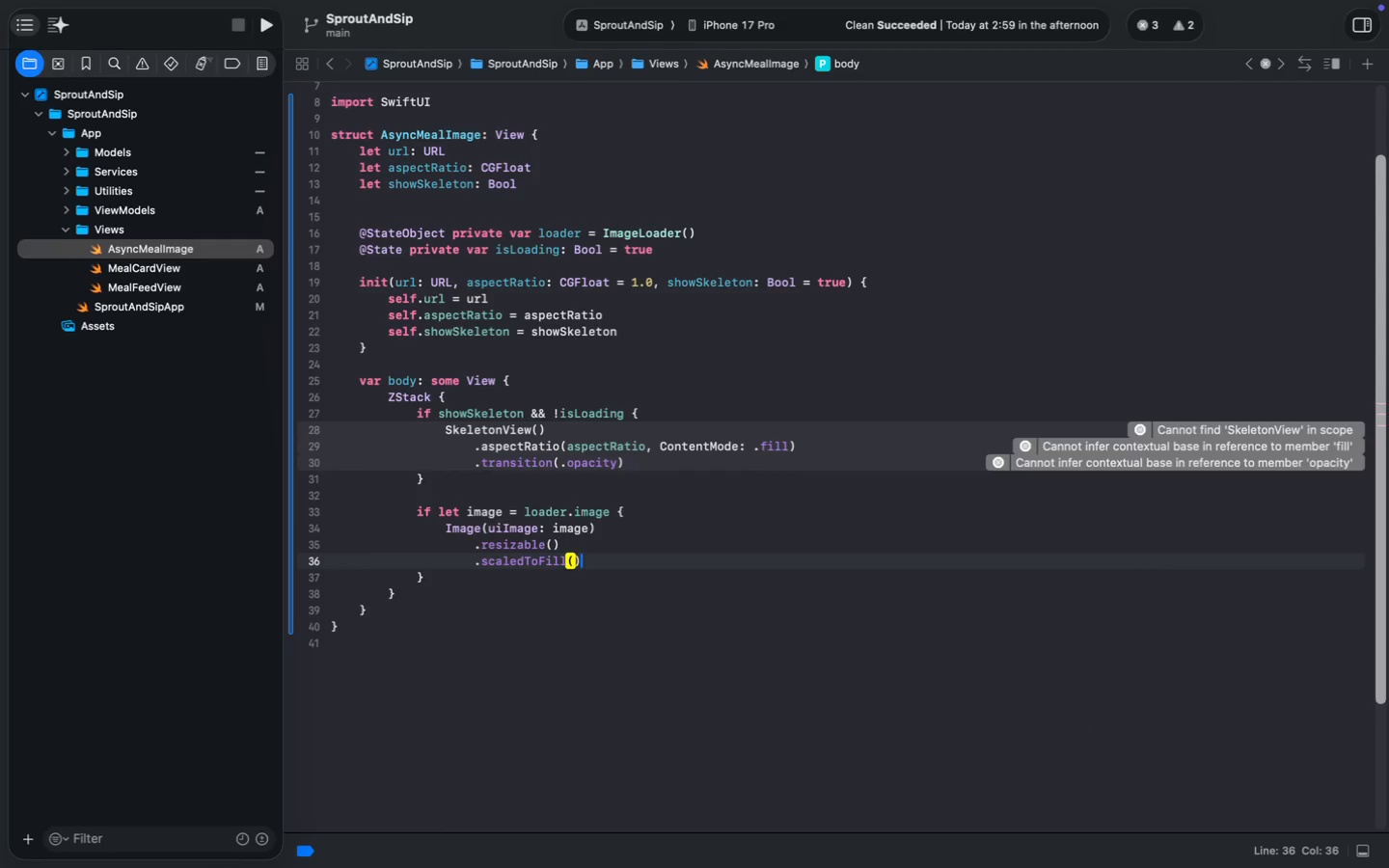 
key(Enter)
 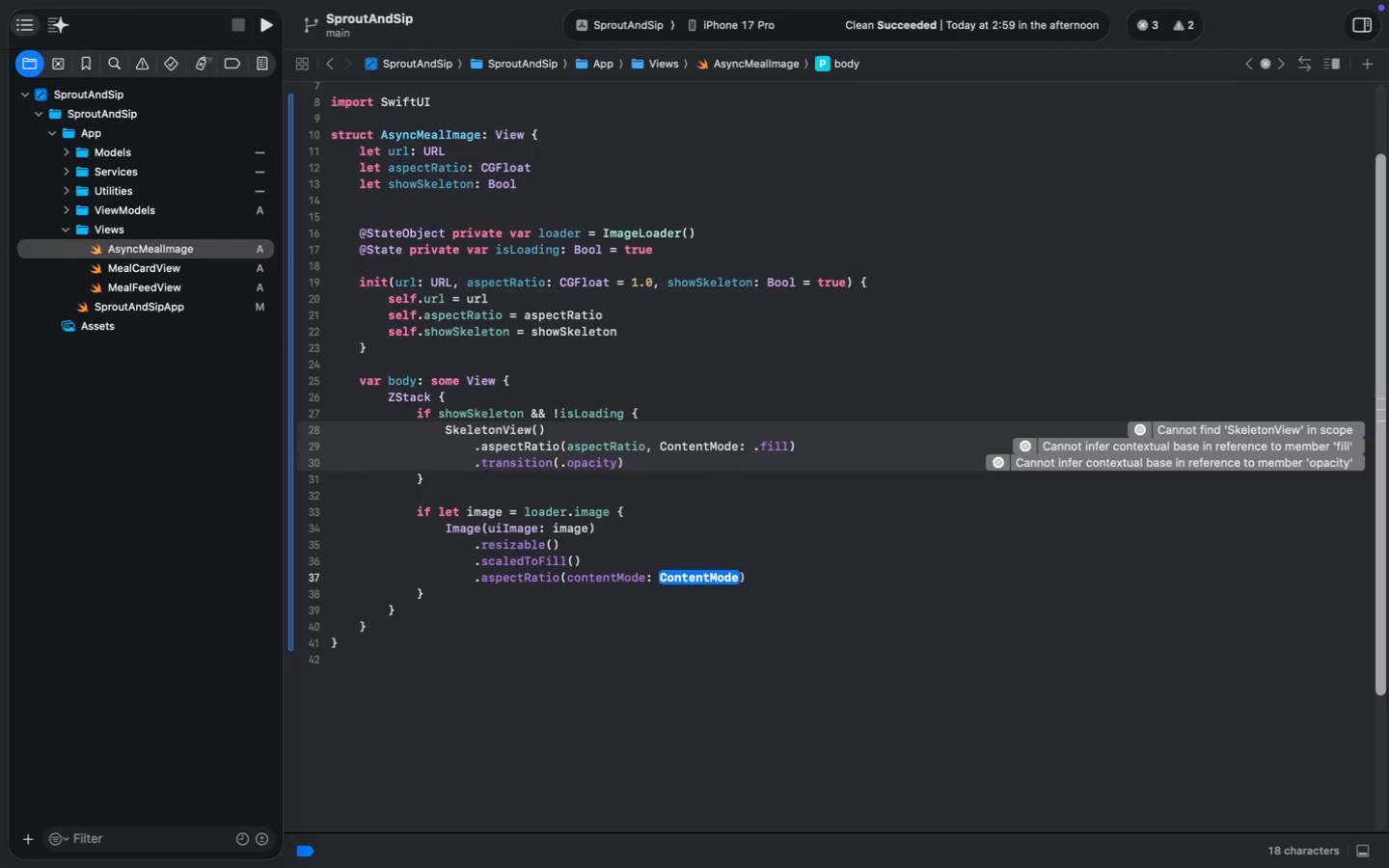 
type(.fill)
 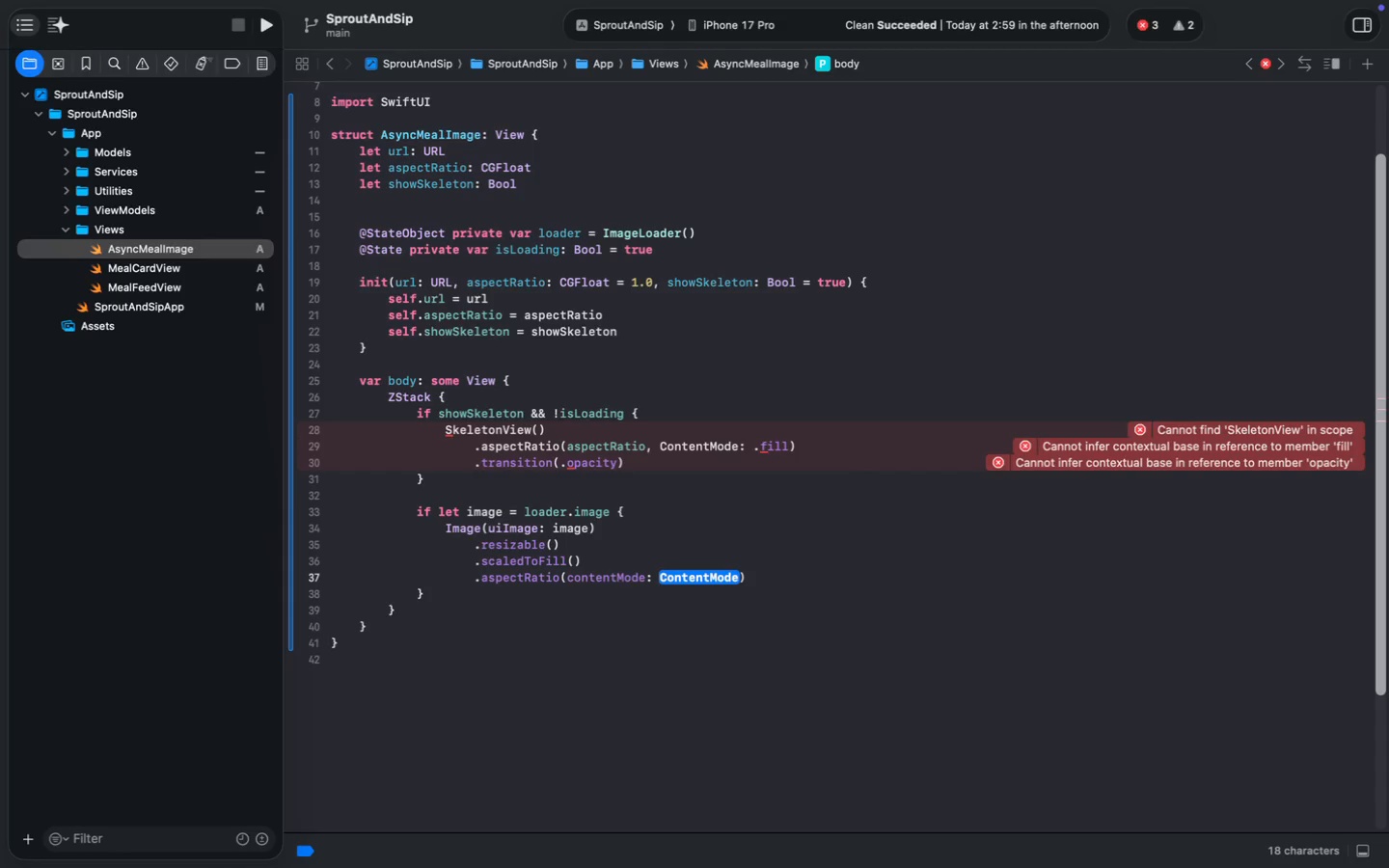 
key(Enter)
 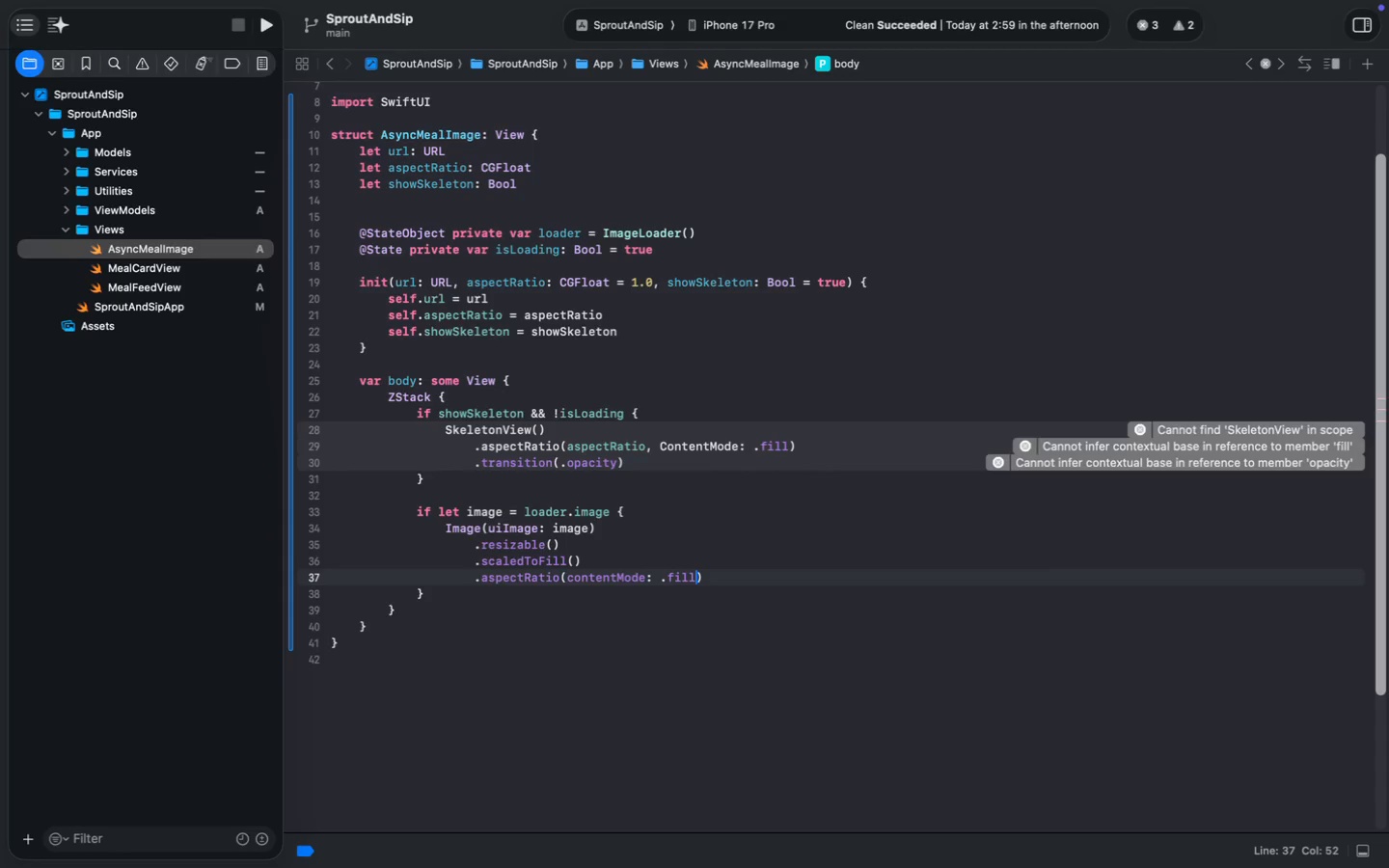 
key(Meta+MetaRight)
 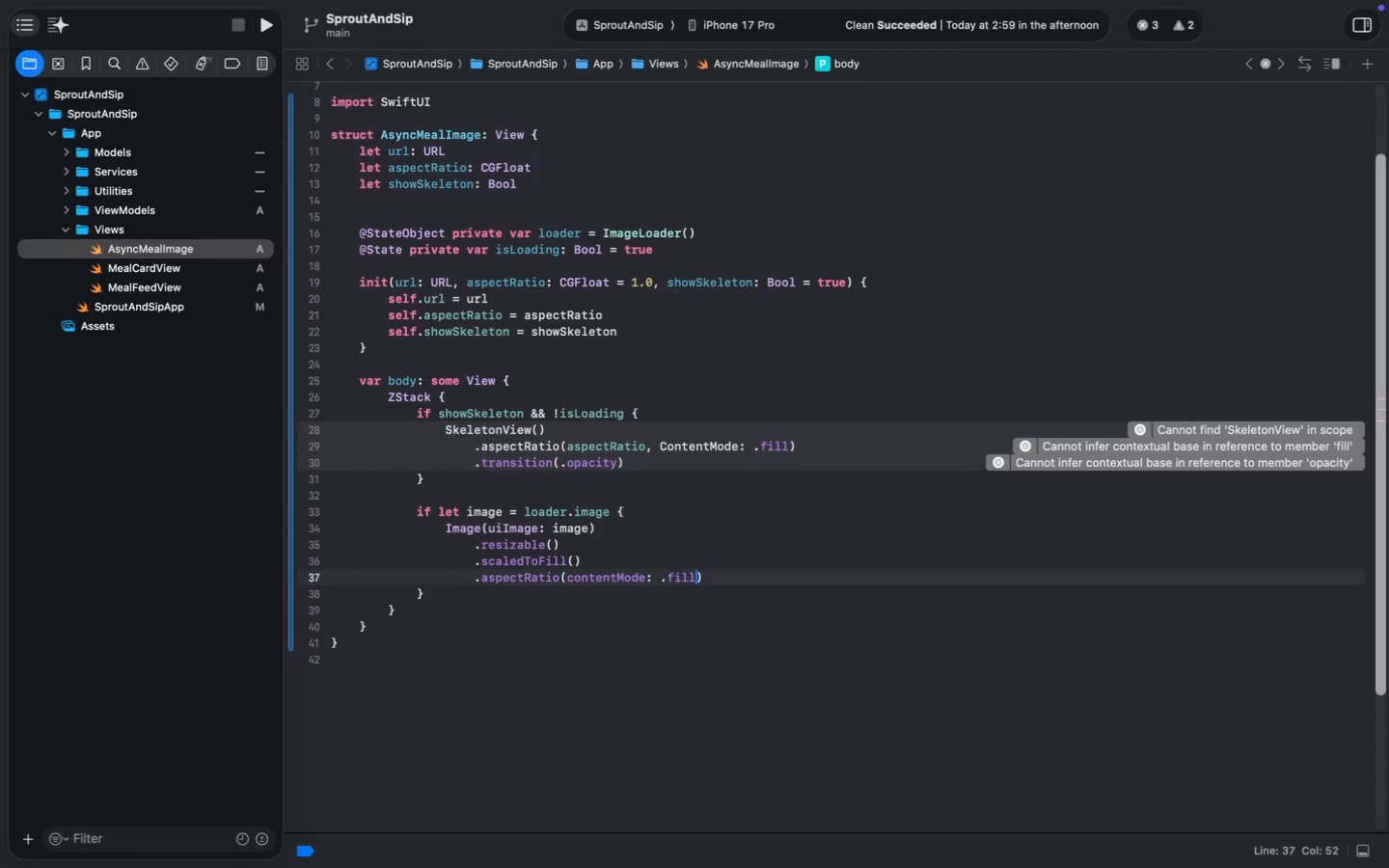 
key(Alt+ArrowLeft)
 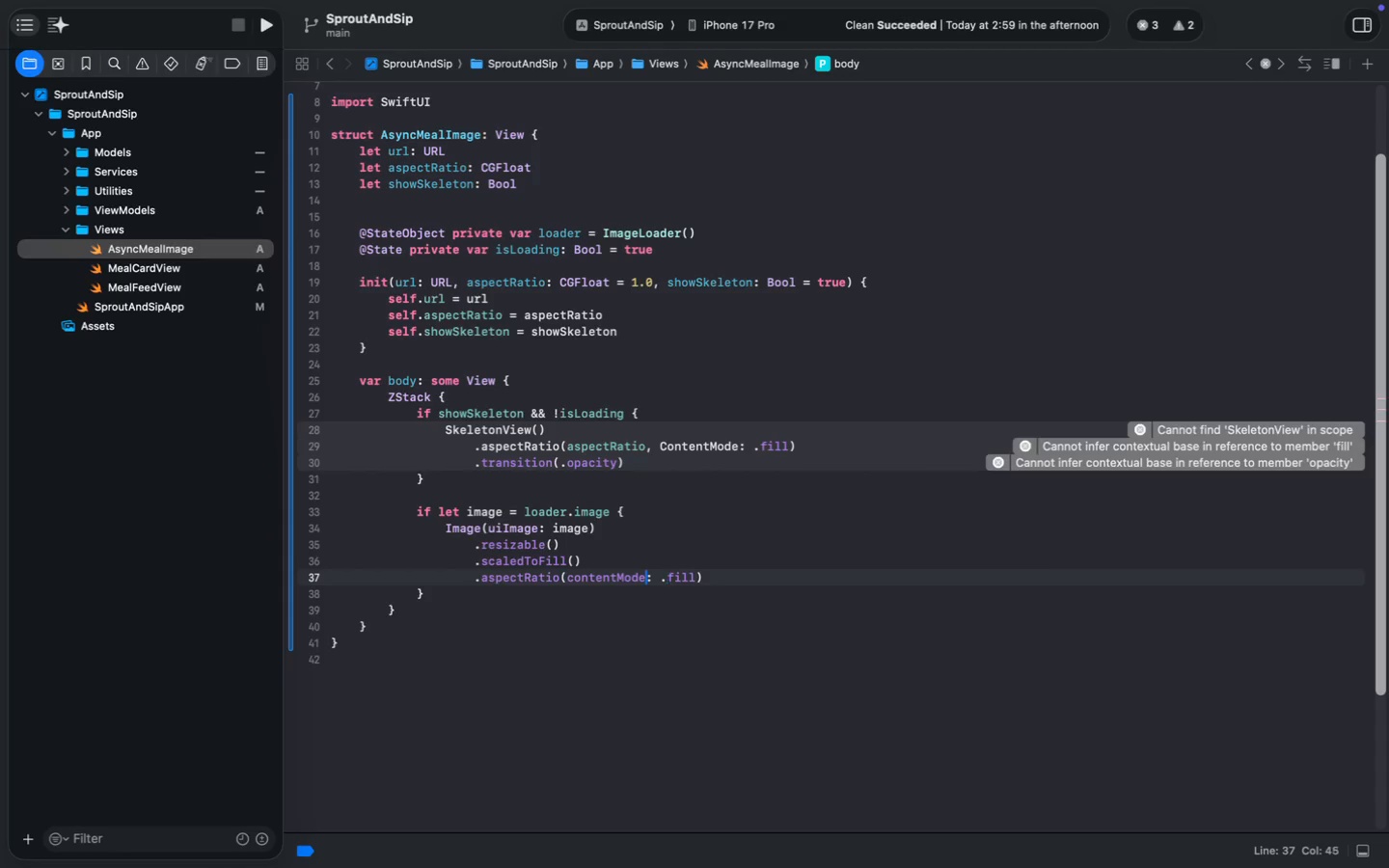 
key(Alt+ArrowLeft)
 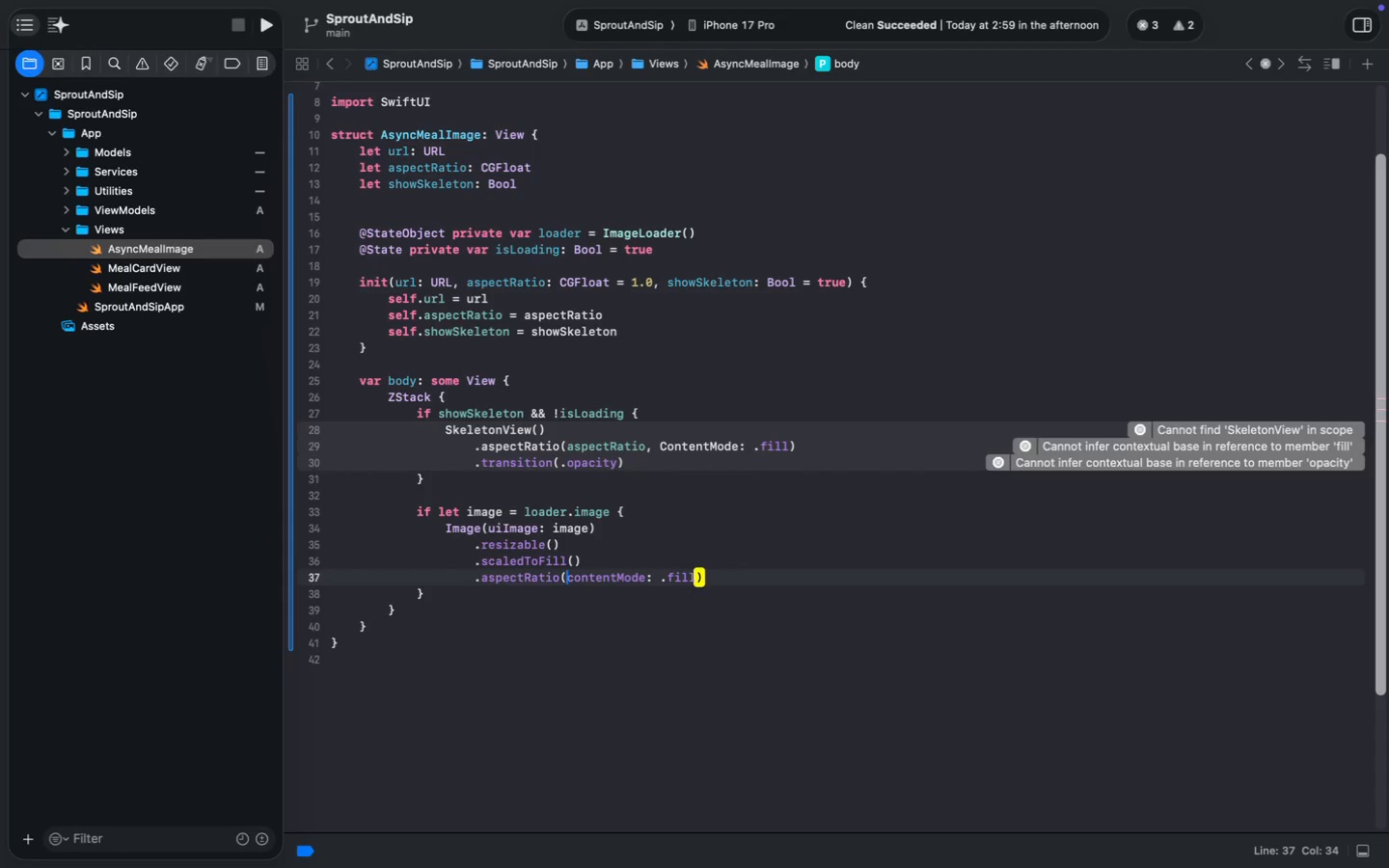 
key(Alt+ArrowLeft)
 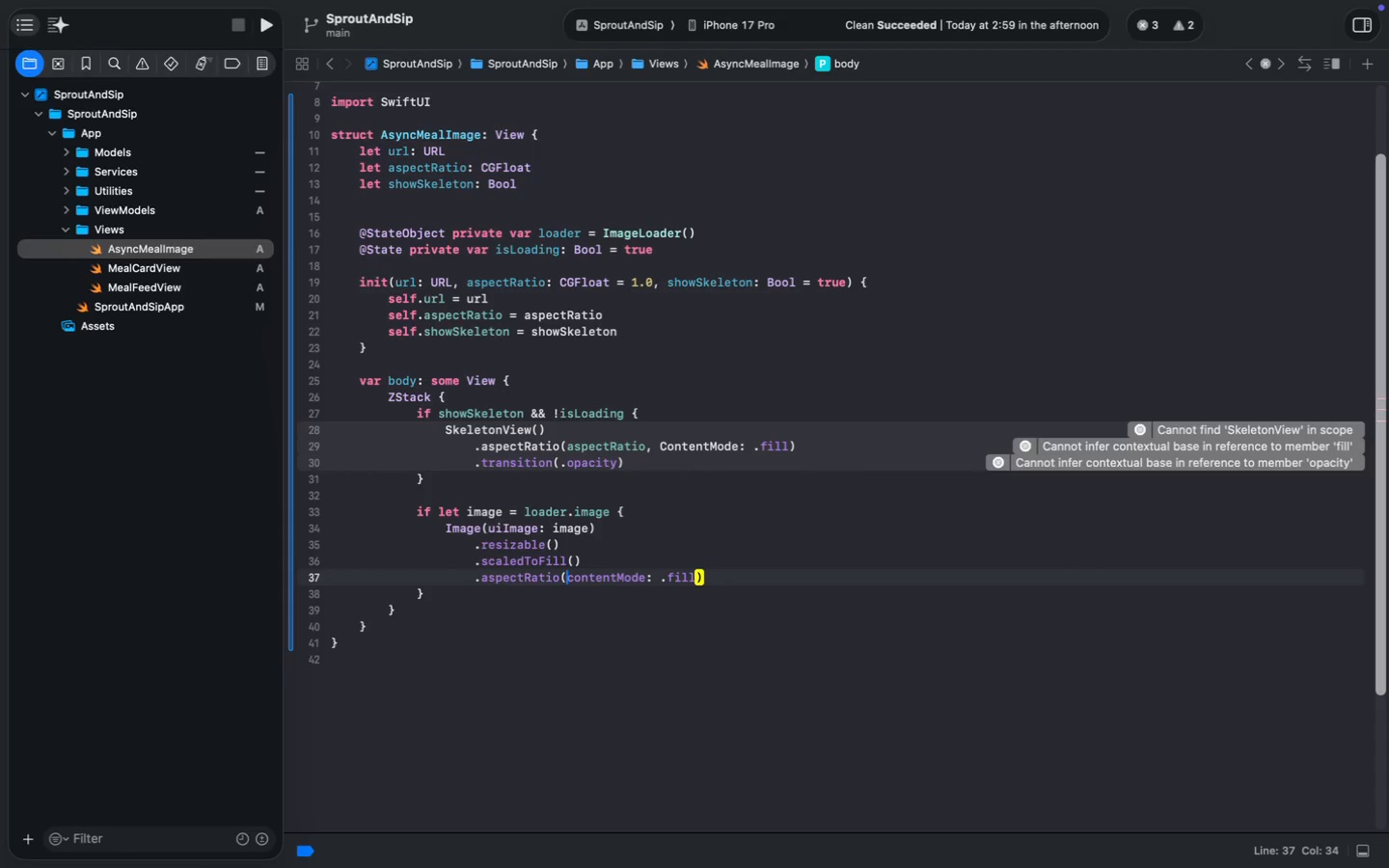 
type(ap)
key(Backspace)
type(spectRatio, )
 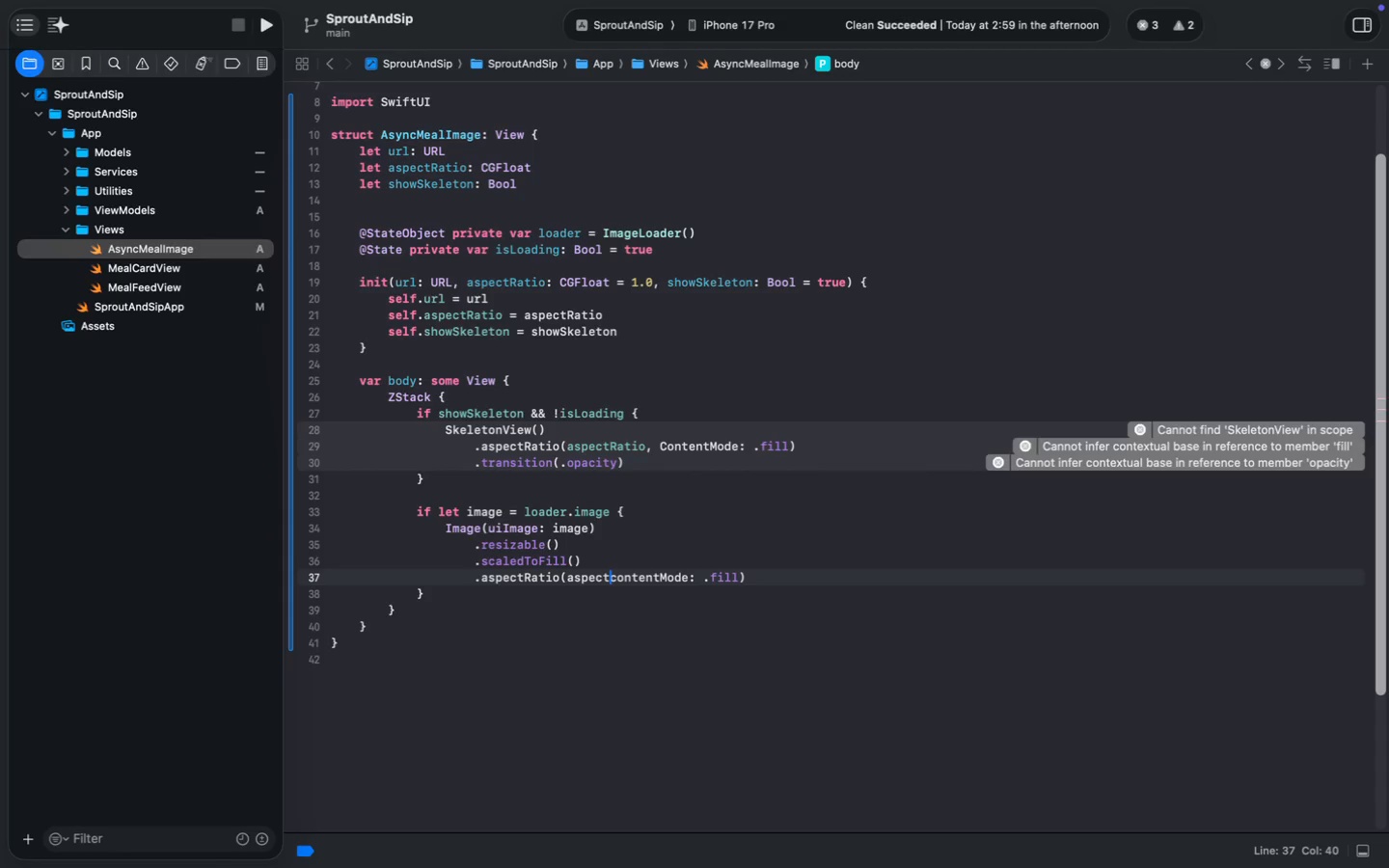 
key(Meta+MetaRight)
 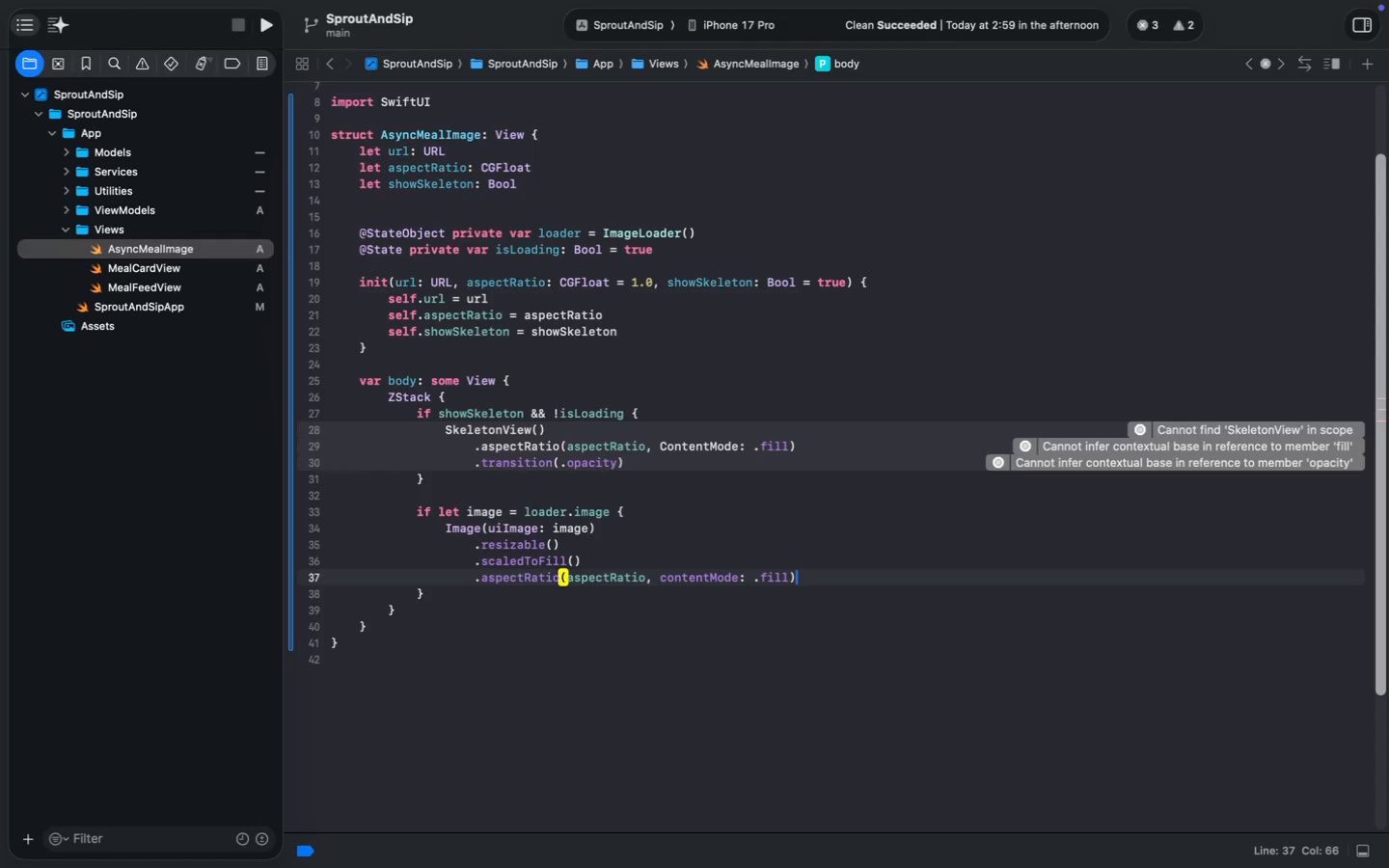 
key(Meta+ArrowRight)
 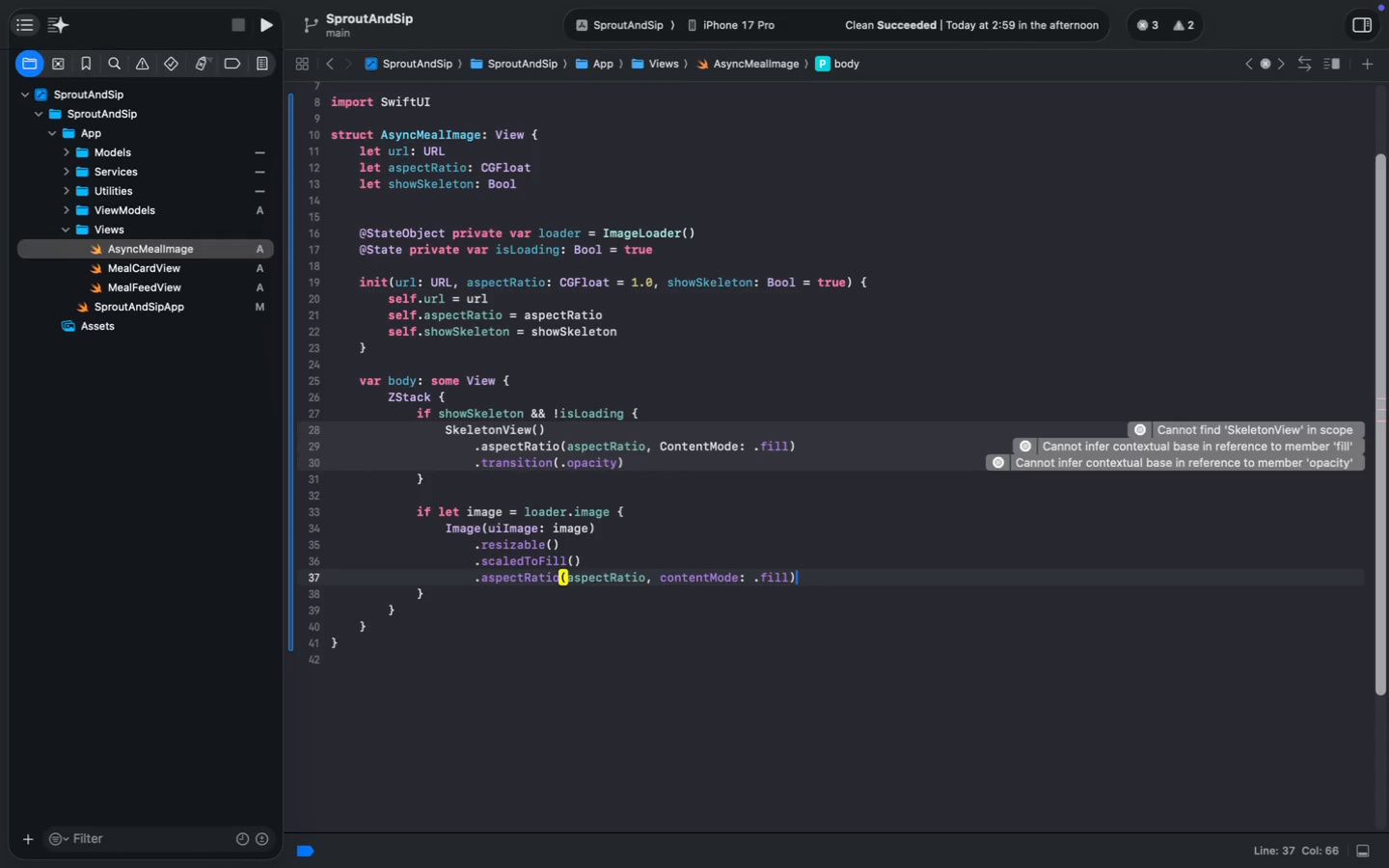 
key(Enter)
 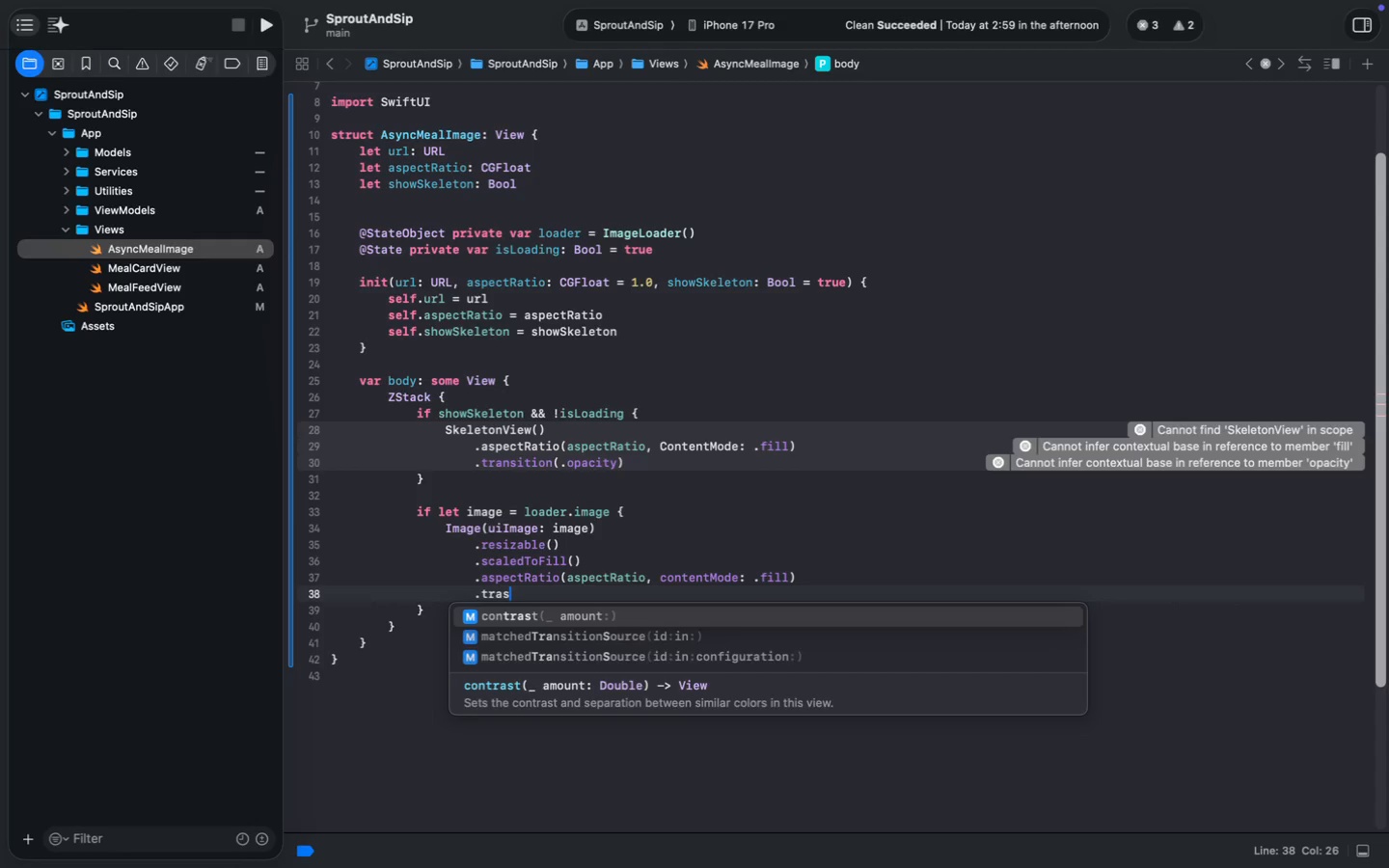 
type(.tras)
key(Backspace)
type(ns)
 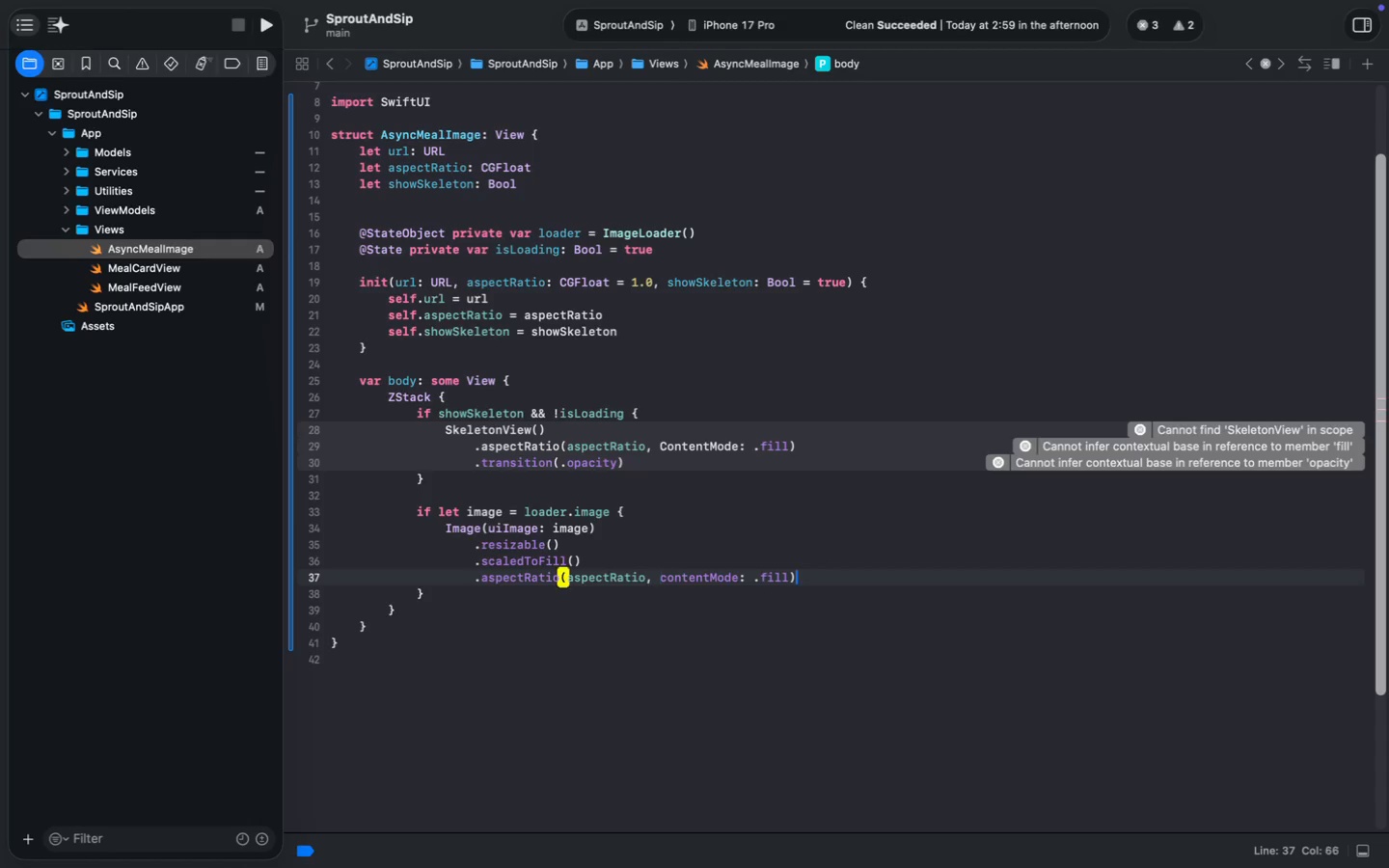 
key(Enter)
 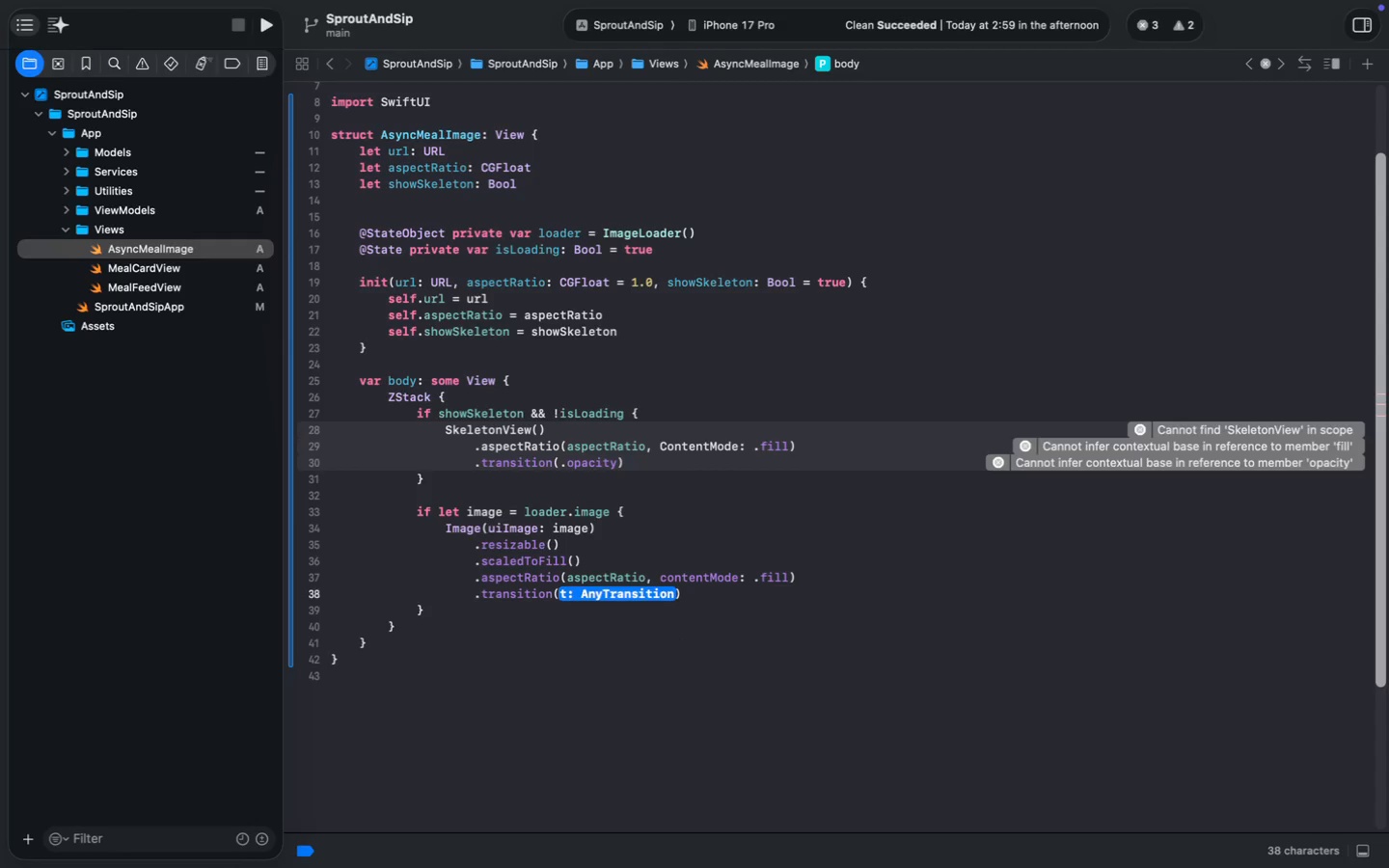 
type(.sca)
 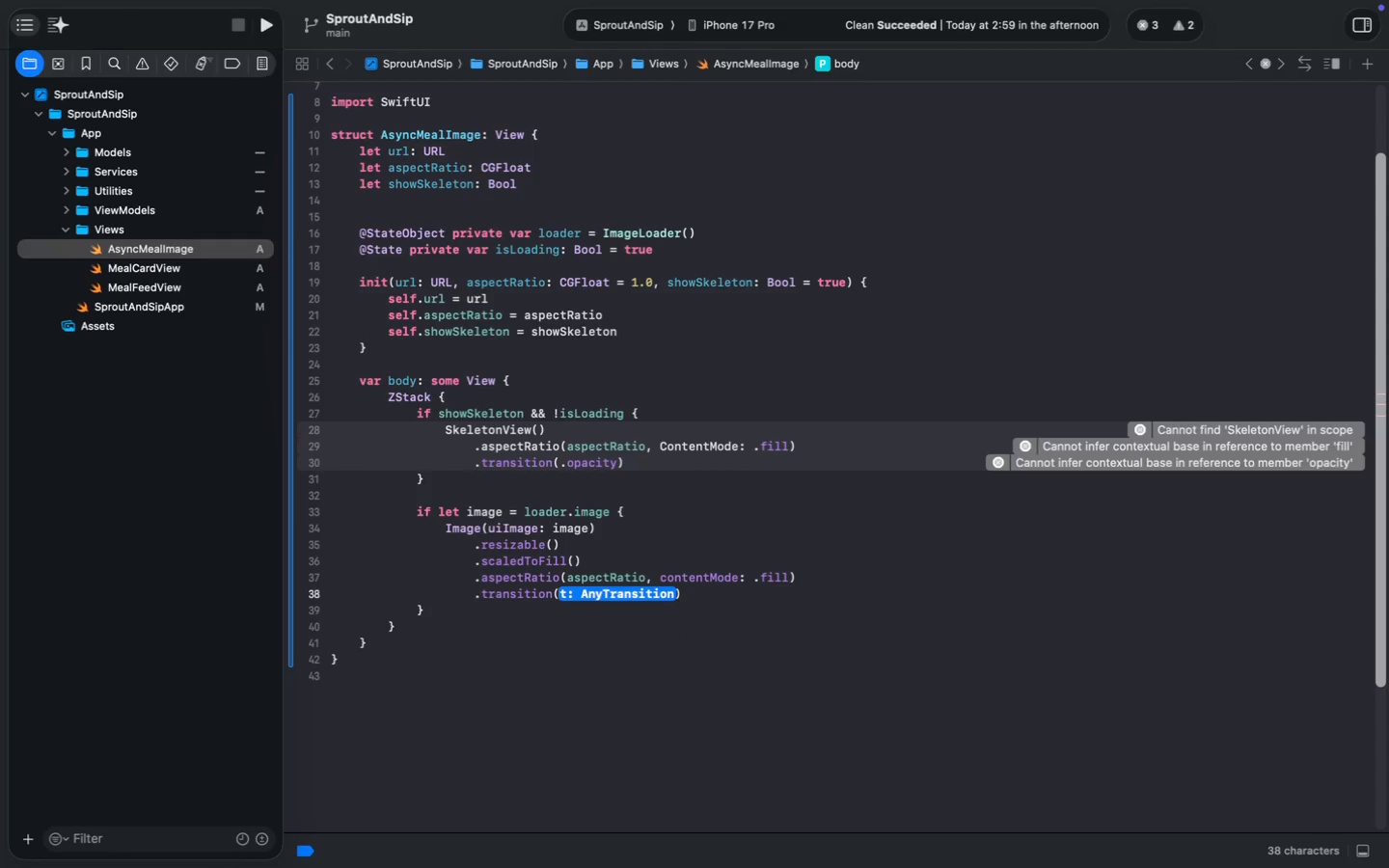 
key(Enter)
 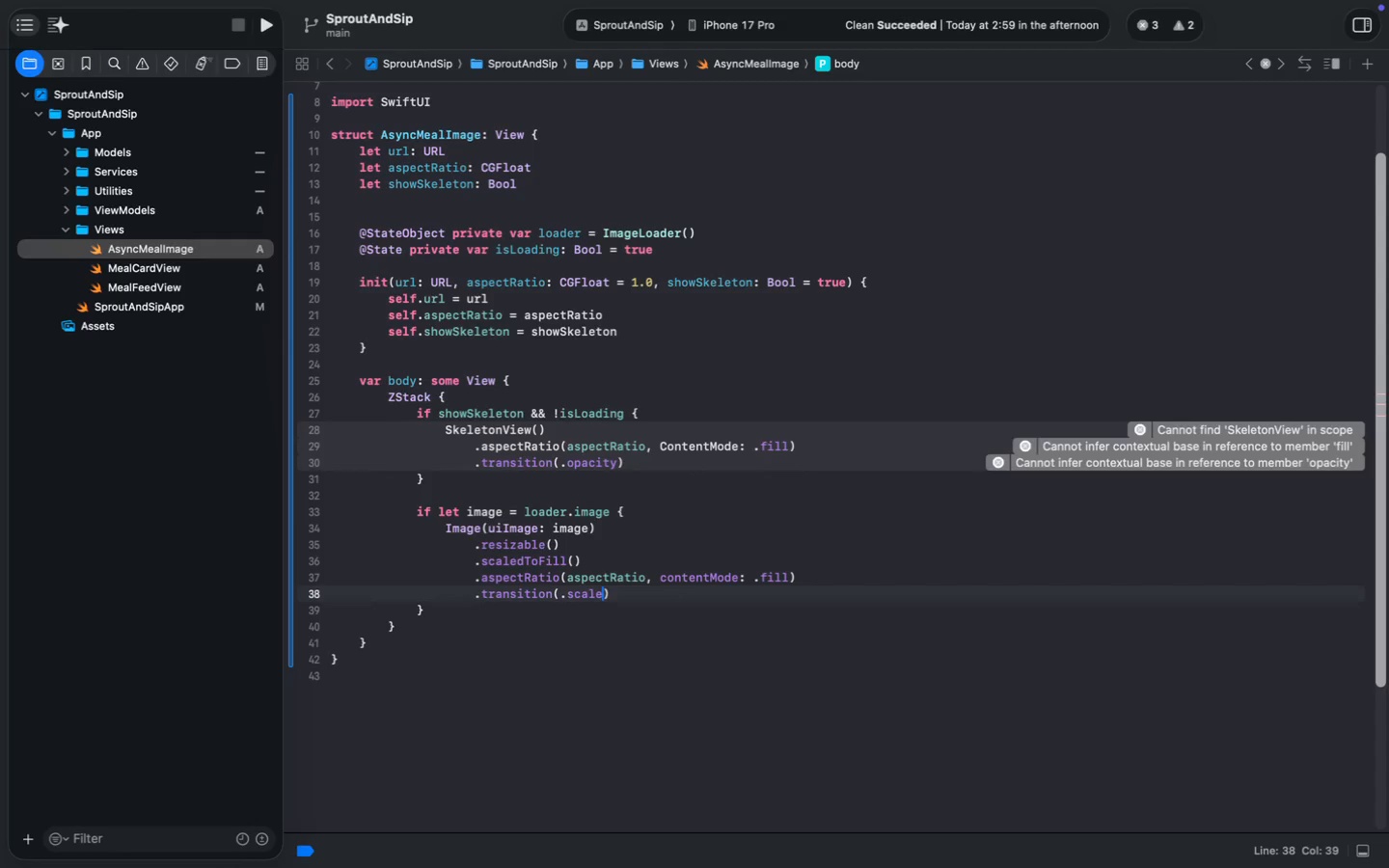 
type((scale: 0.95)
 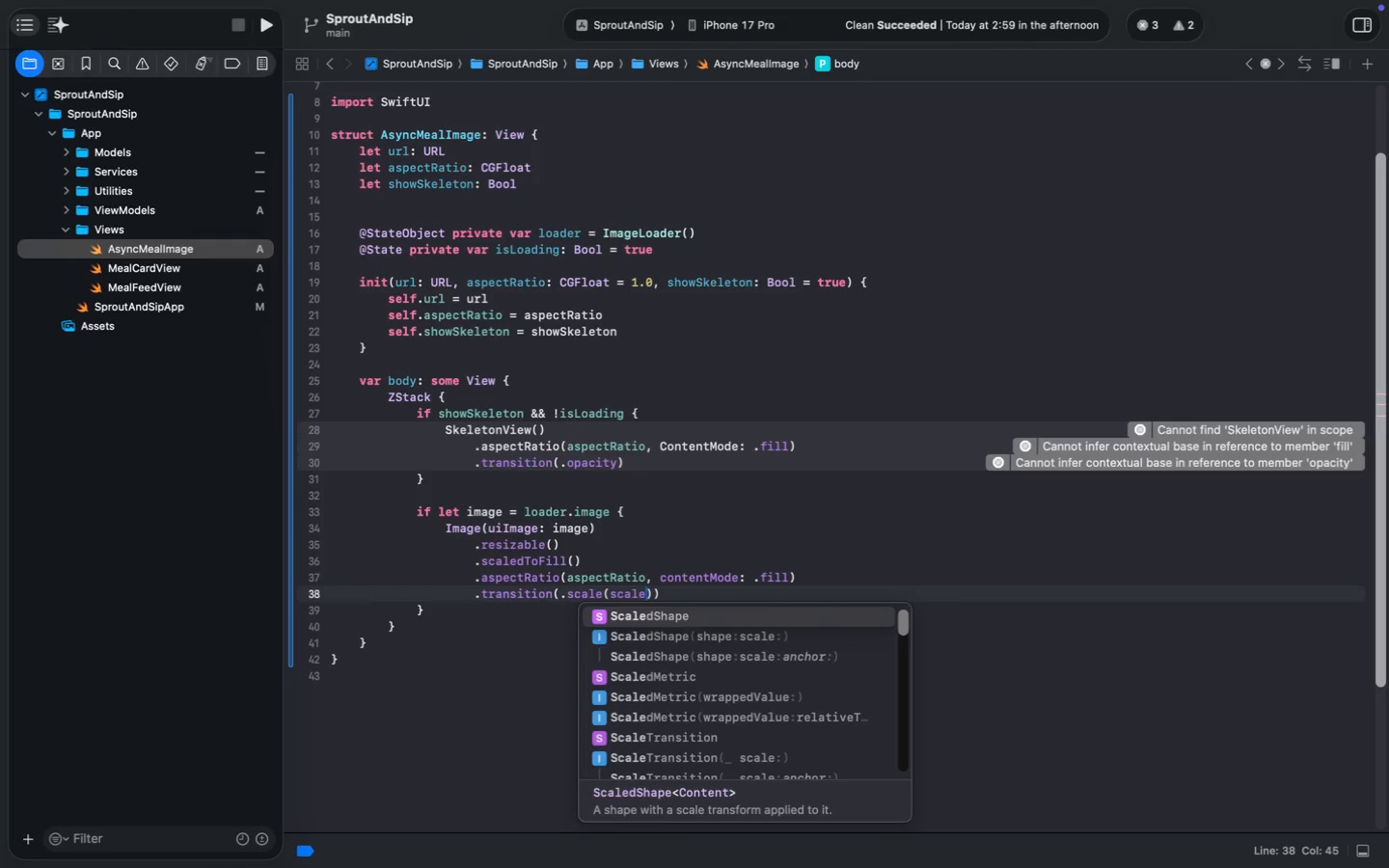 
key(ArrowRight)
 